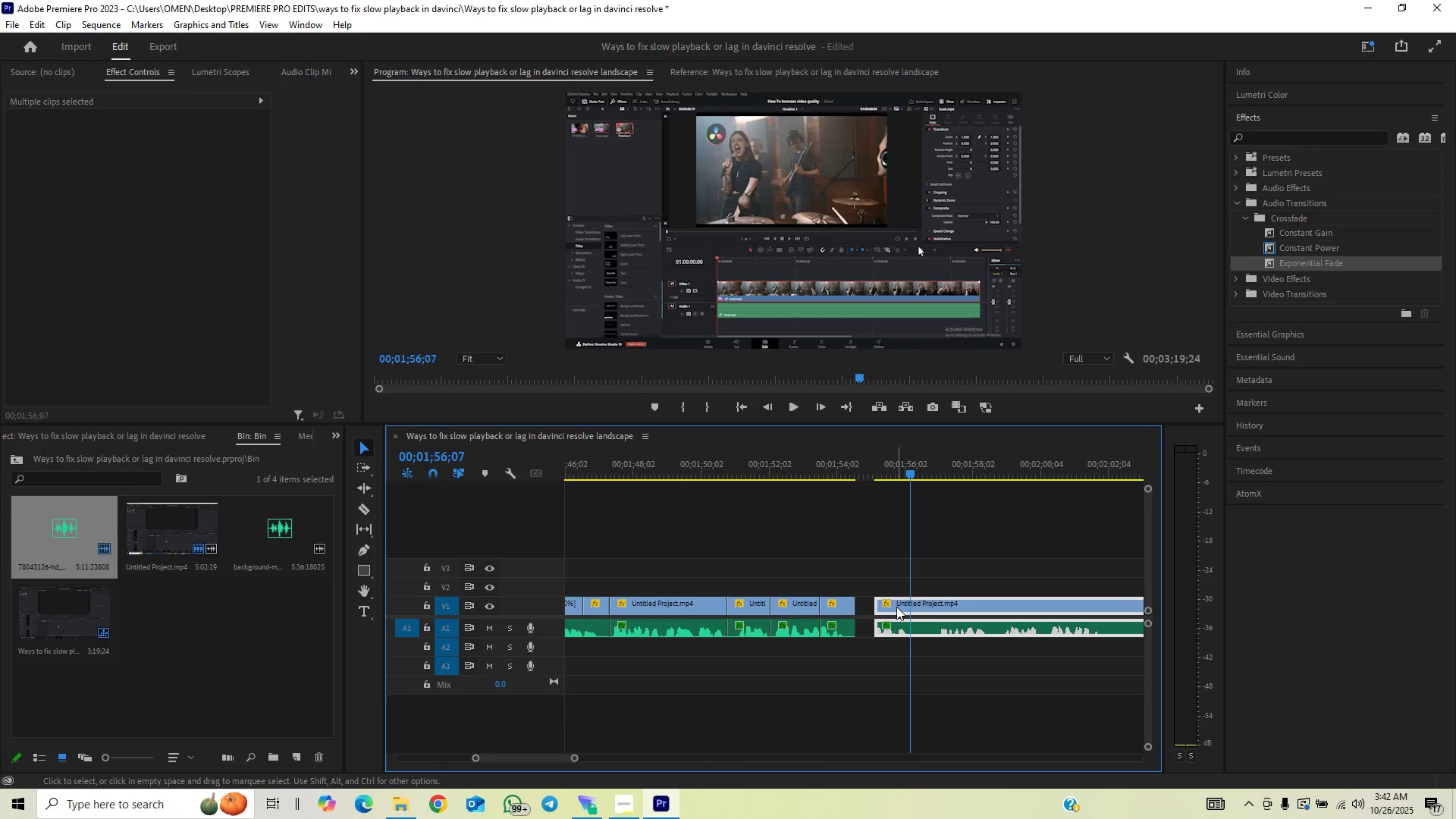 
left_click_drag(start_coordinate=[896, 607], to_coordinate=[874, 620])
 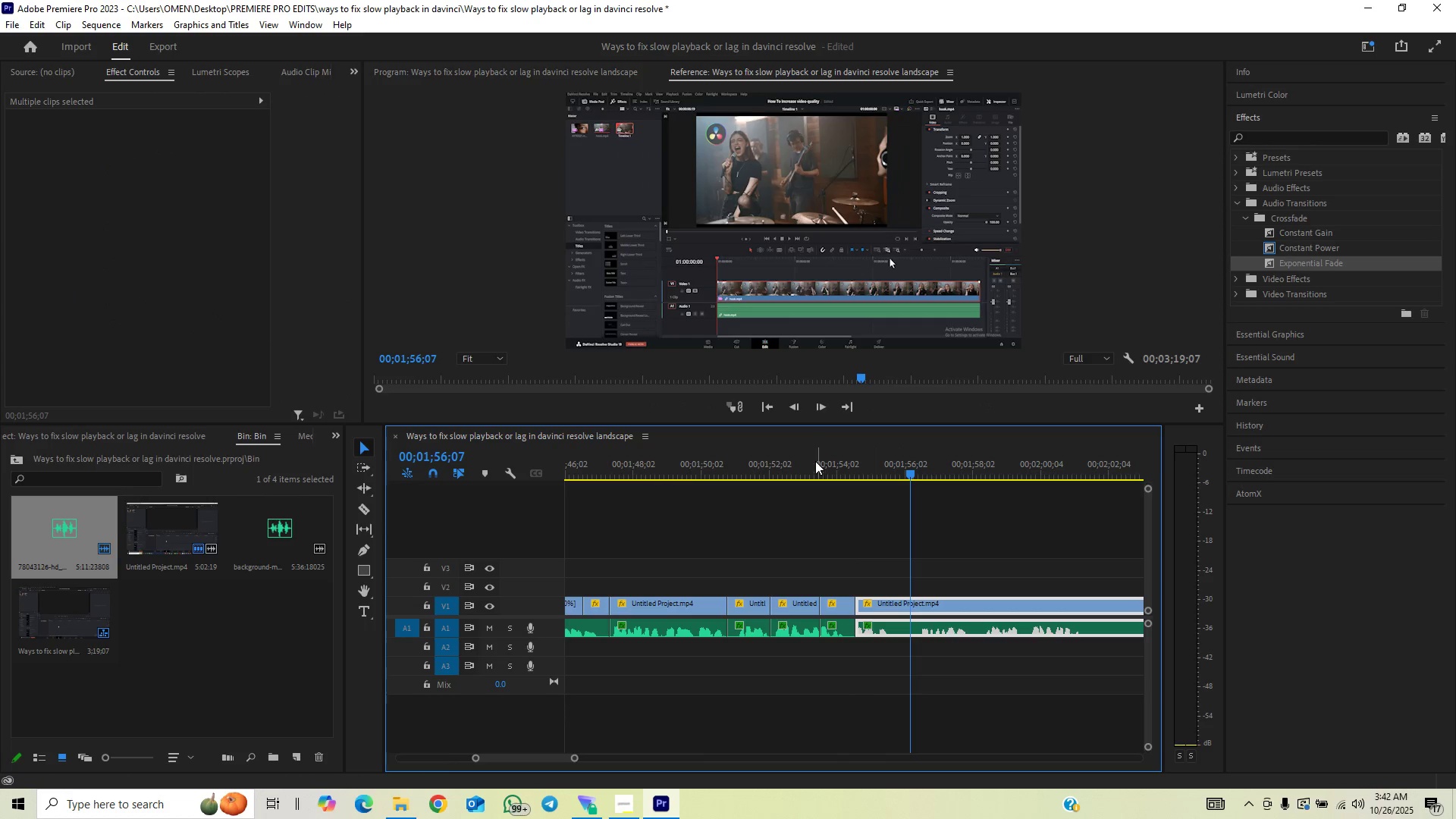 
left_click([812, 460])
 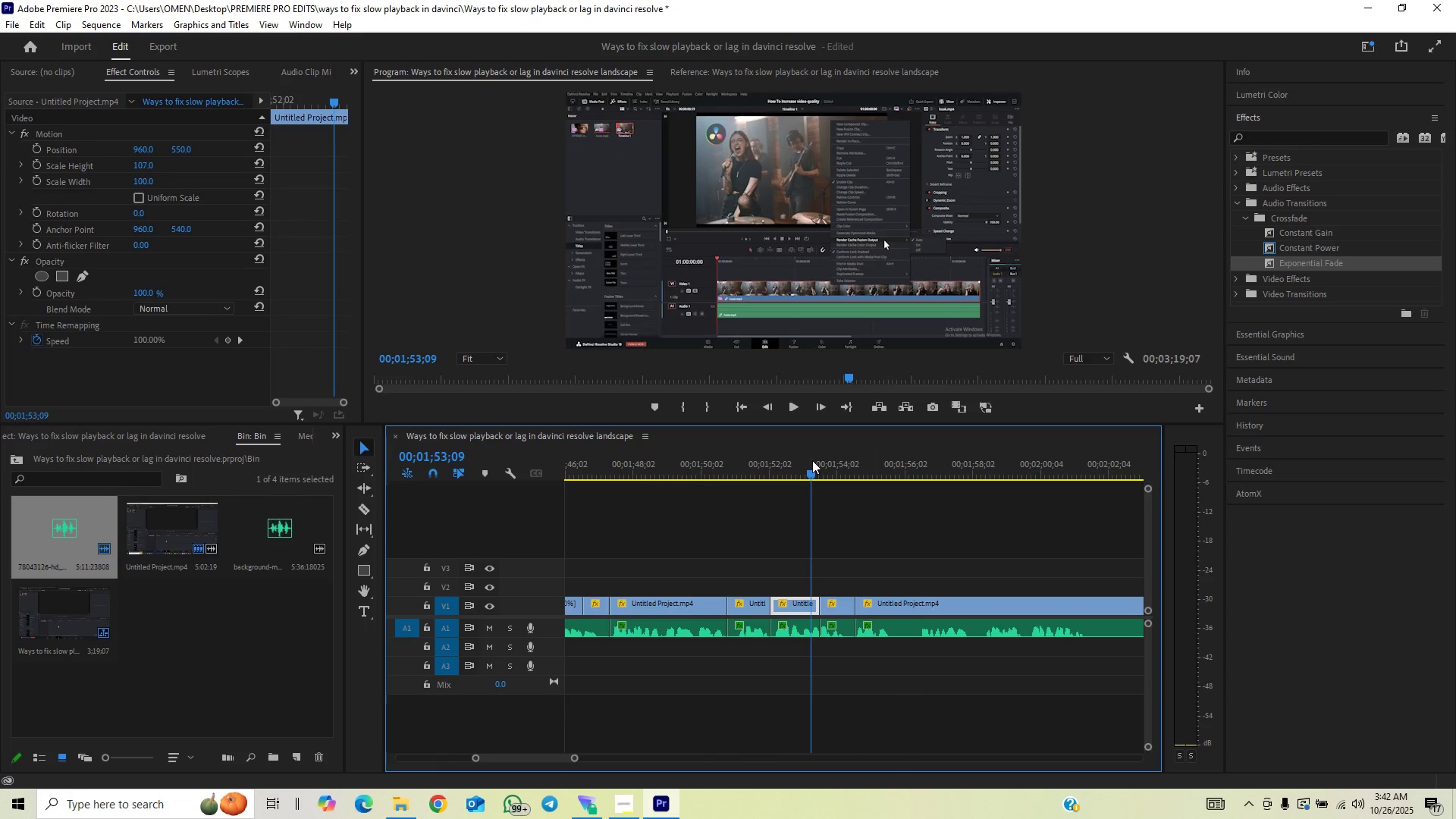 
key(Space)
 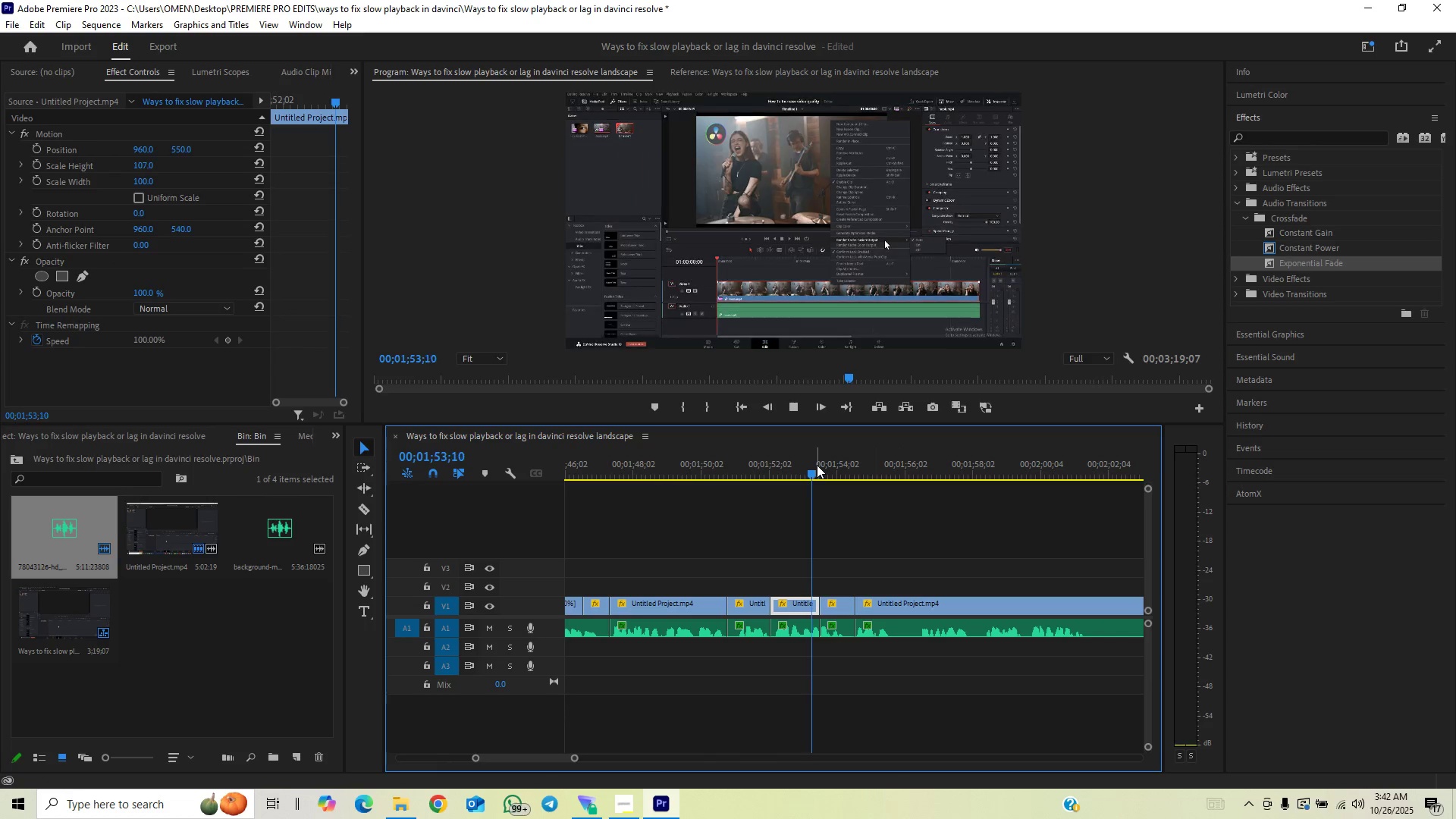 
key(Space)
 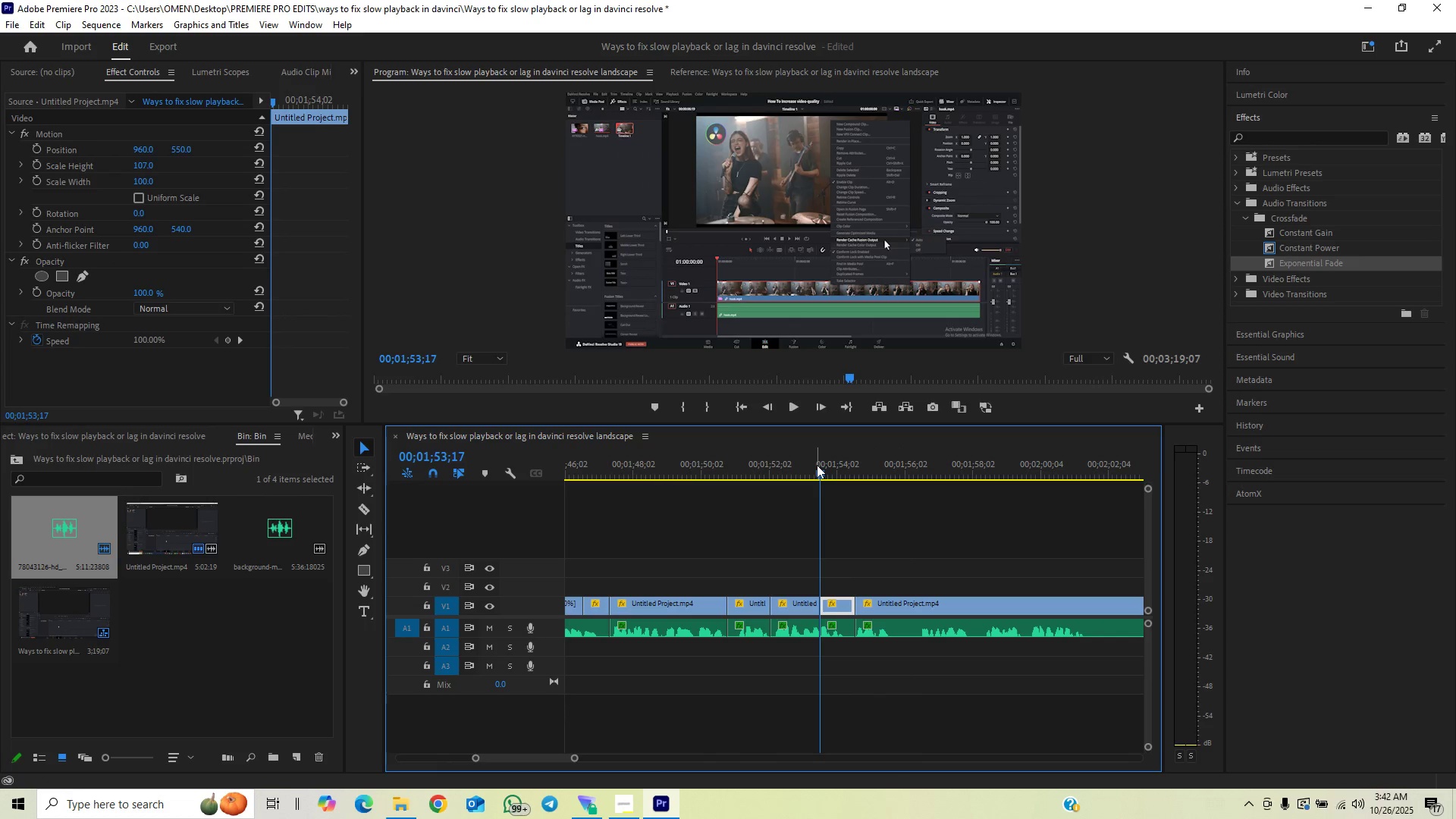 
key(Control+S)
 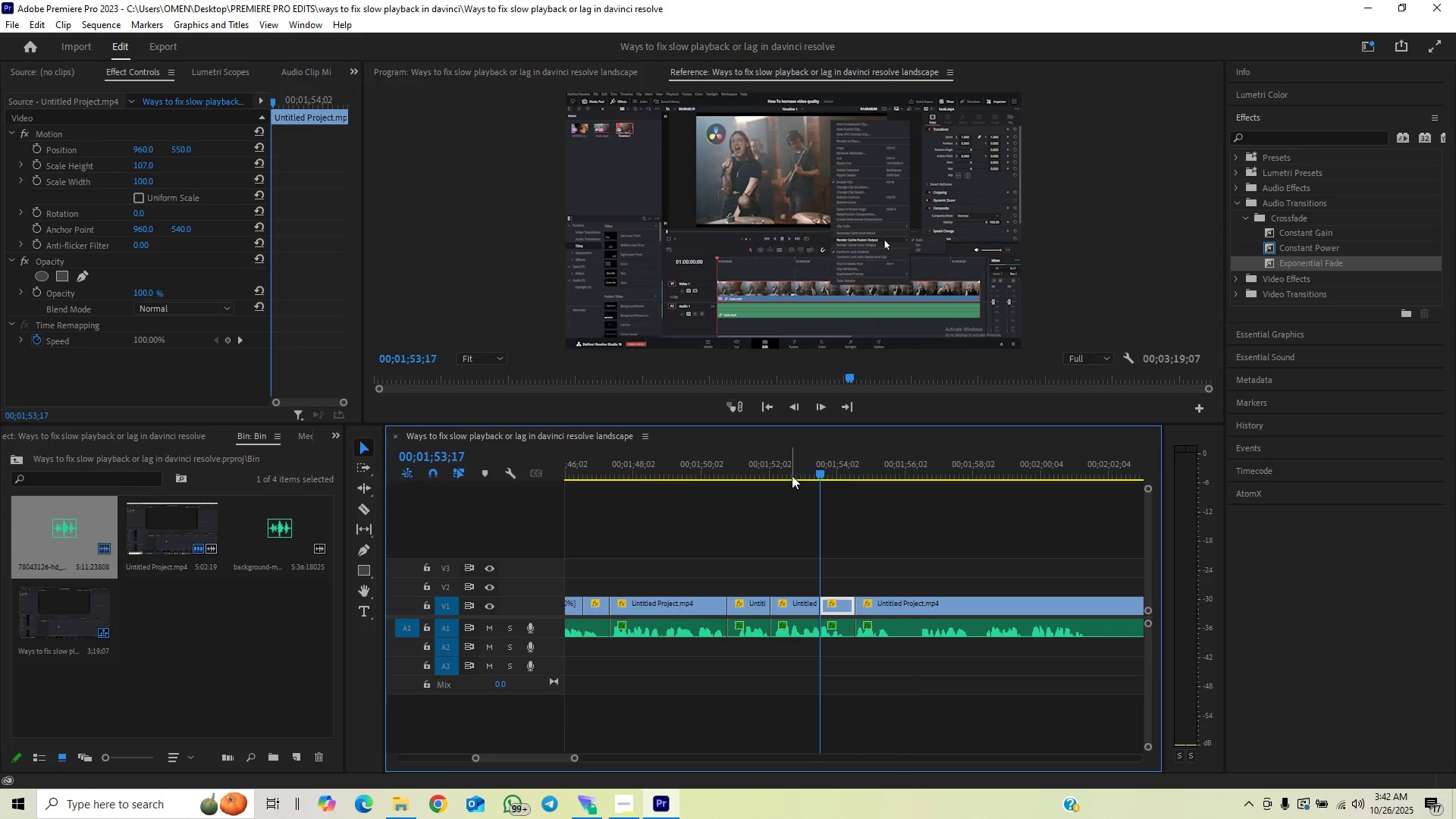 
left_click([792, 475])
 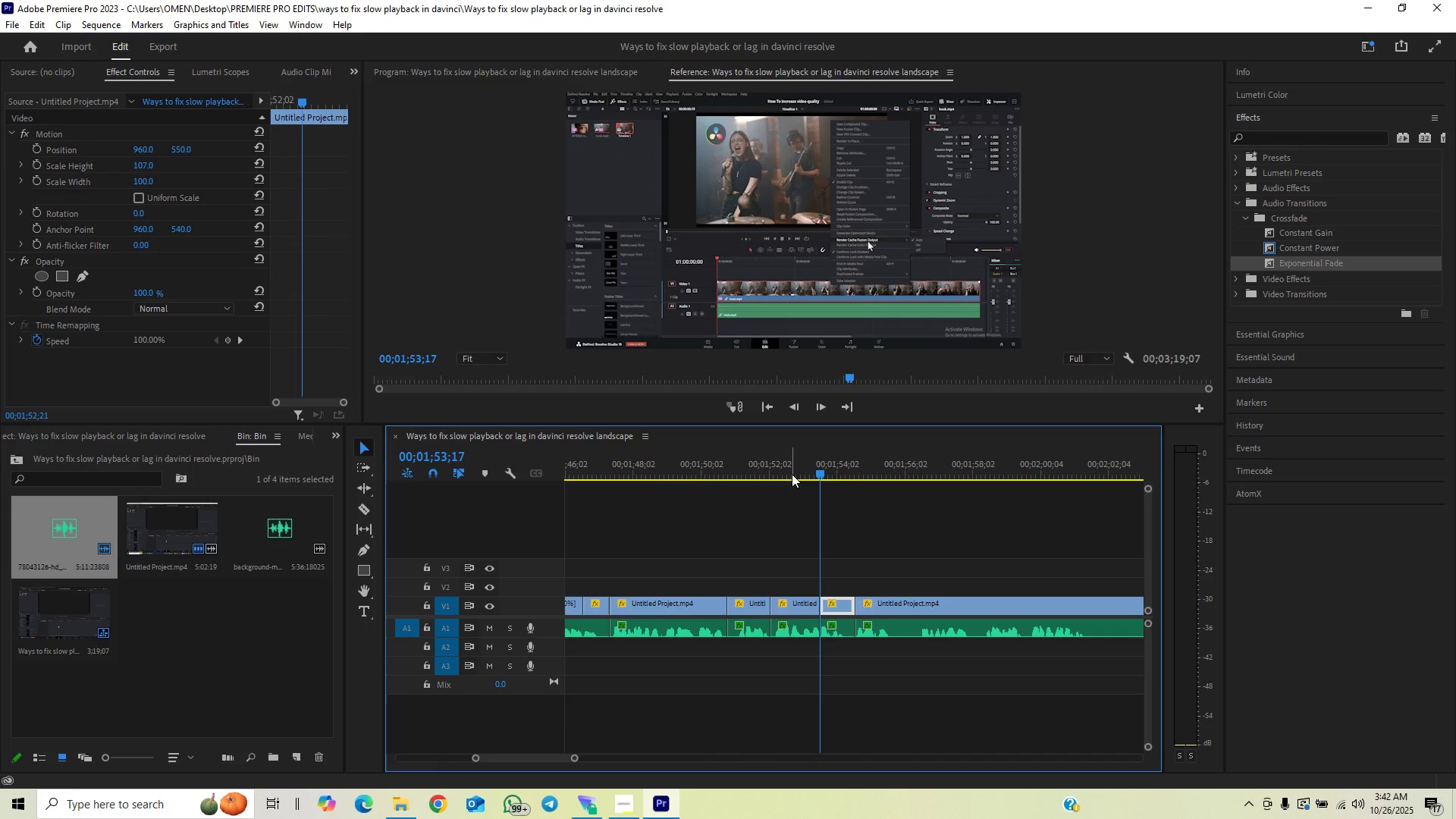 
key(Space)
 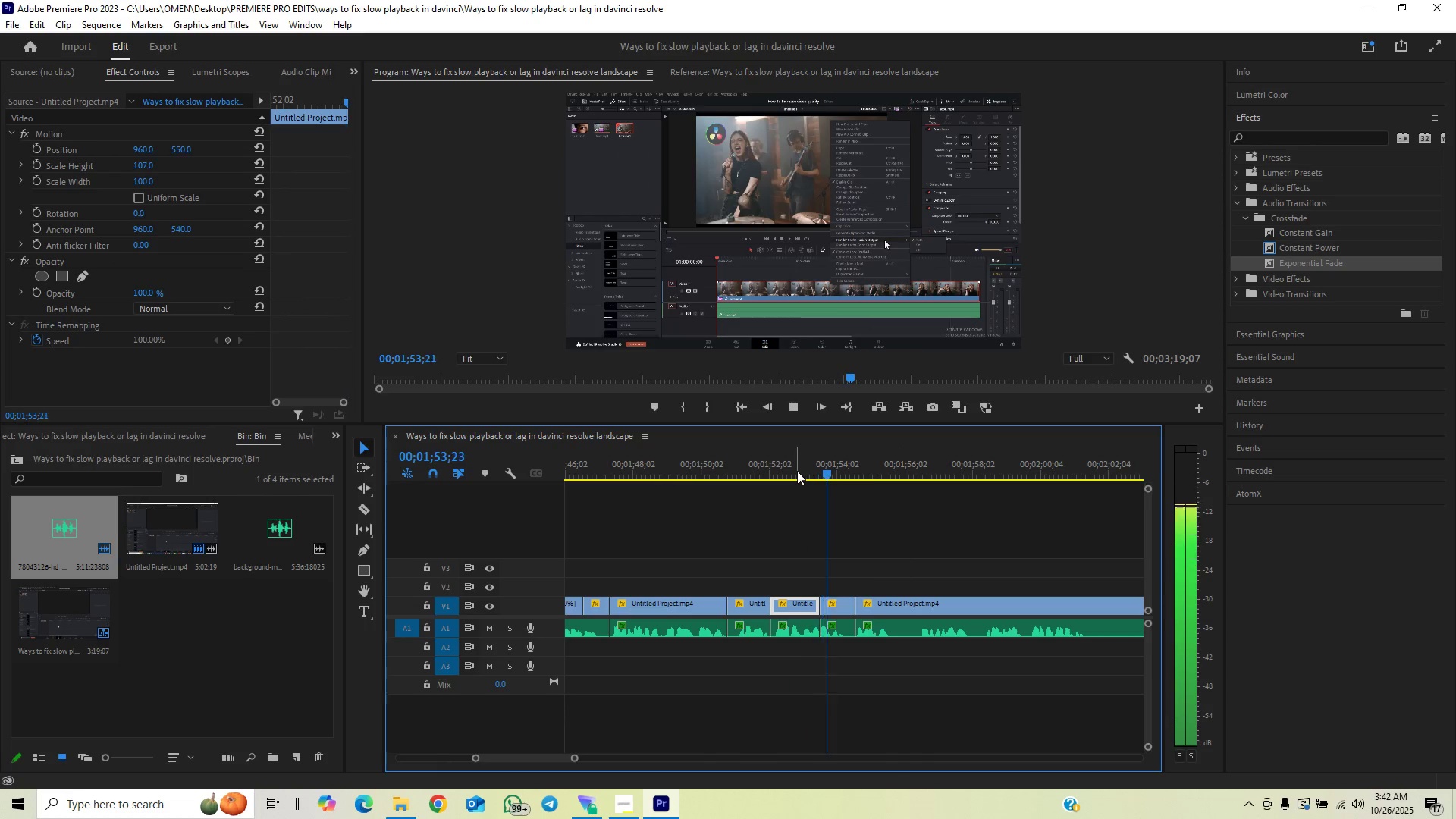 
key(Space)
 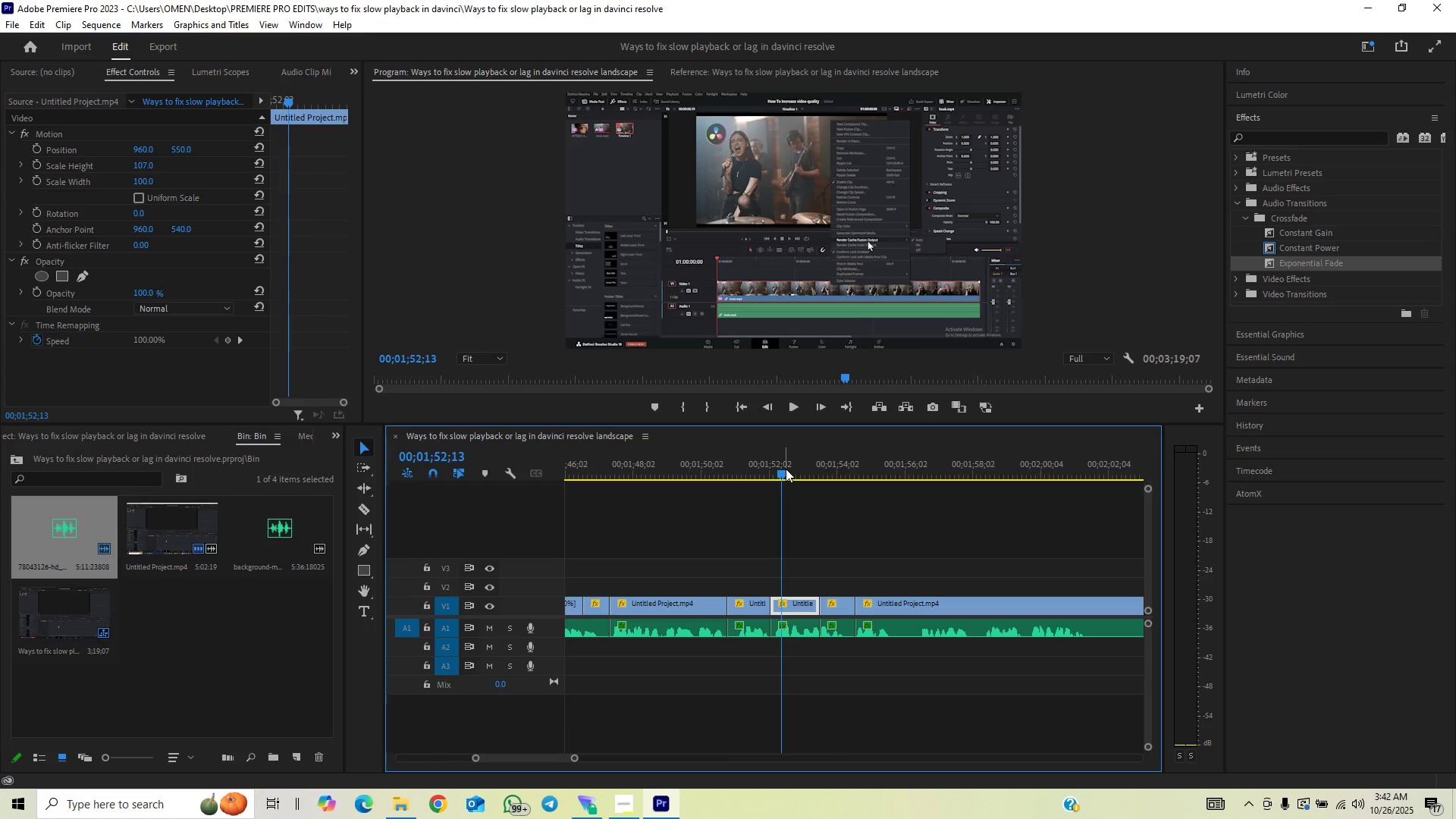 
key(Space)
 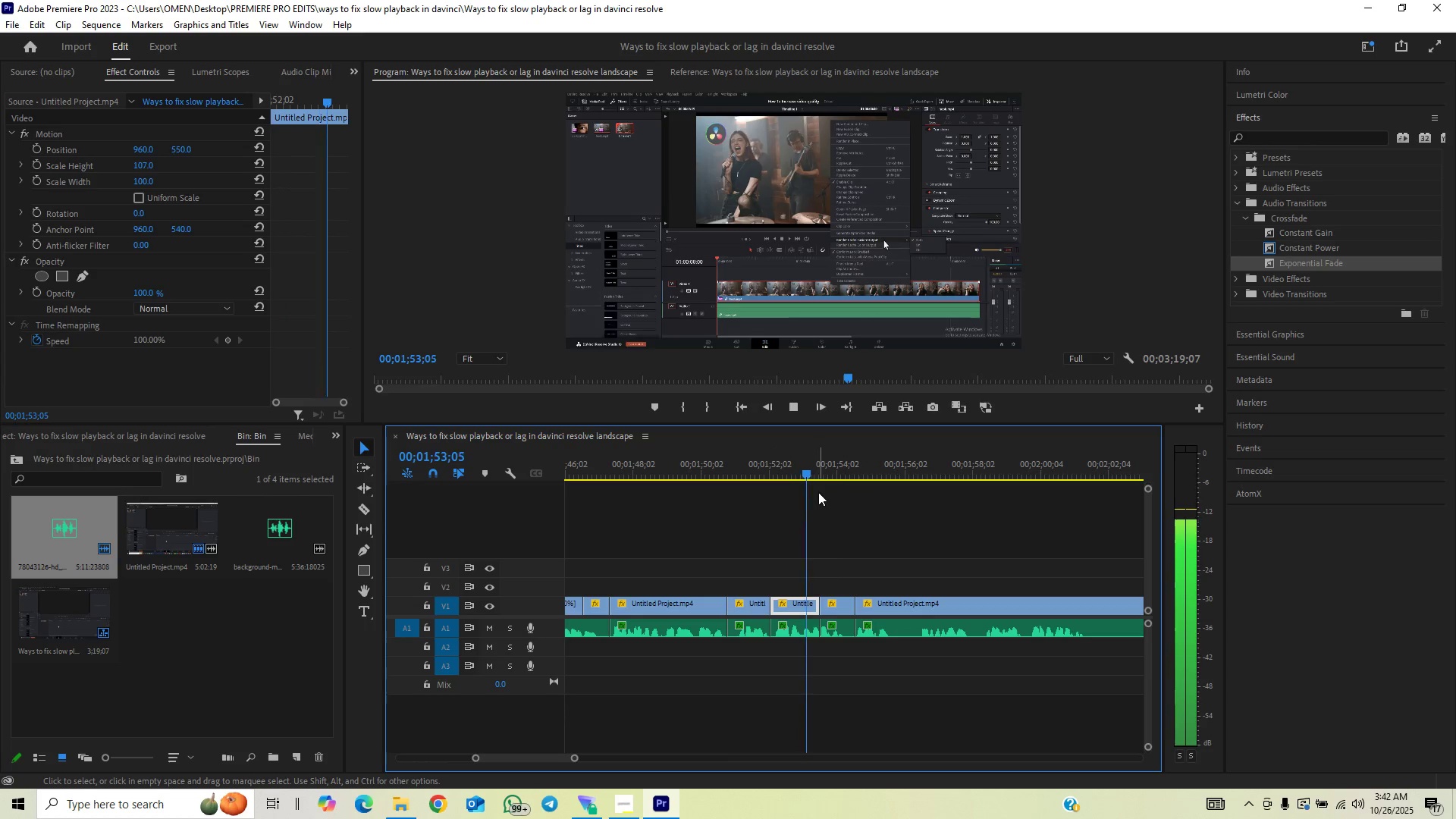 
key(Space)
 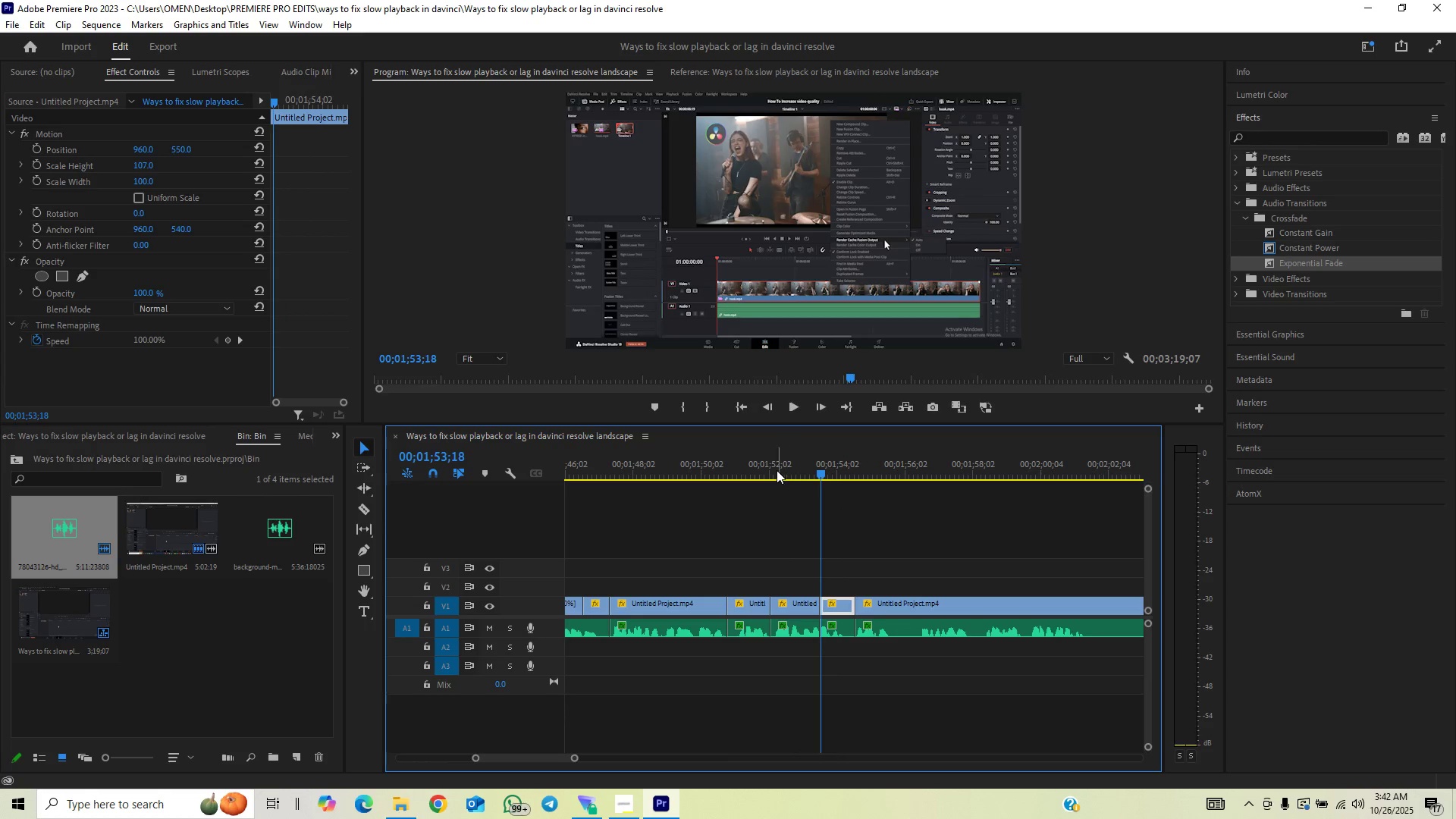 
left_click([776, 469])
 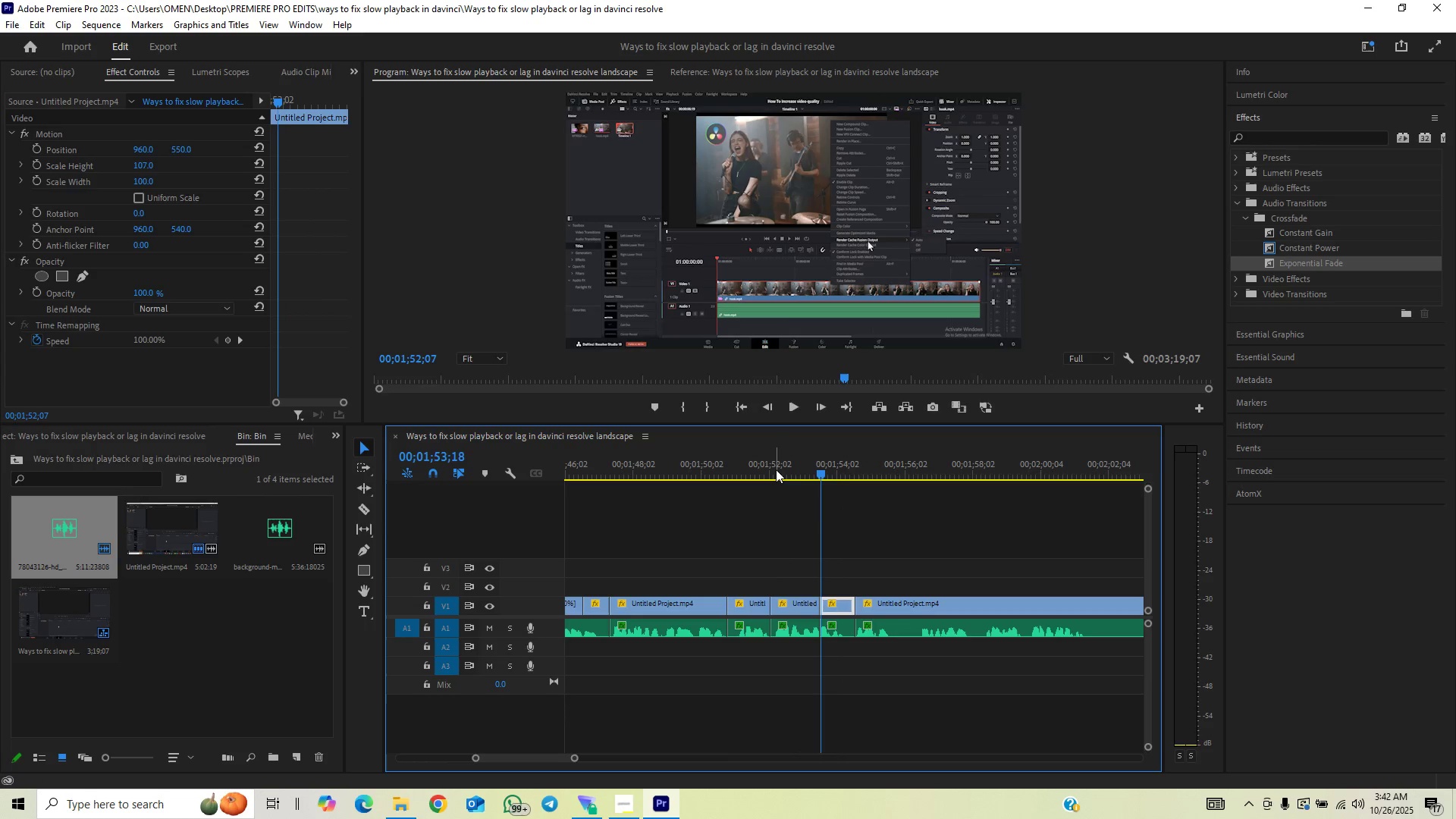 
key(Space)
 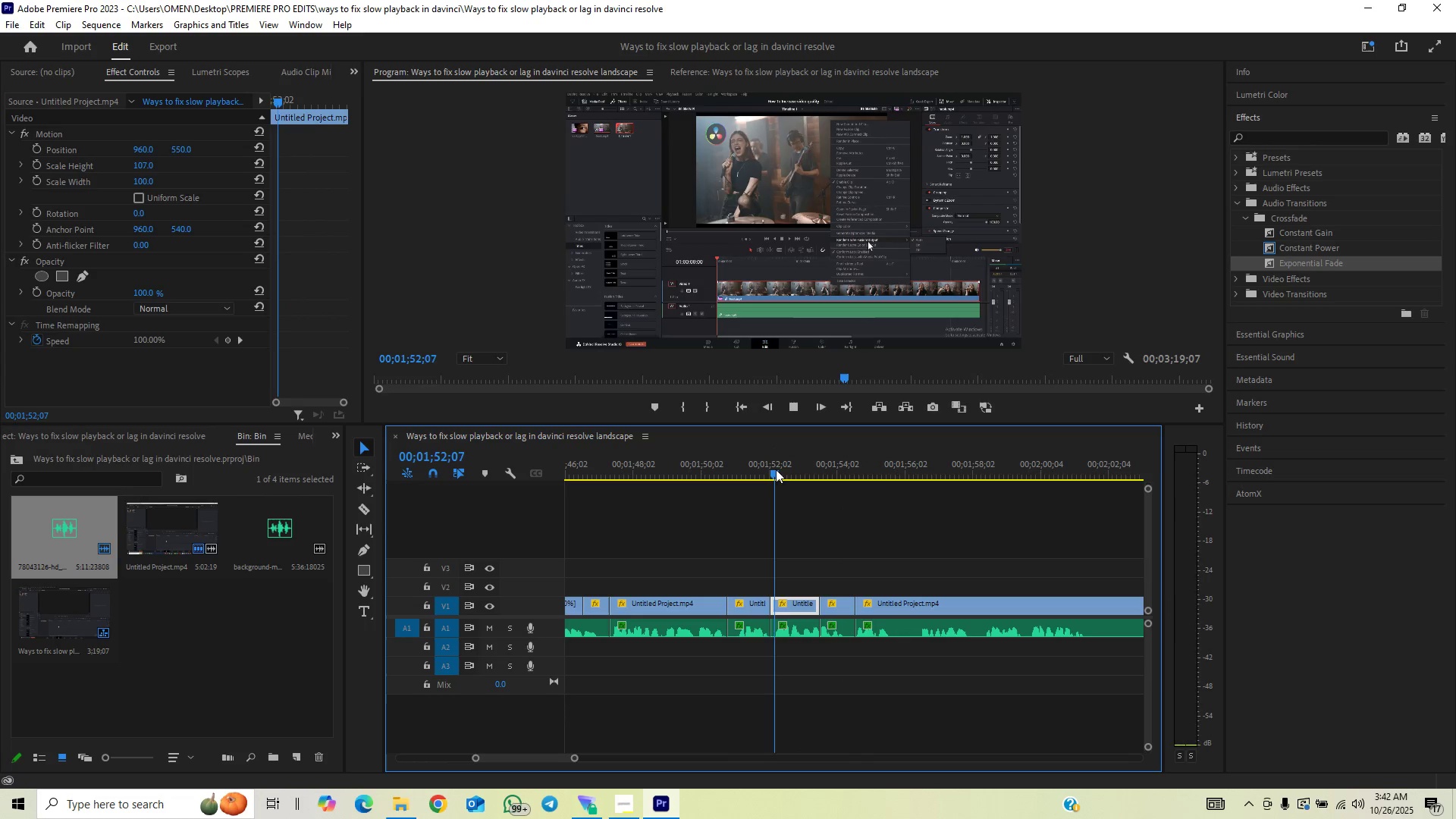 
key(Space)
 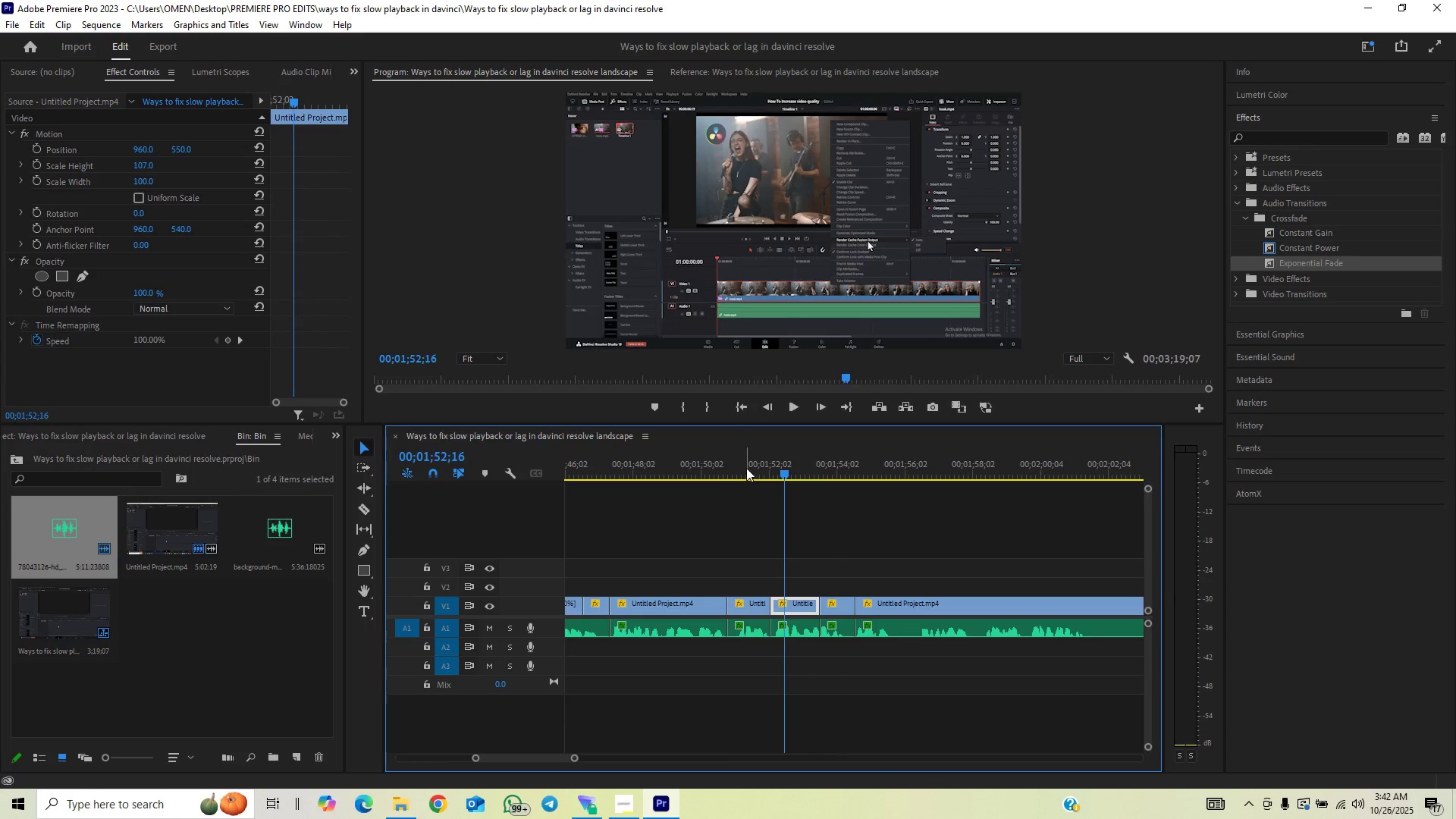 
left_click([746, 468])
 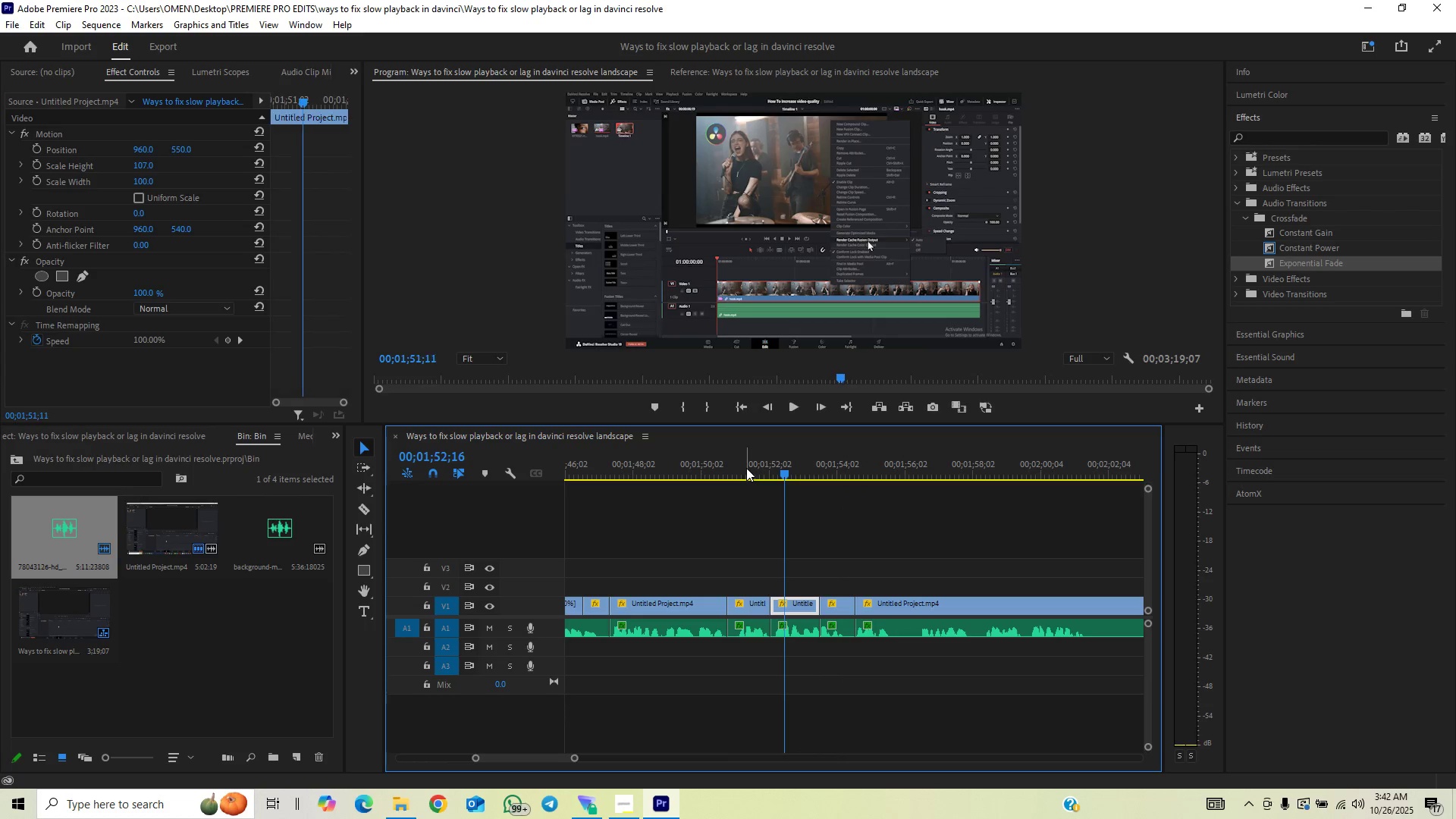 
key(Space)
 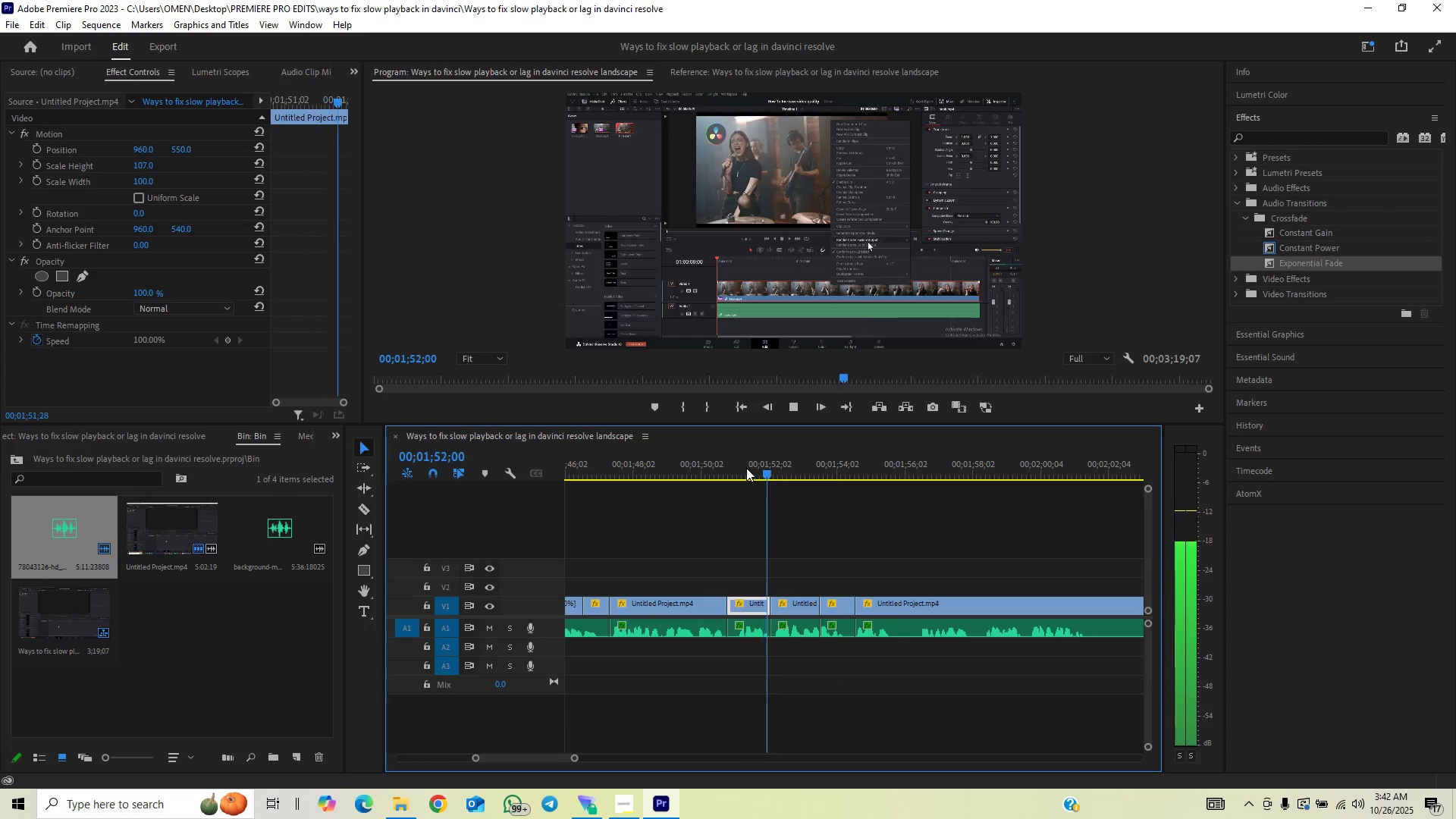 
key(Space)
 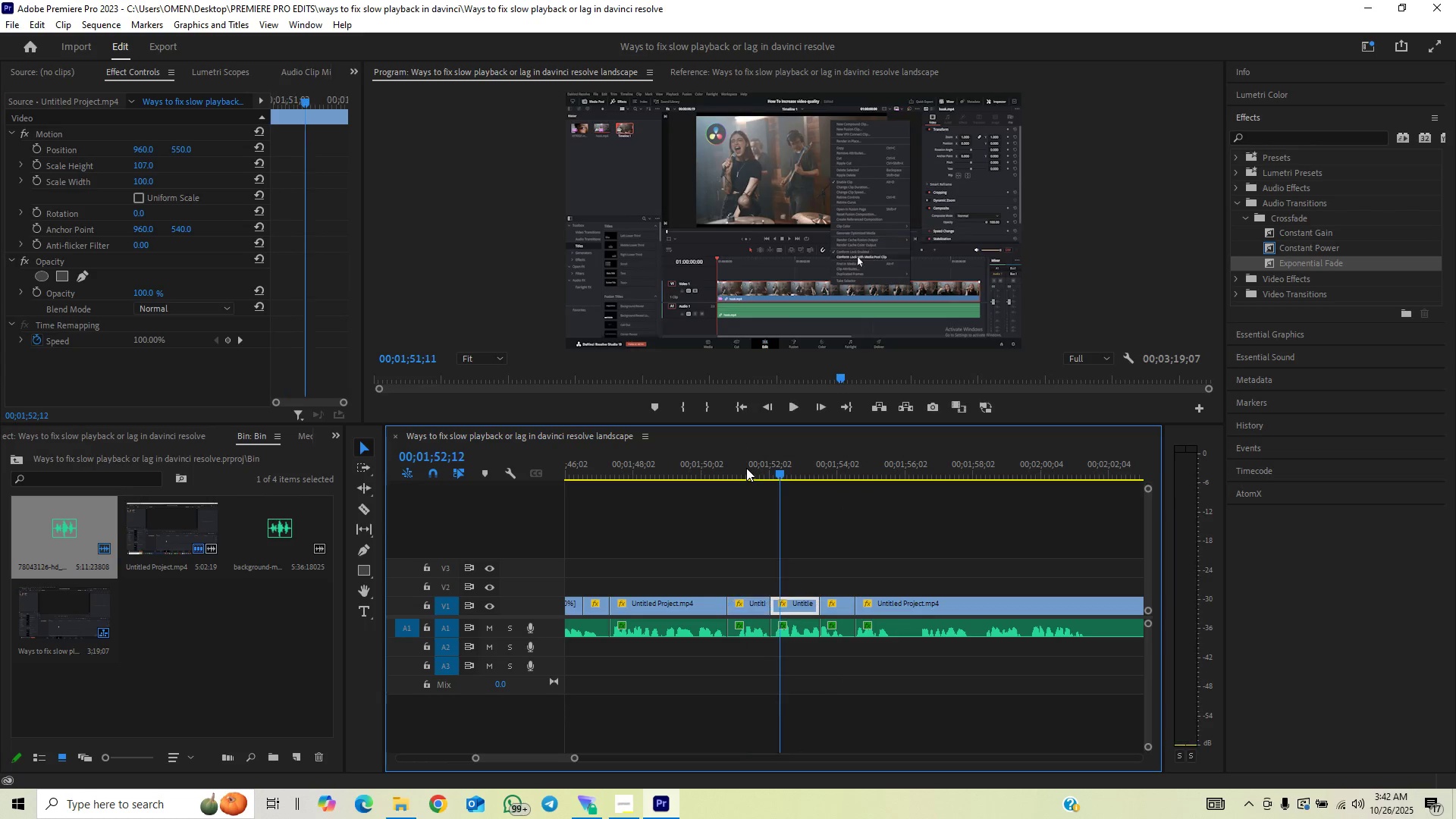 
left_click([746, 468])
 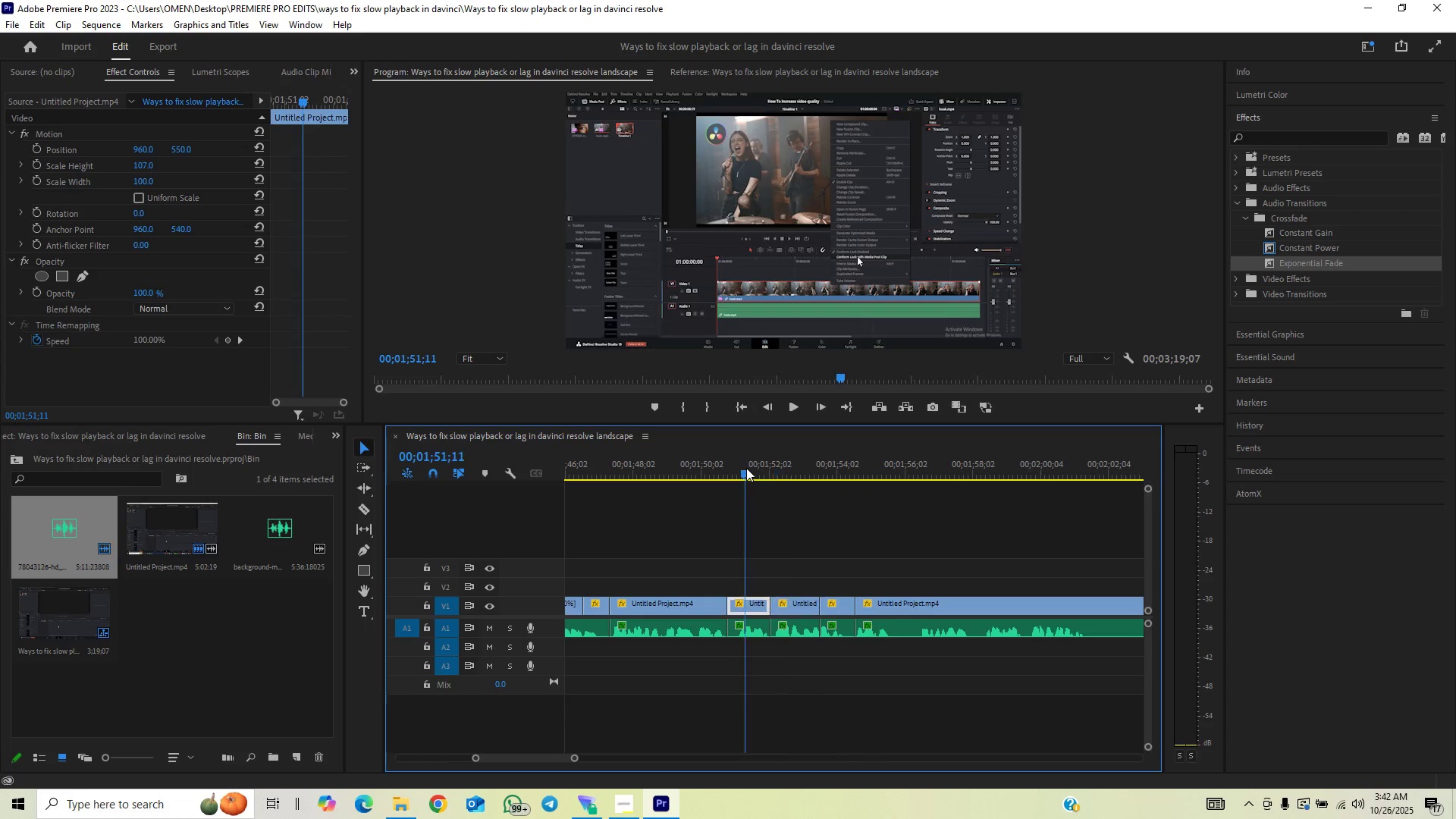 
key(Space)
 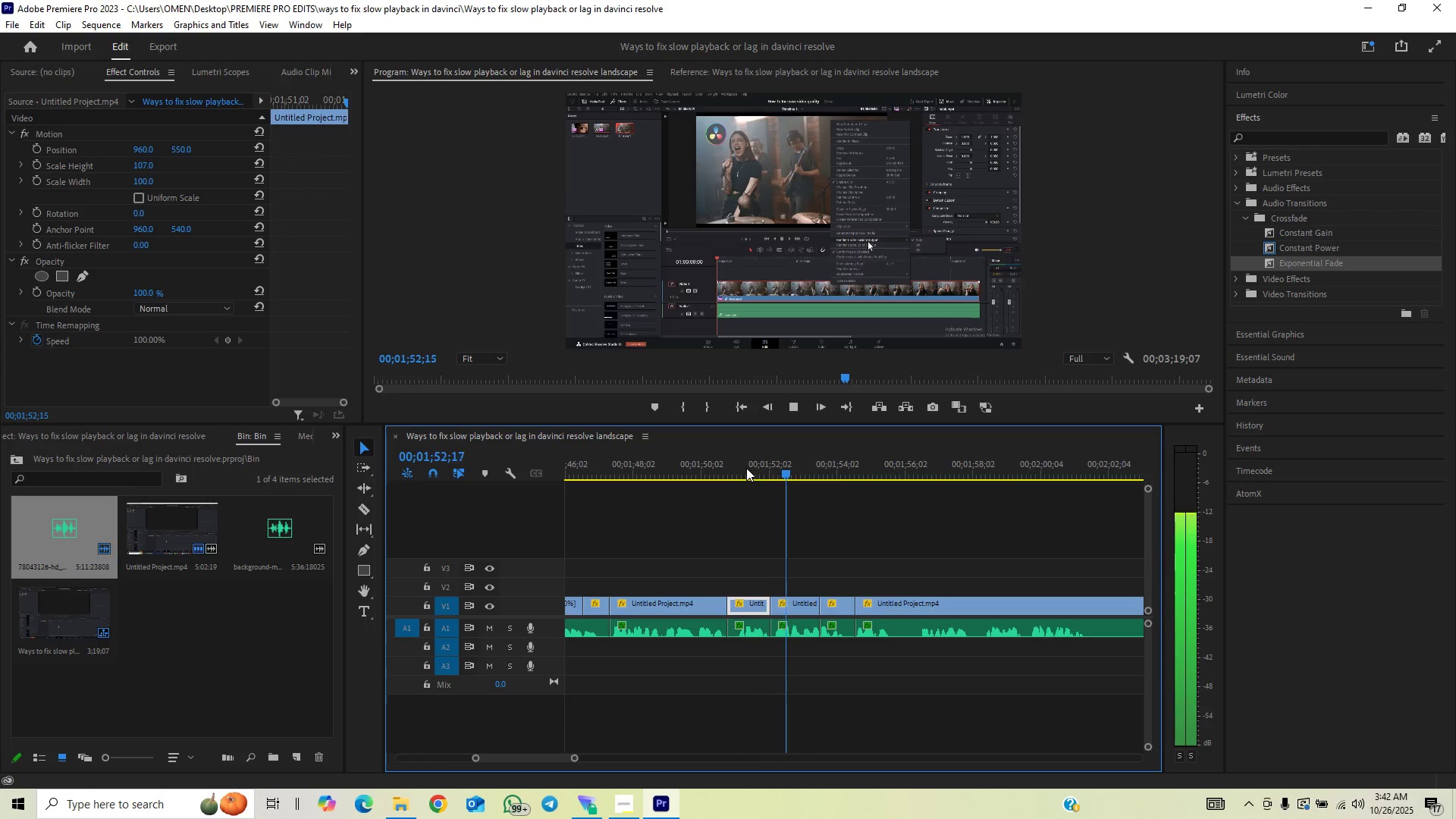 
left_click([746, 468])
 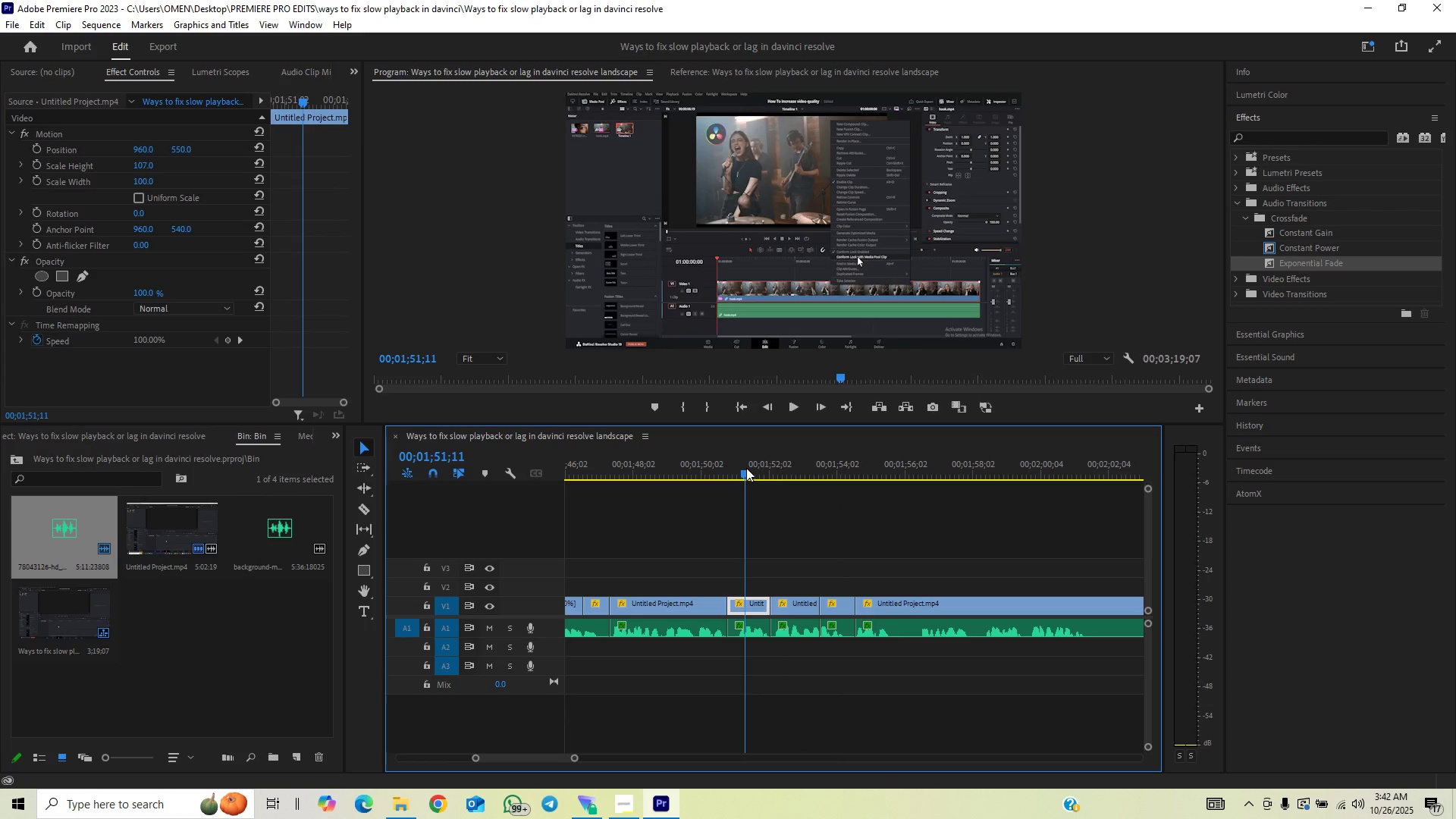 
key(Space)
 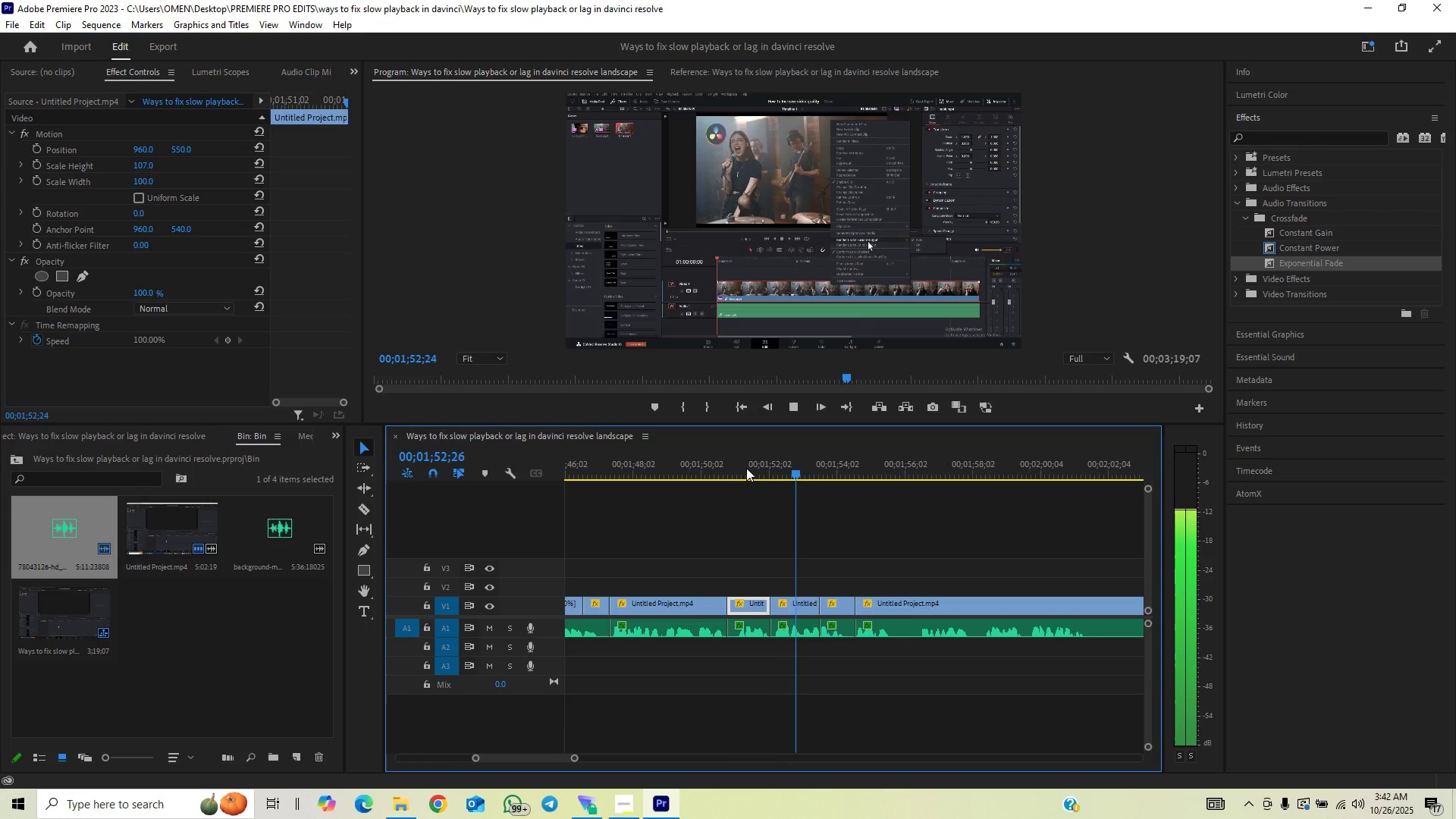 
left_click([746, 468])
 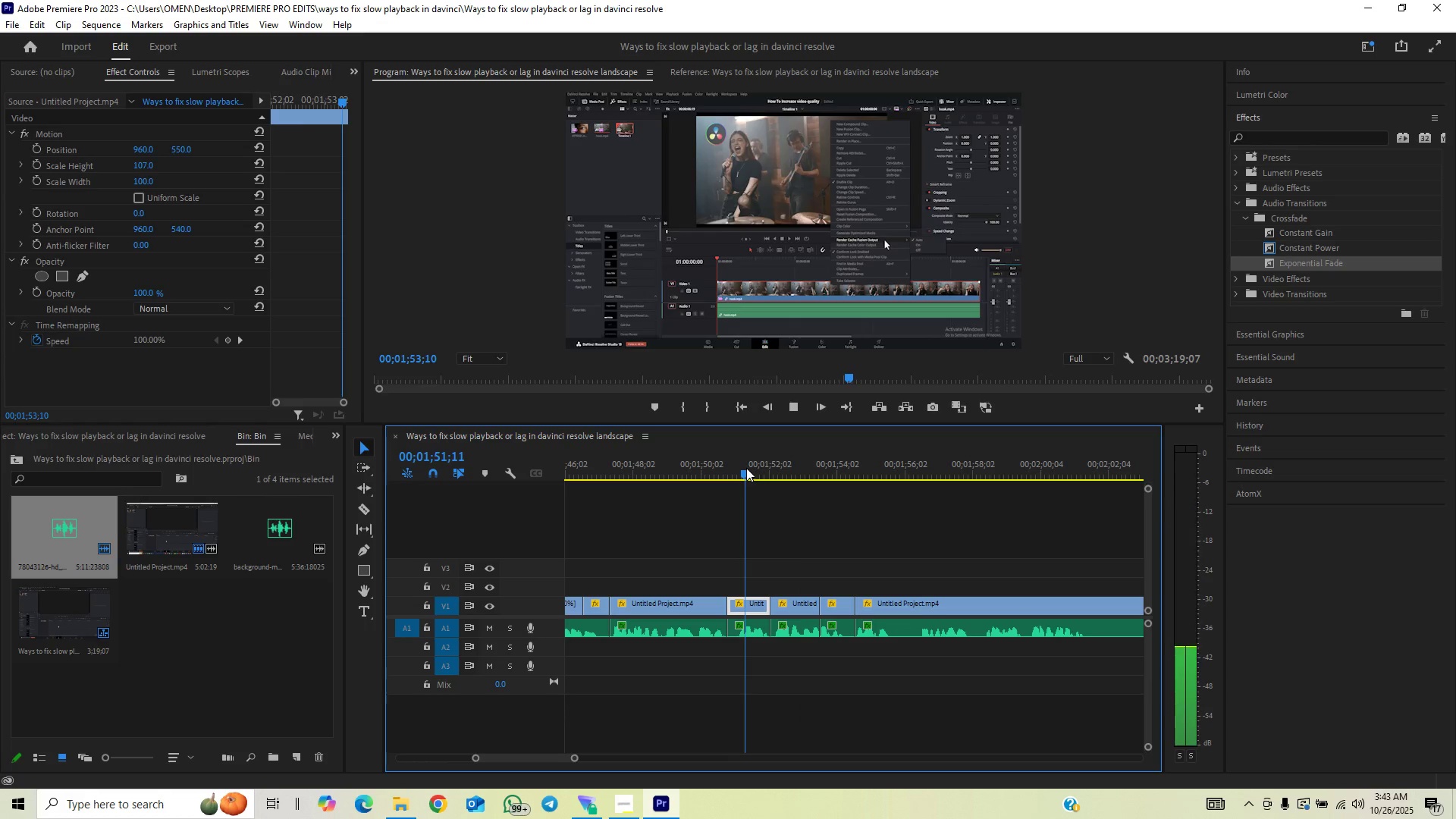 
key(Space)
 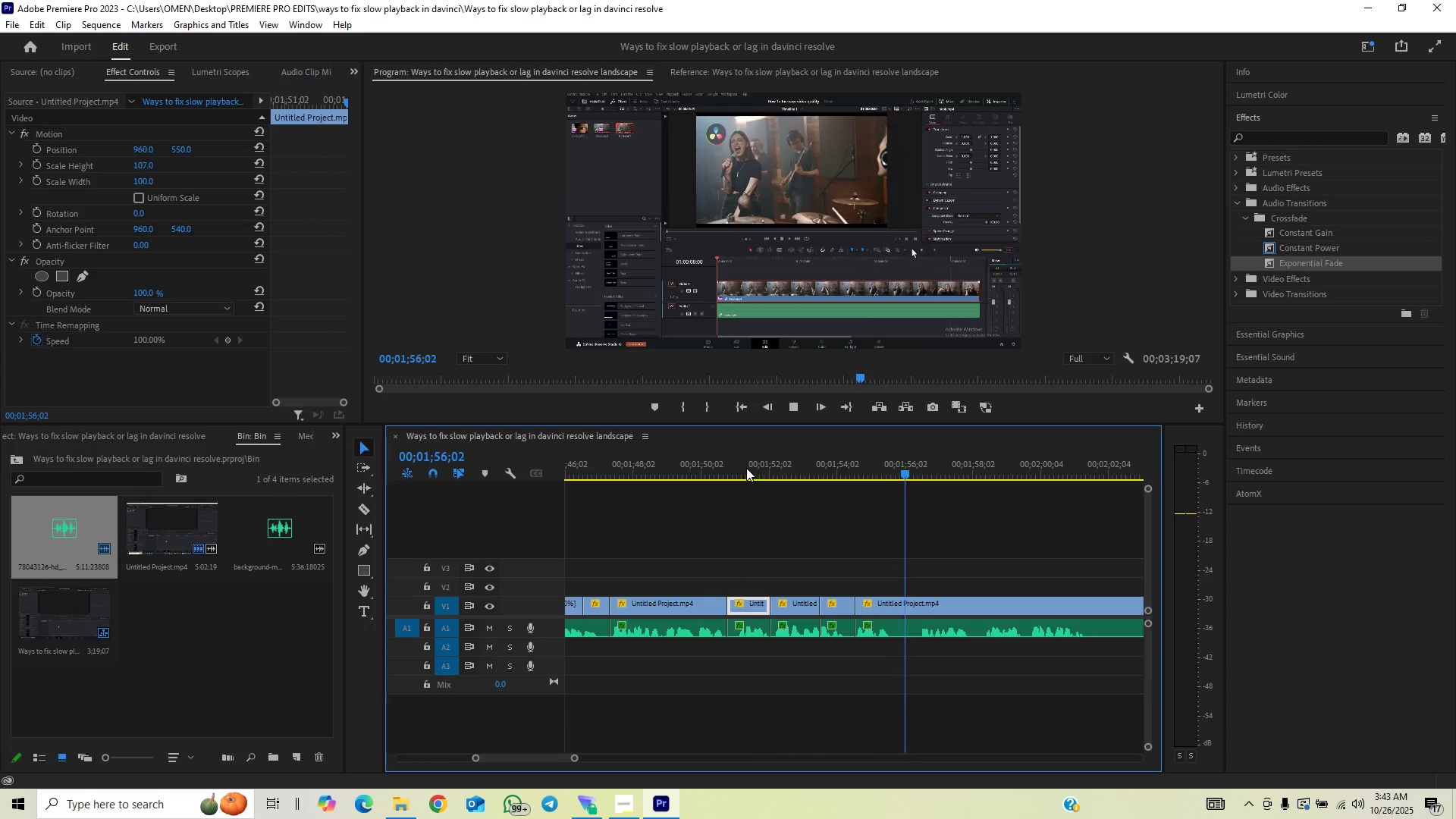 
wait(6.72)
 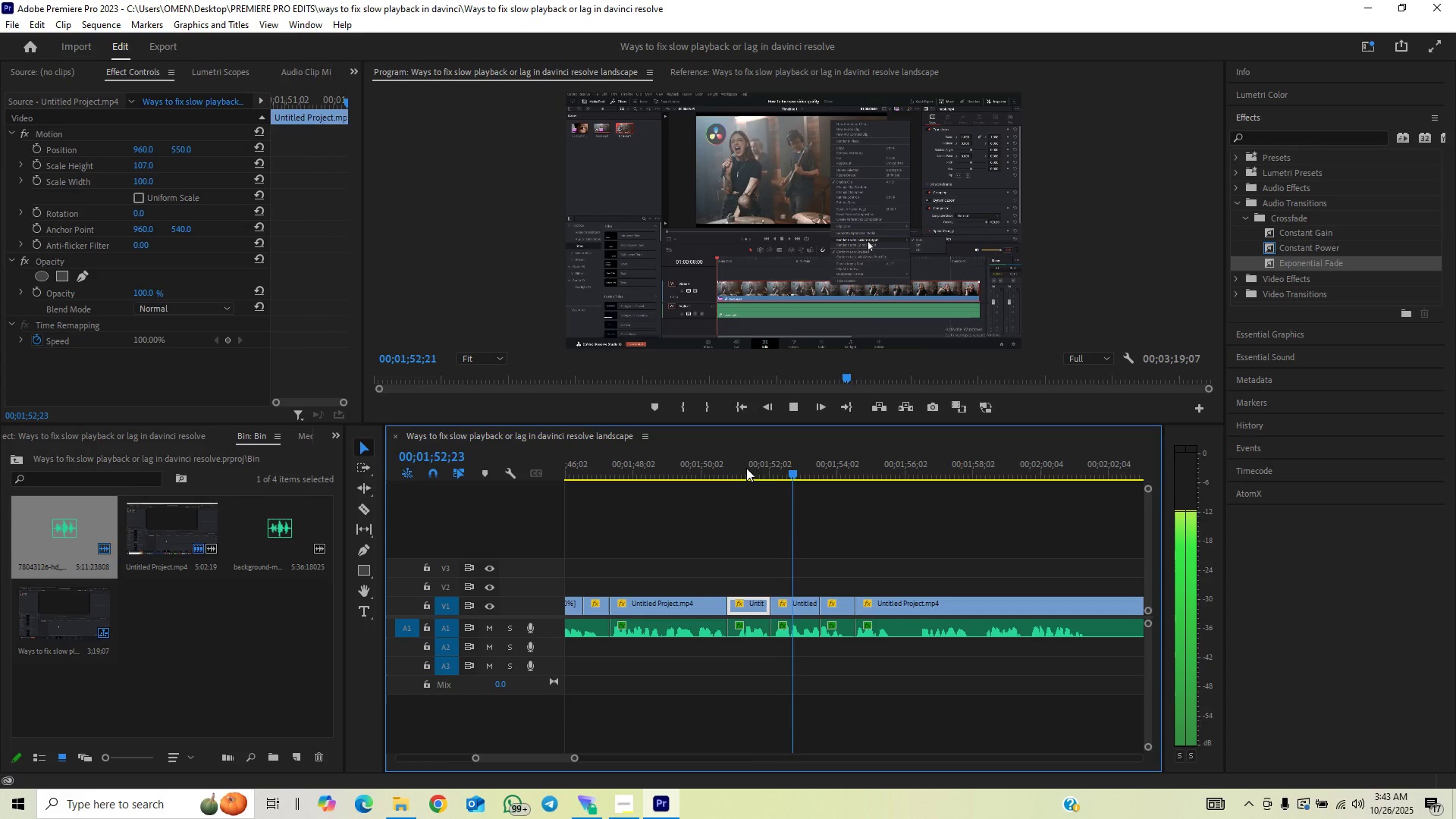 
key(Space)
 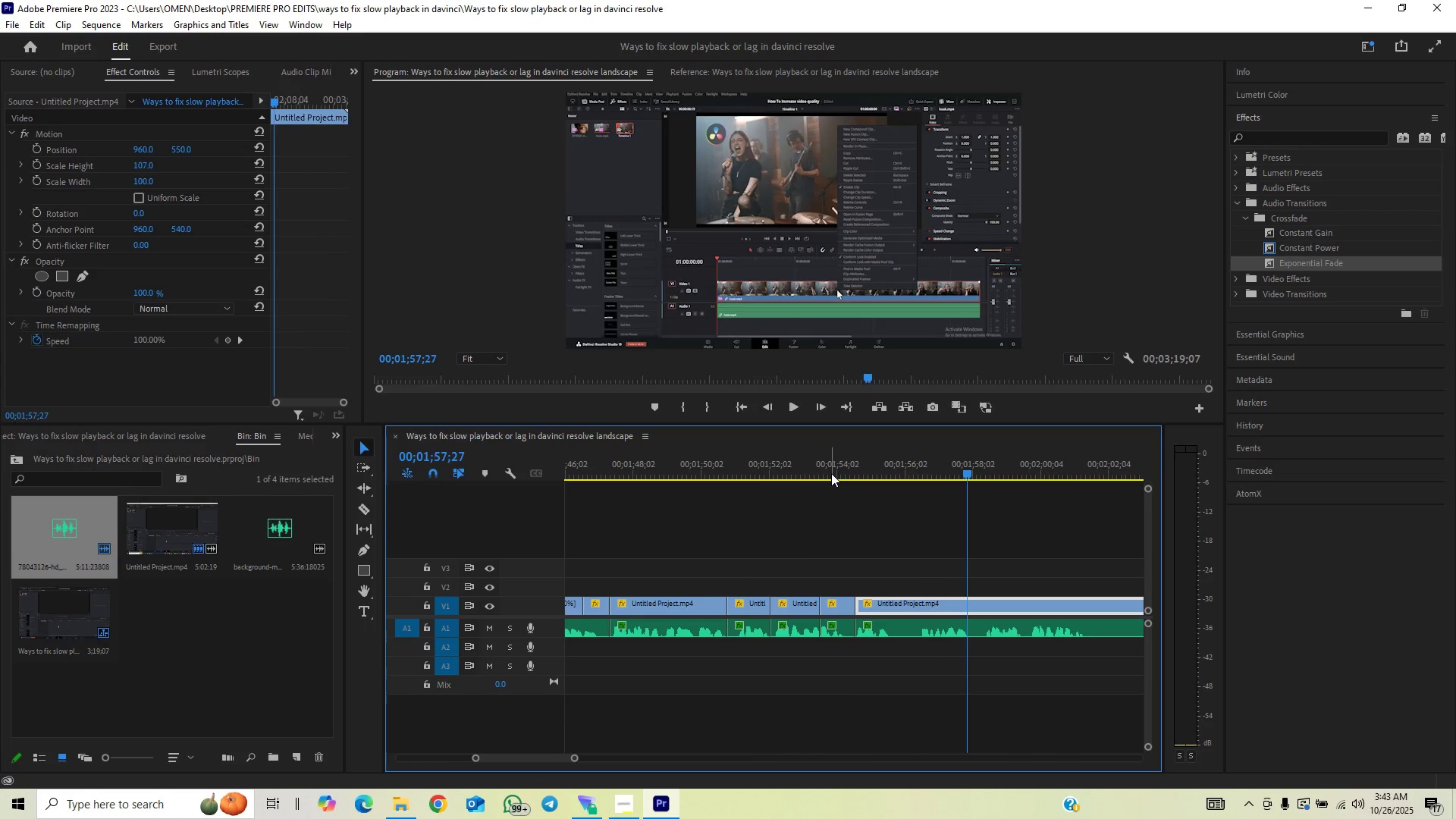 
left_click([831, 473])
 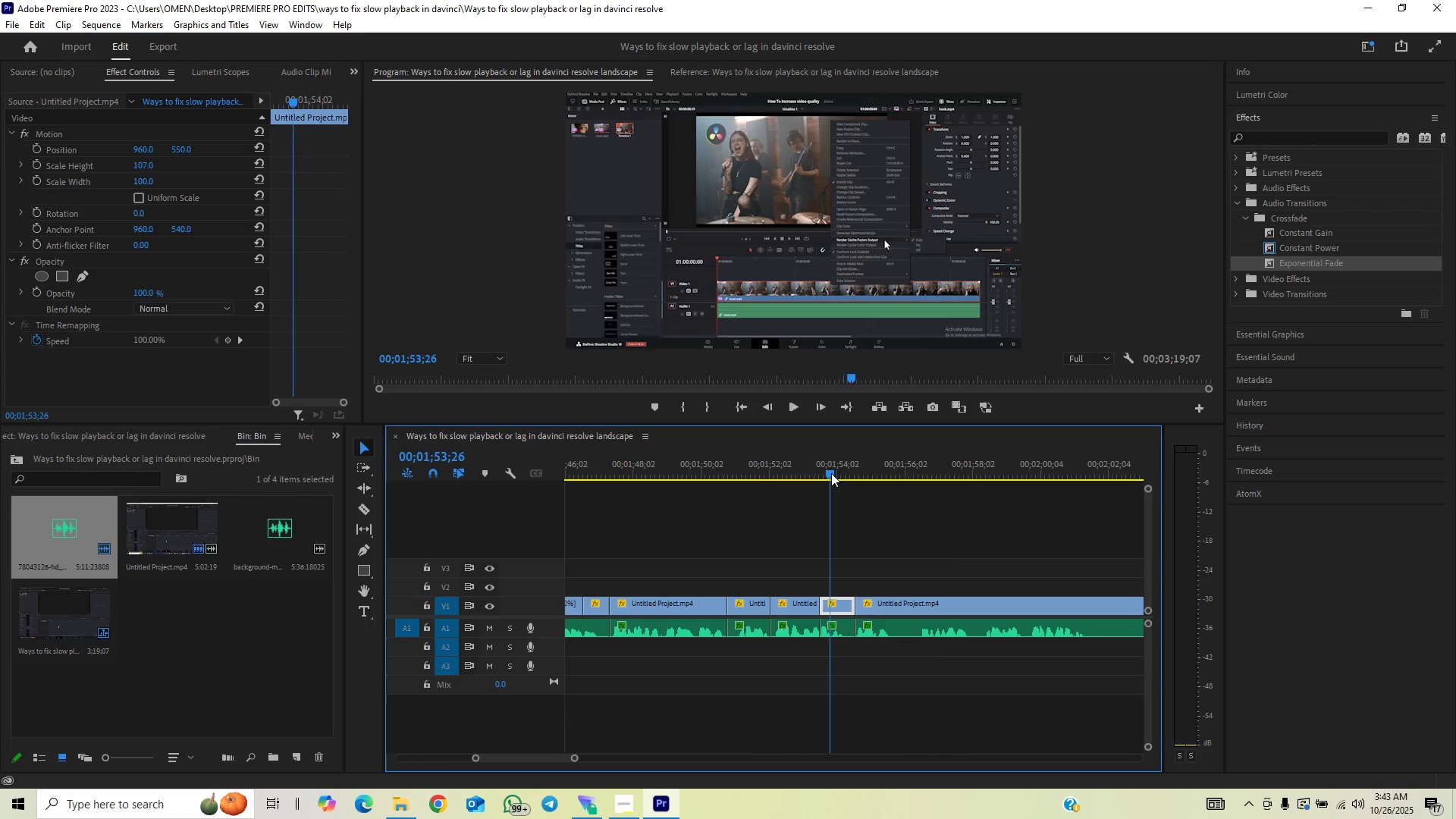 
key(Control+S)
 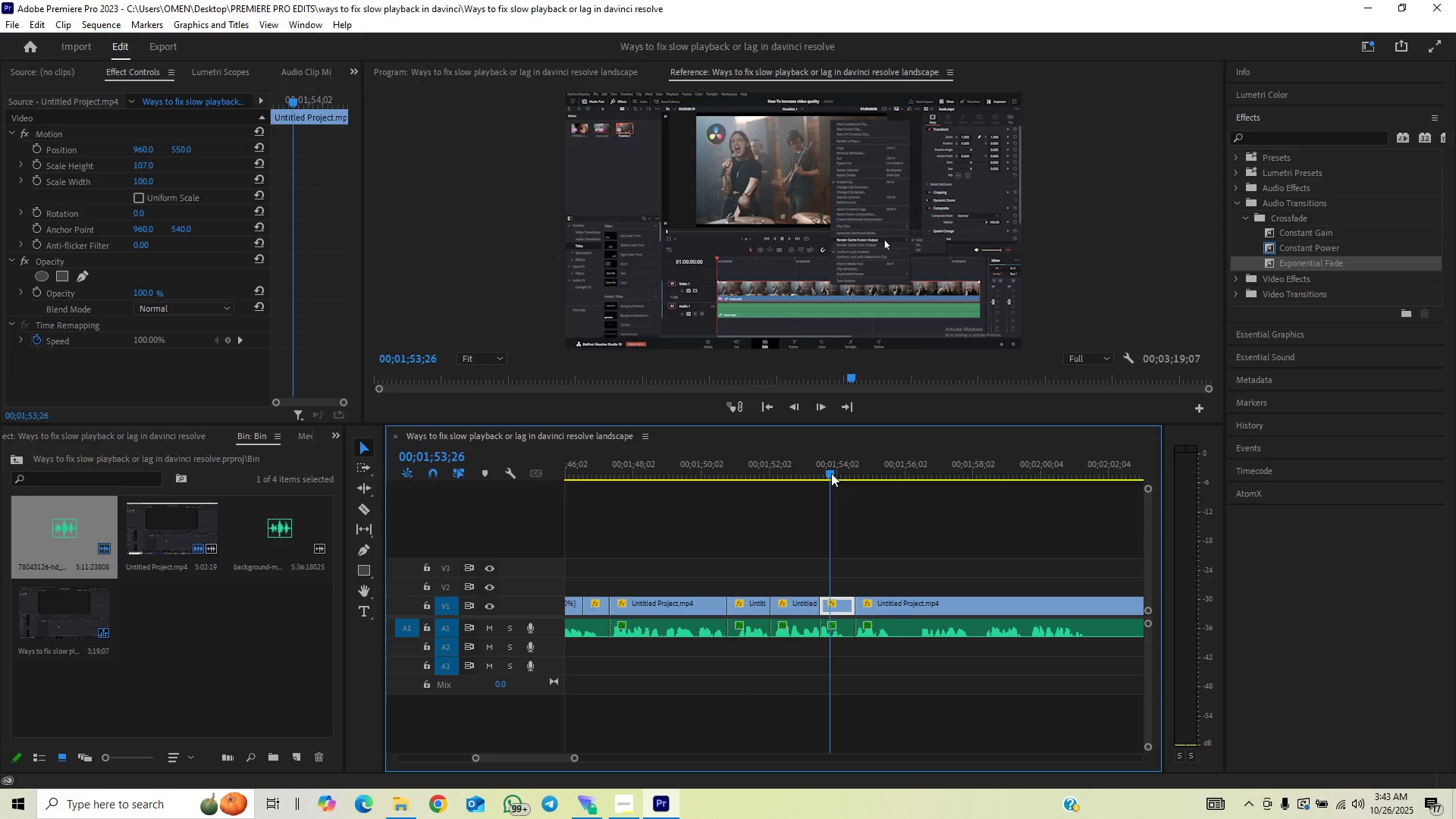 
key(Space)
 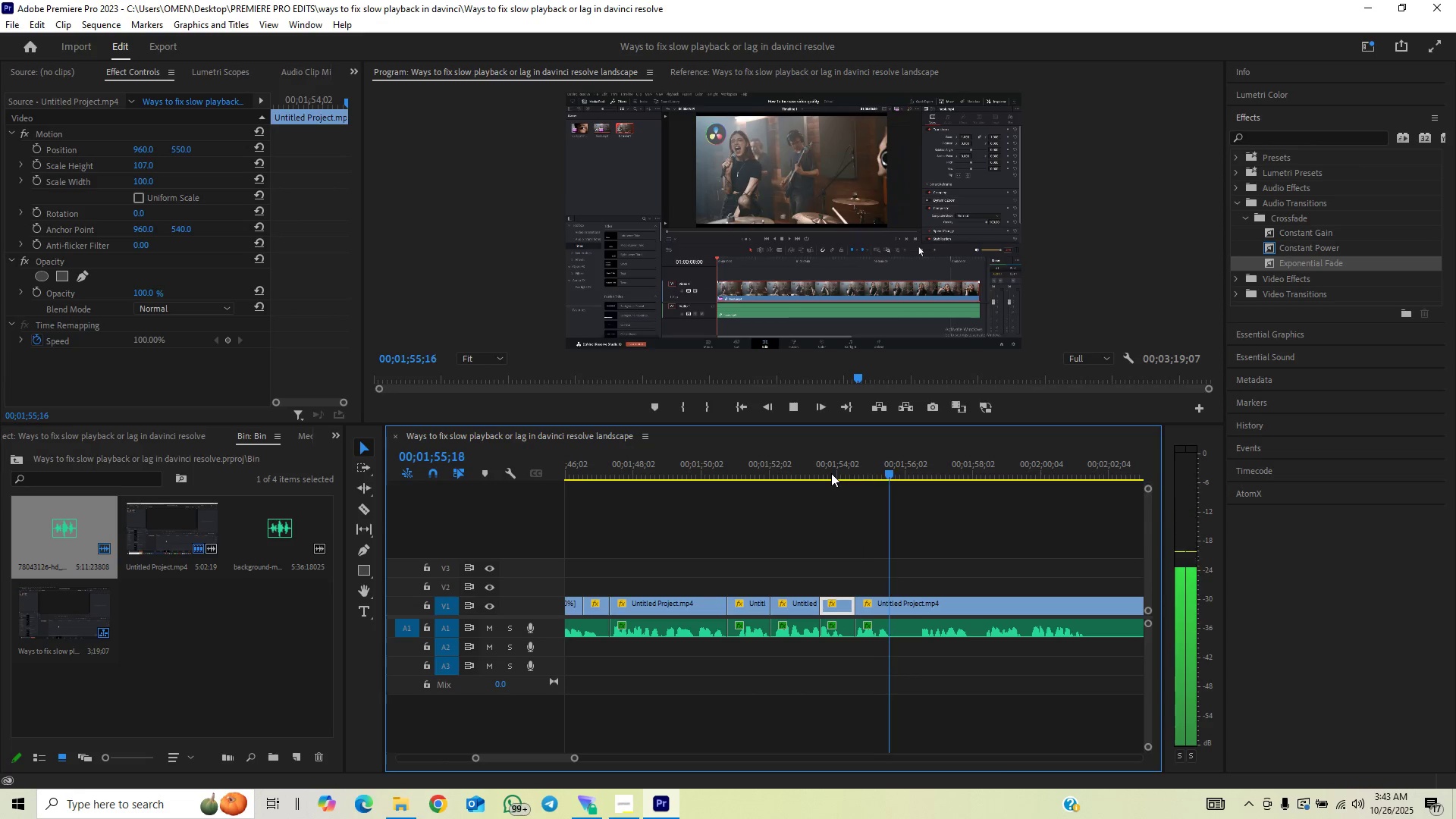 
left_click([831, 473])
 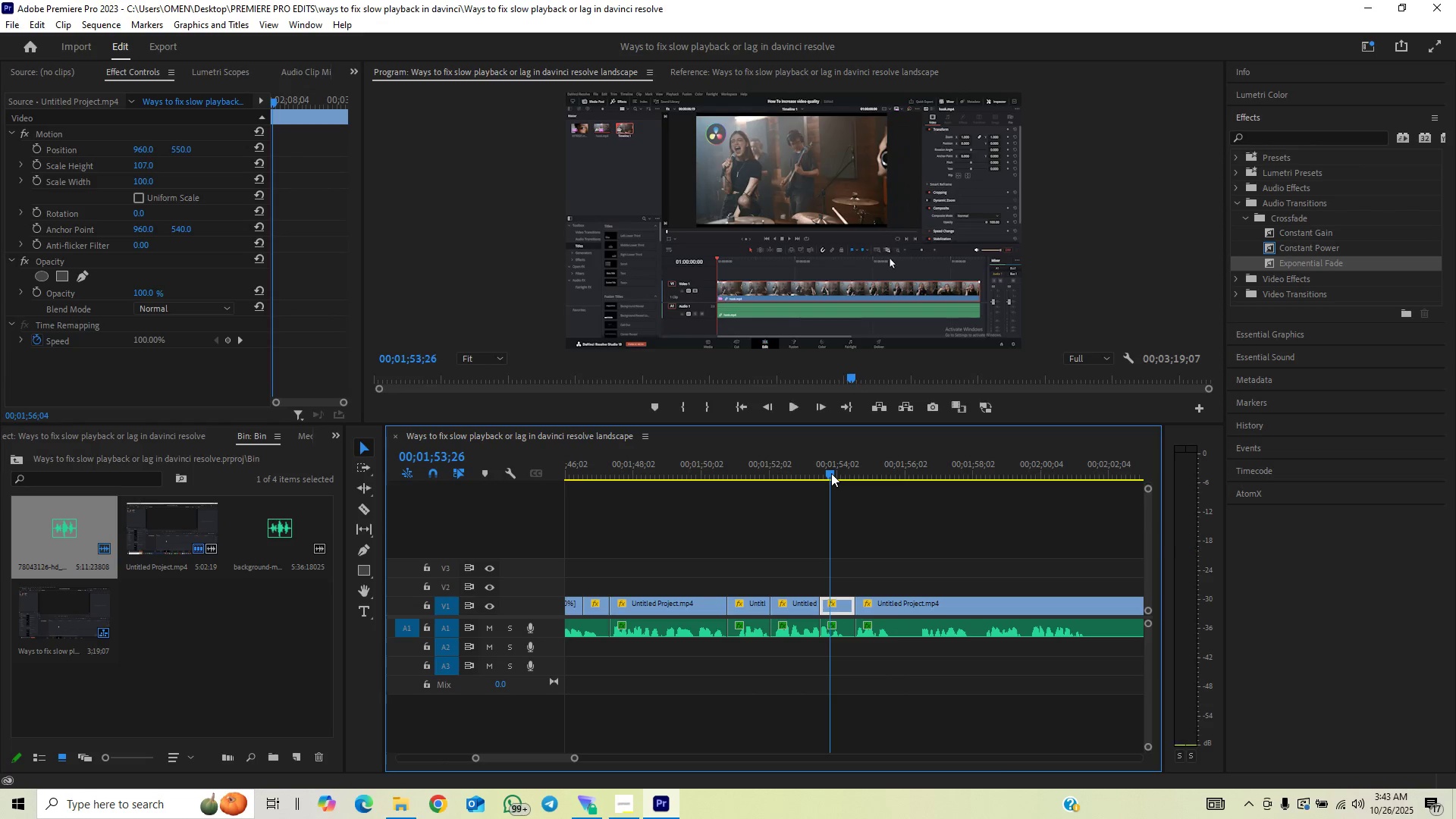 
key(Space)
 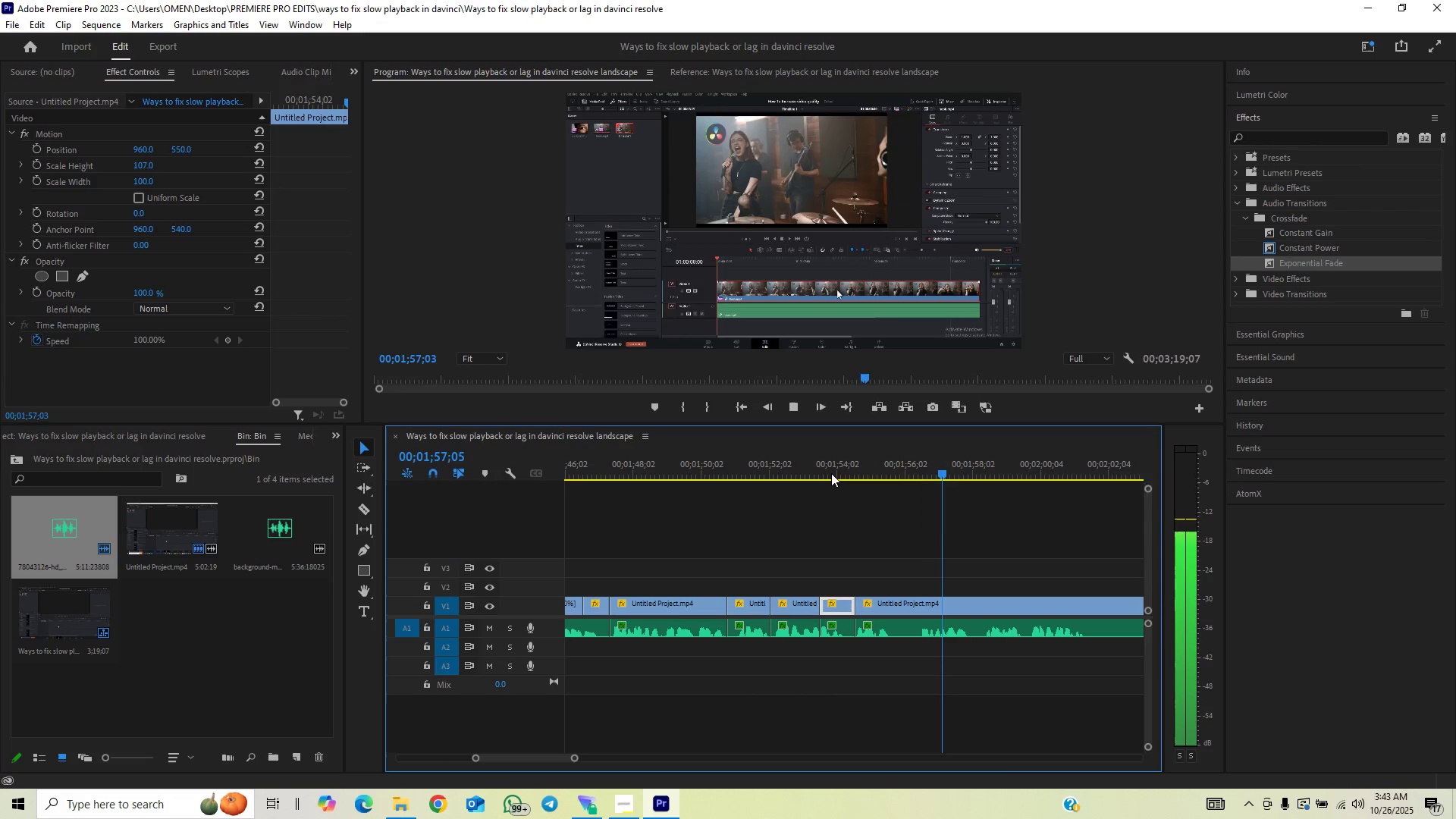 
key(Space)
 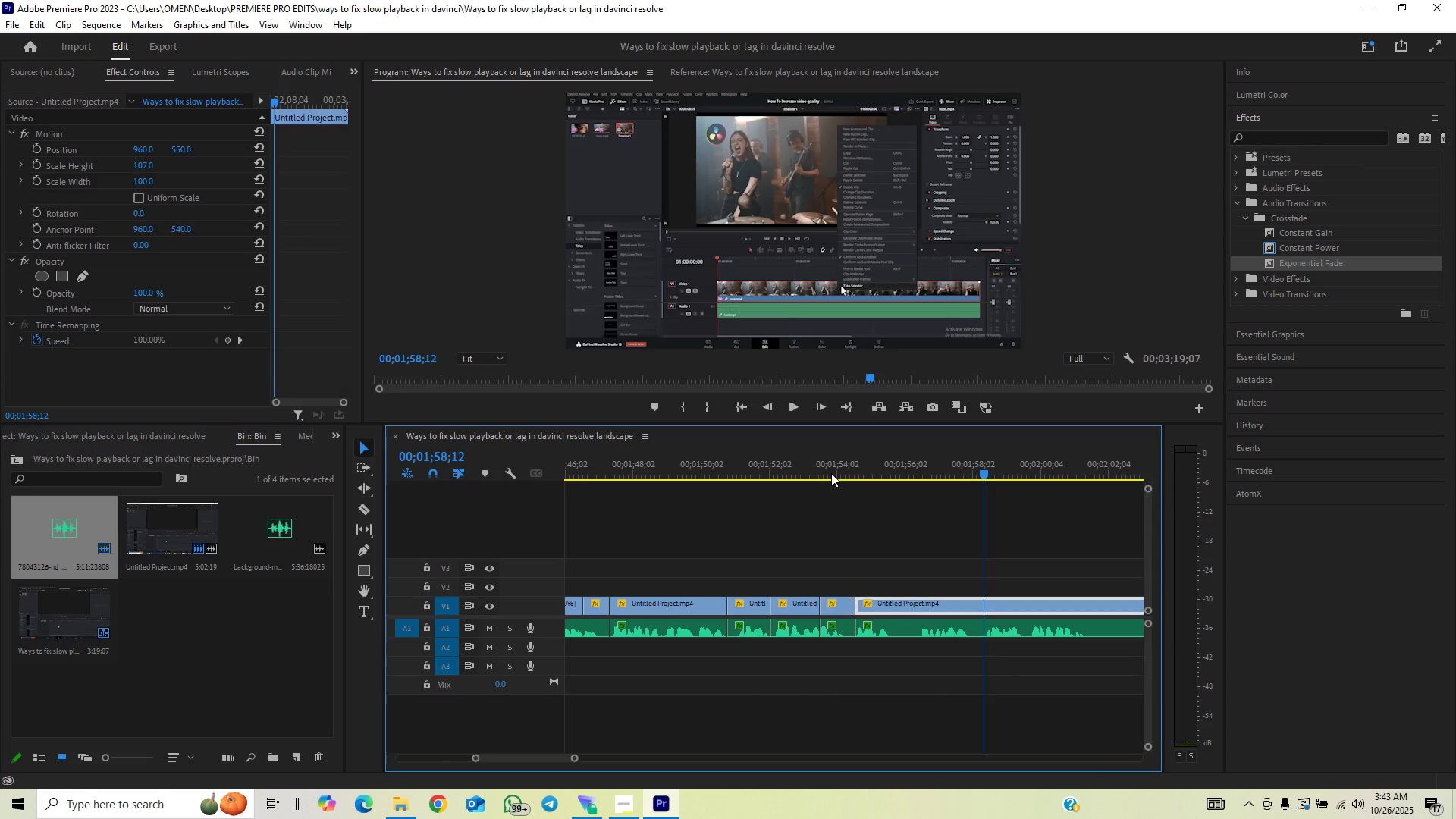 
left_click([831, 473])
 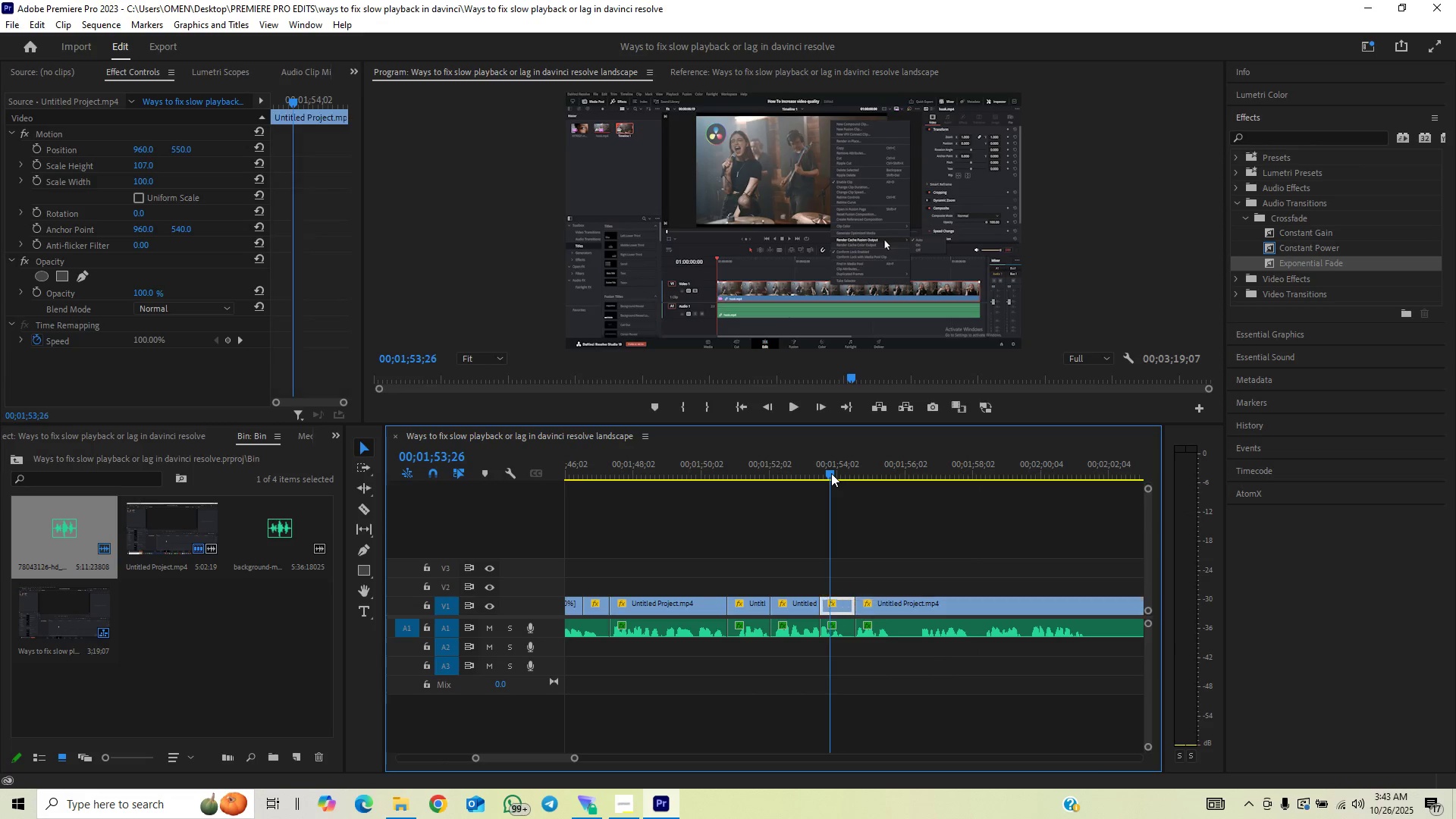 
key(Space)
 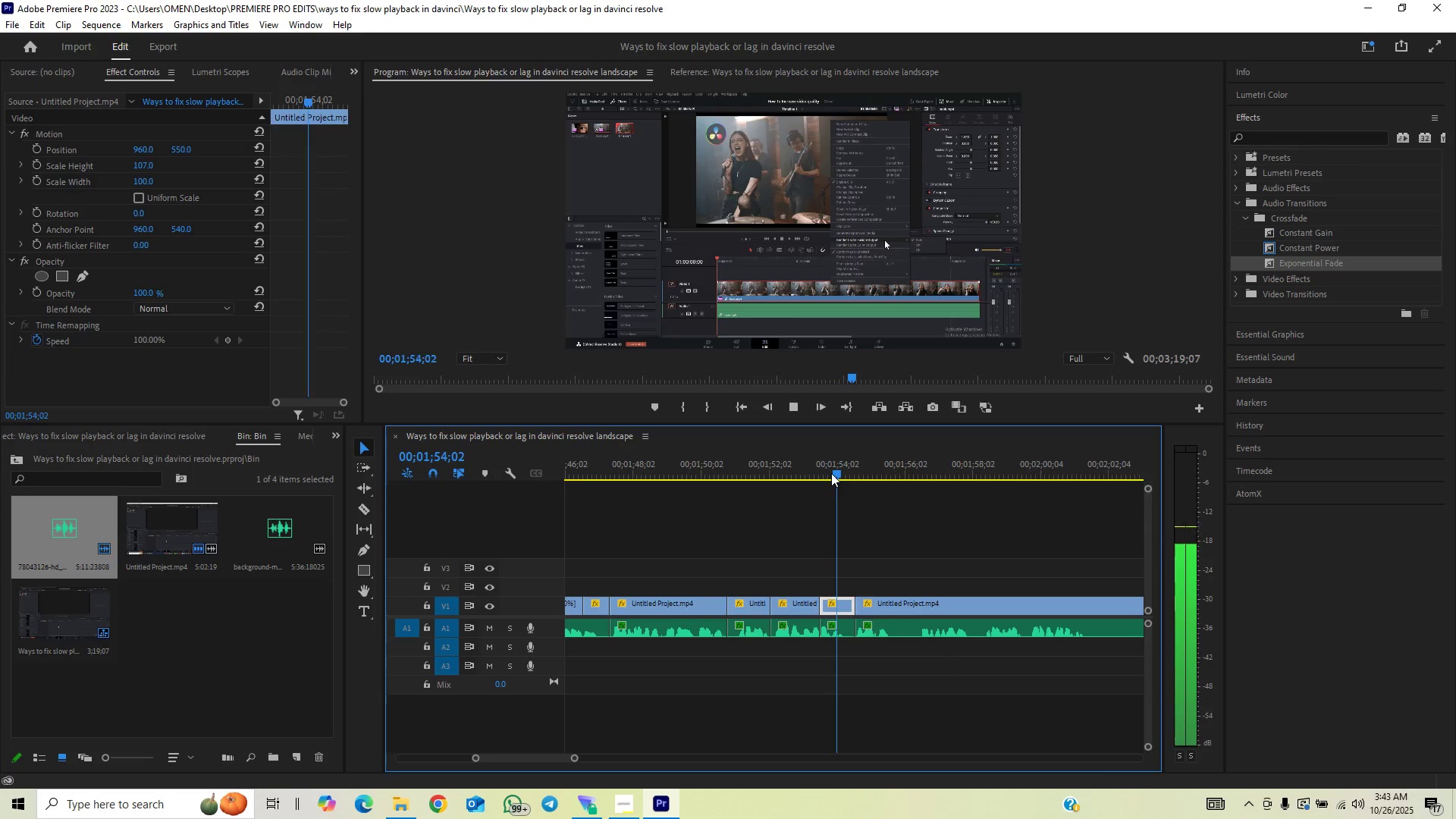 
key(Space)
 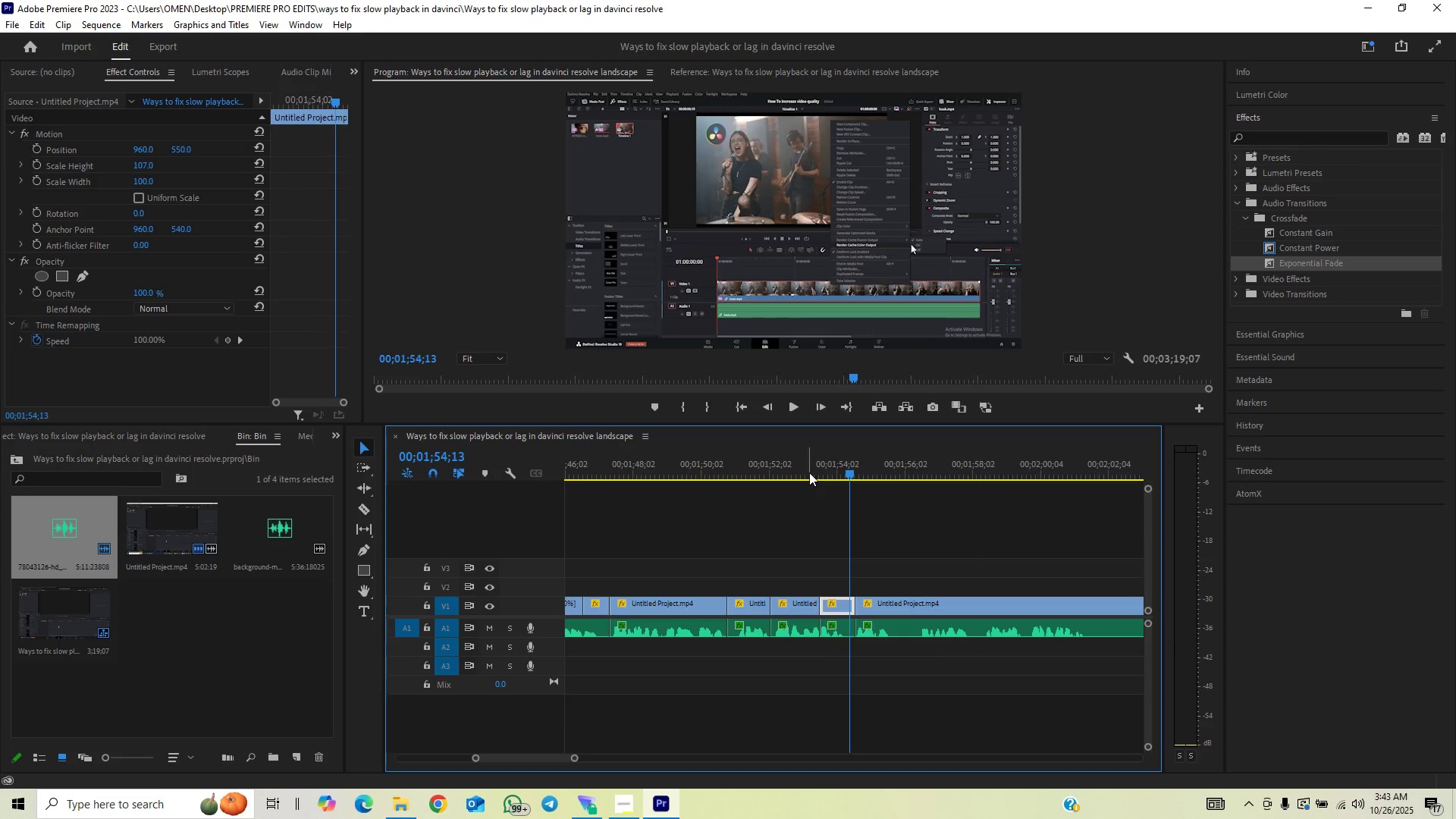 
left_click([809, 472])
 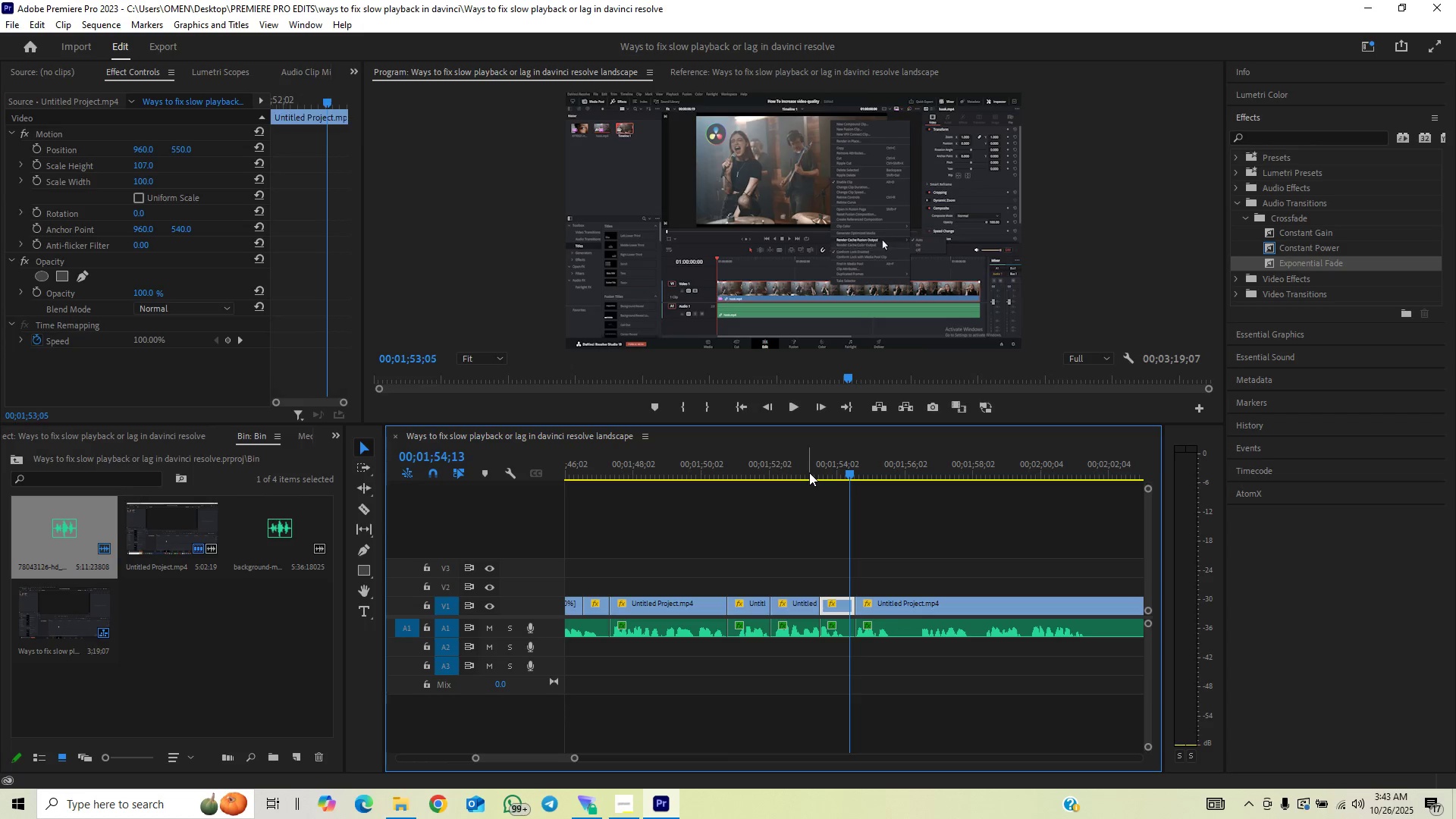 
key(Space)
 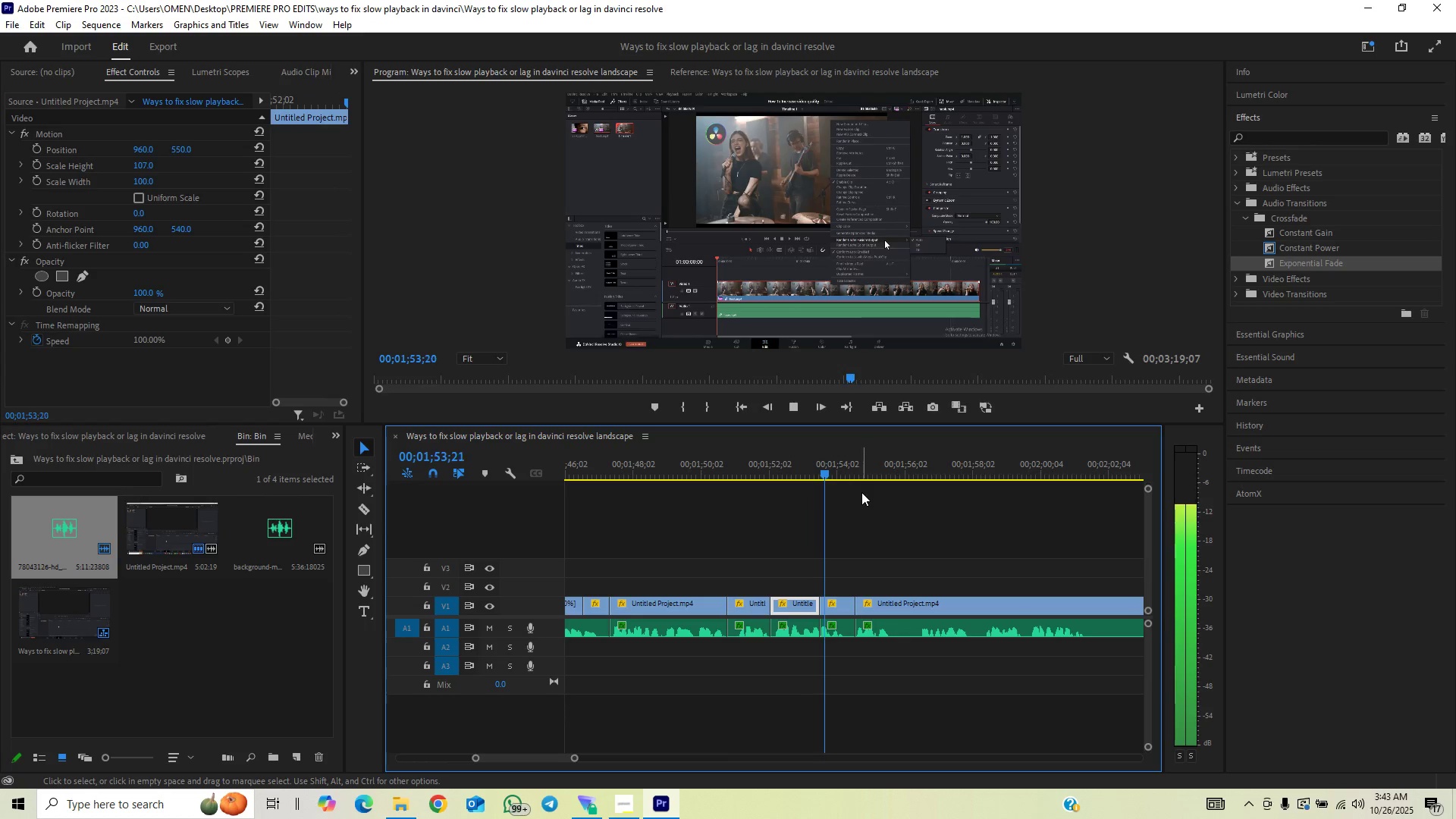 
key(Space)
 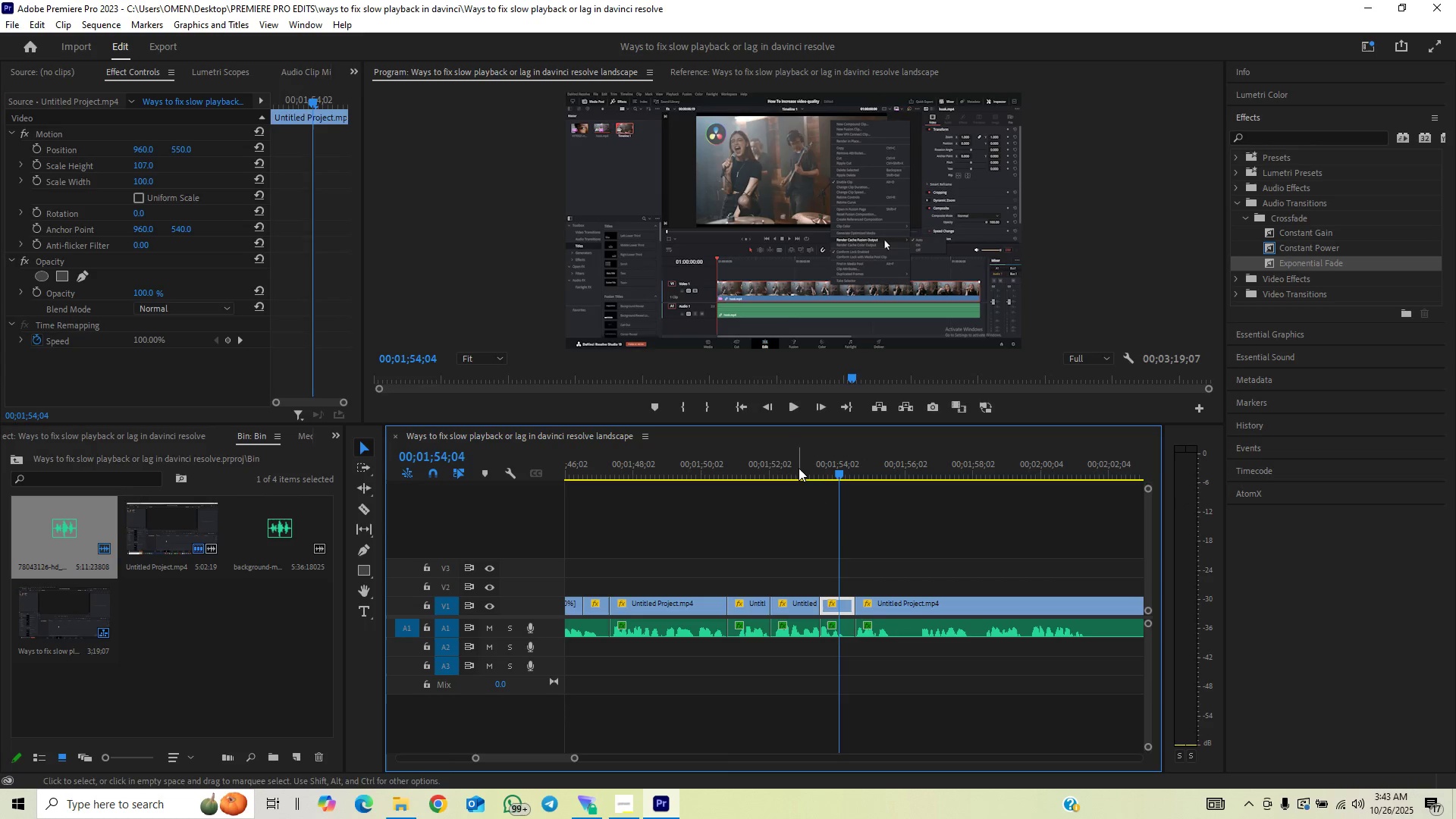 
left_click([799, 468])
 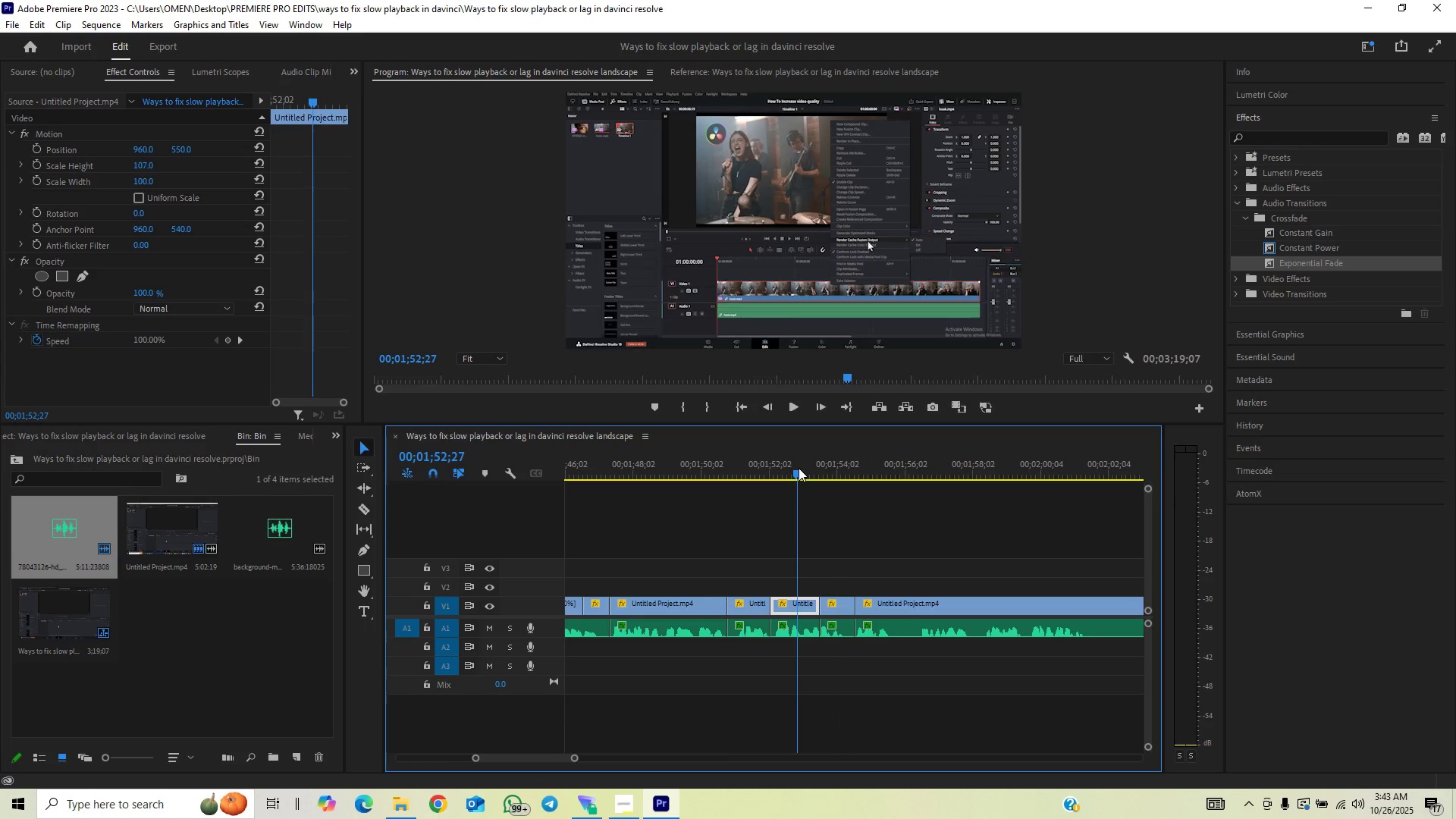 
key(Space)
 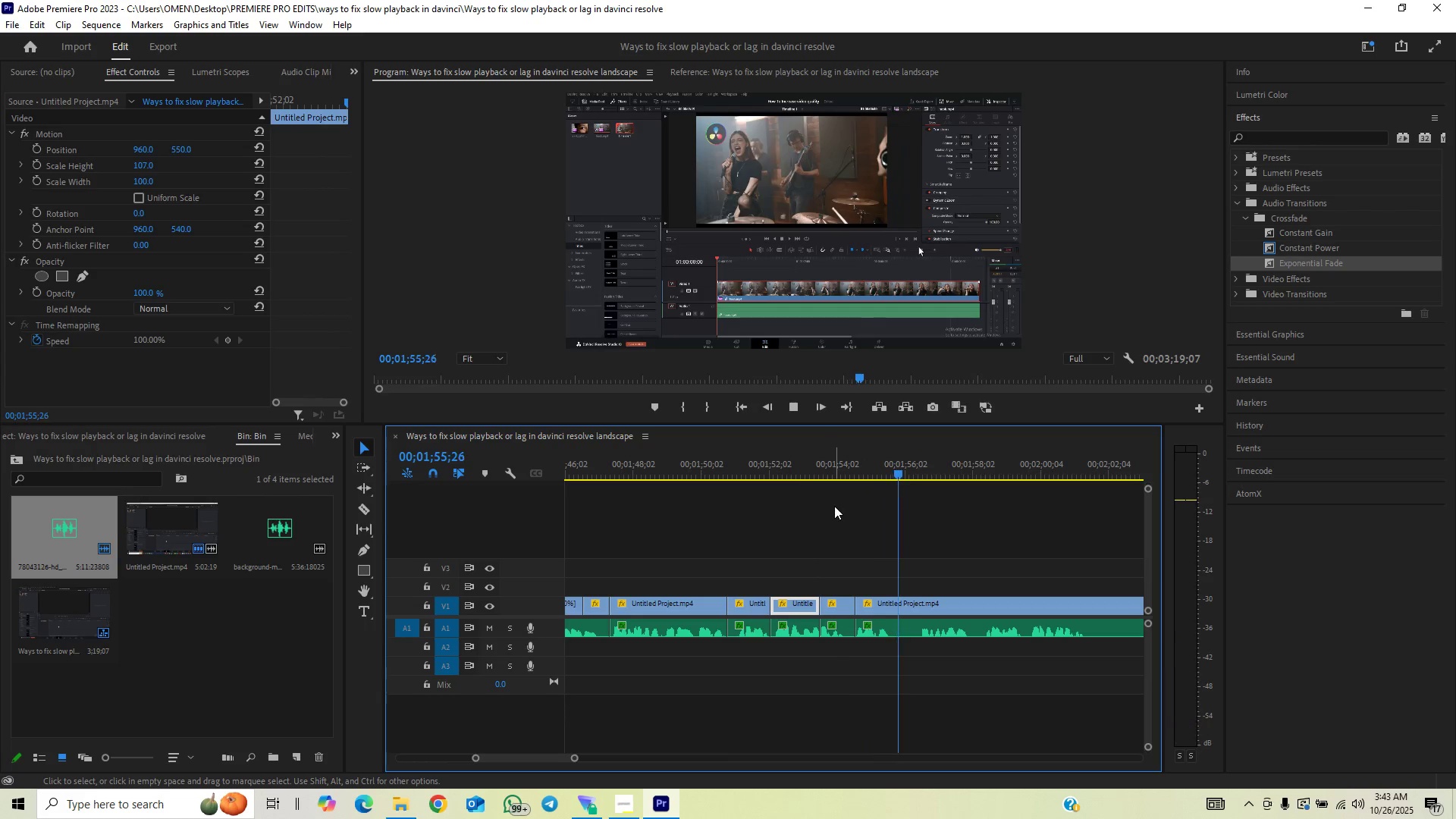 
key(Space)
 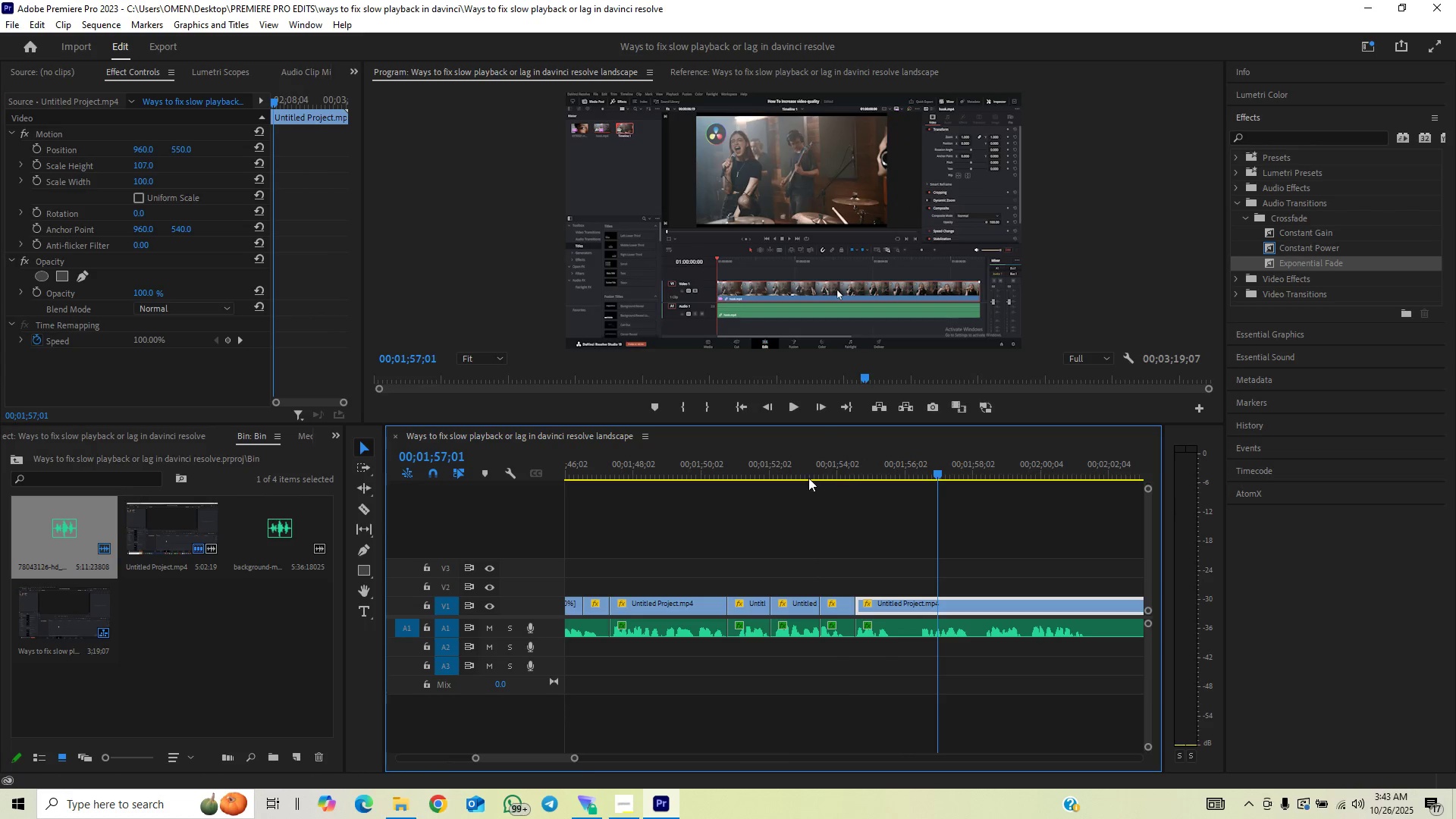 
left_click([791, 476])
 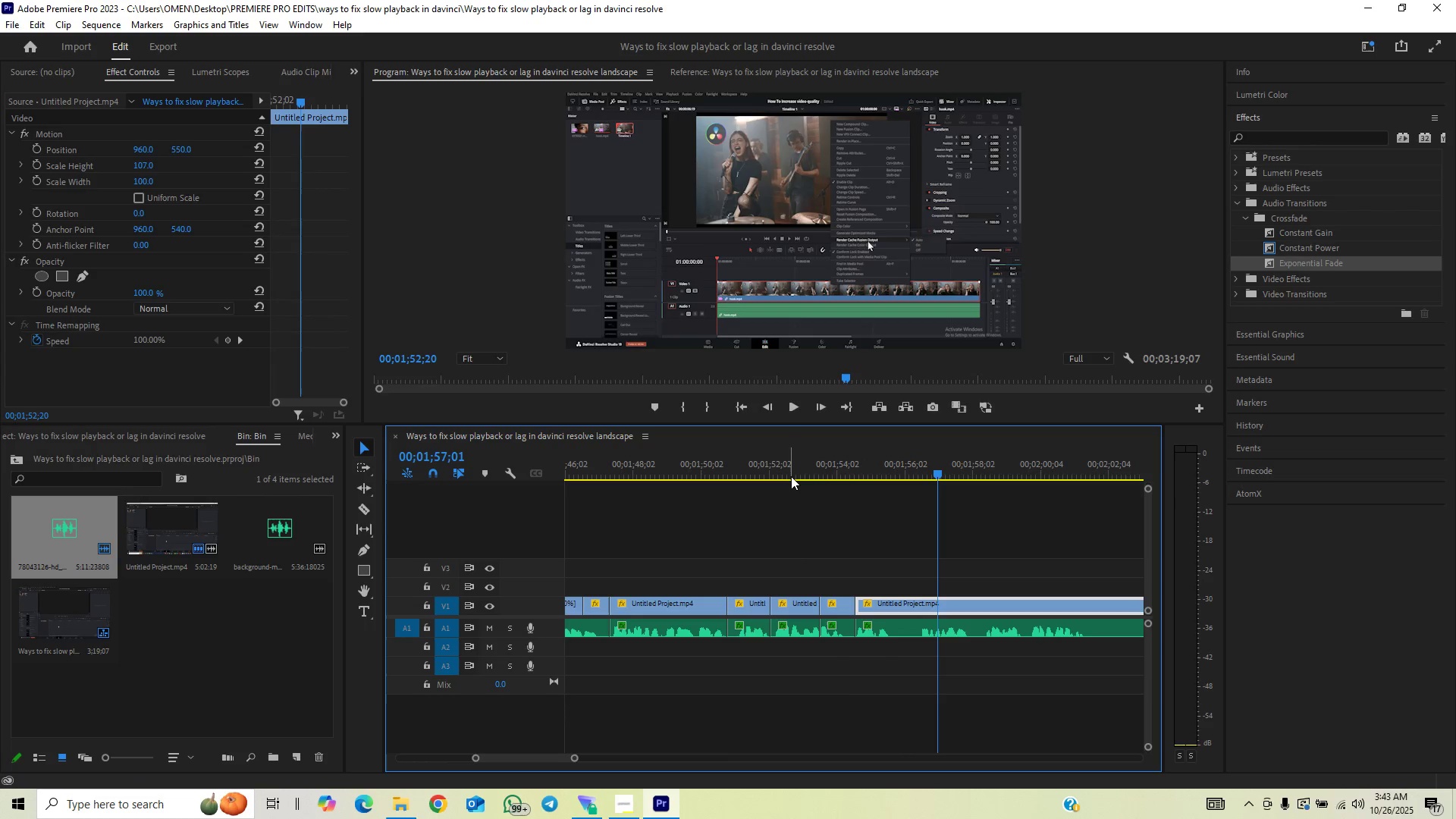 
key(Space)
 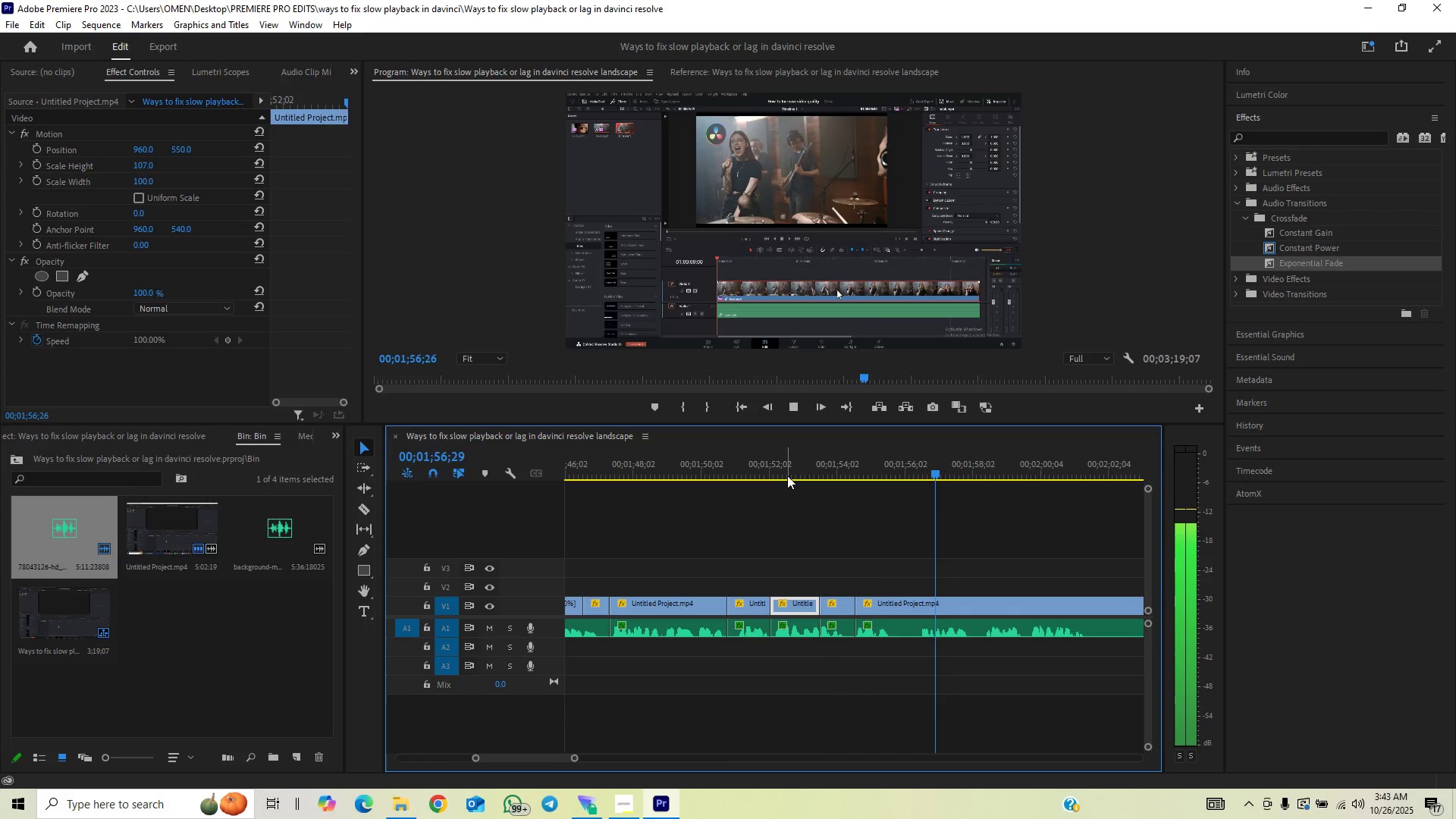 
wait(6.08)
 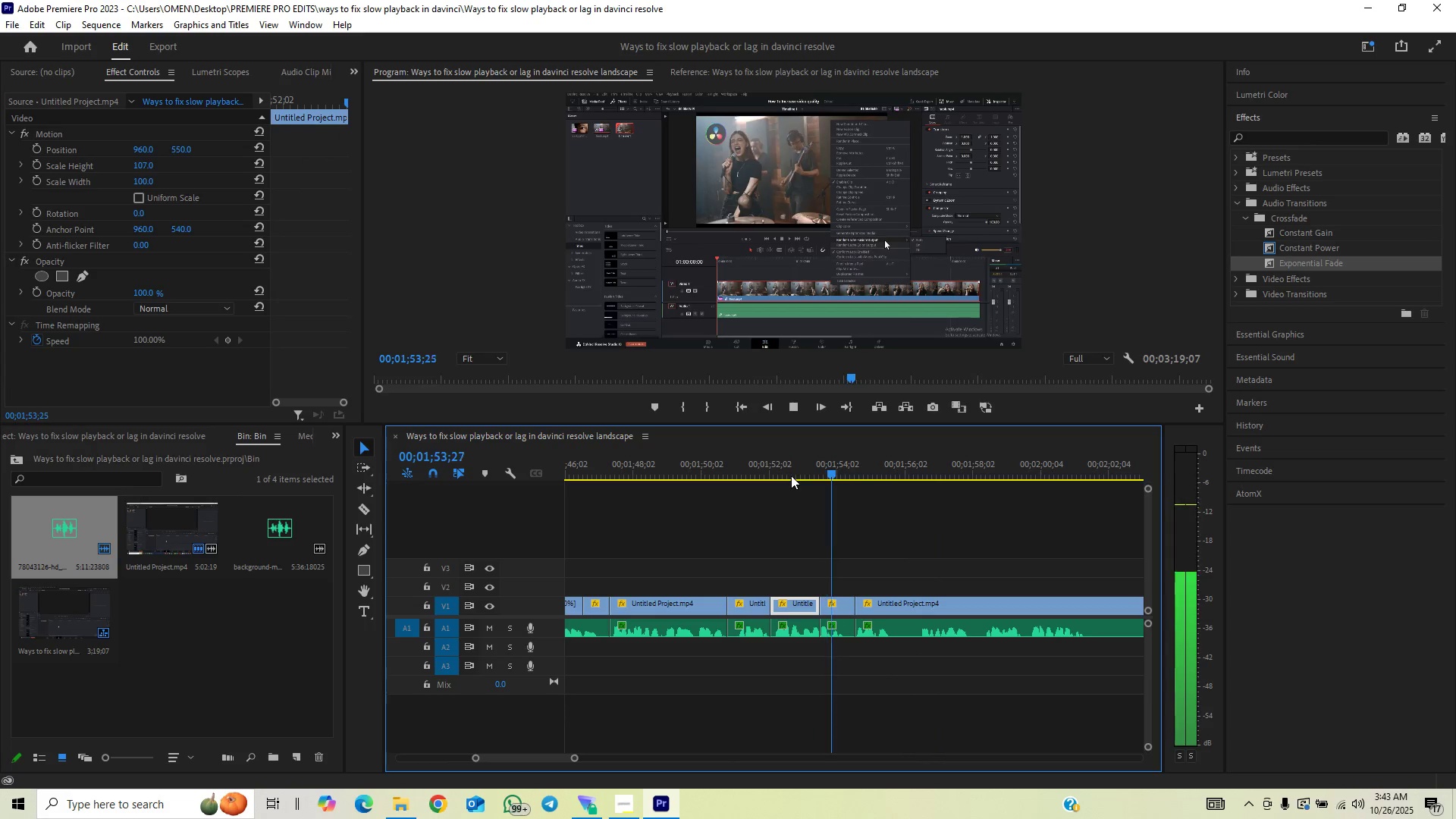 
left_click([856, 478])
 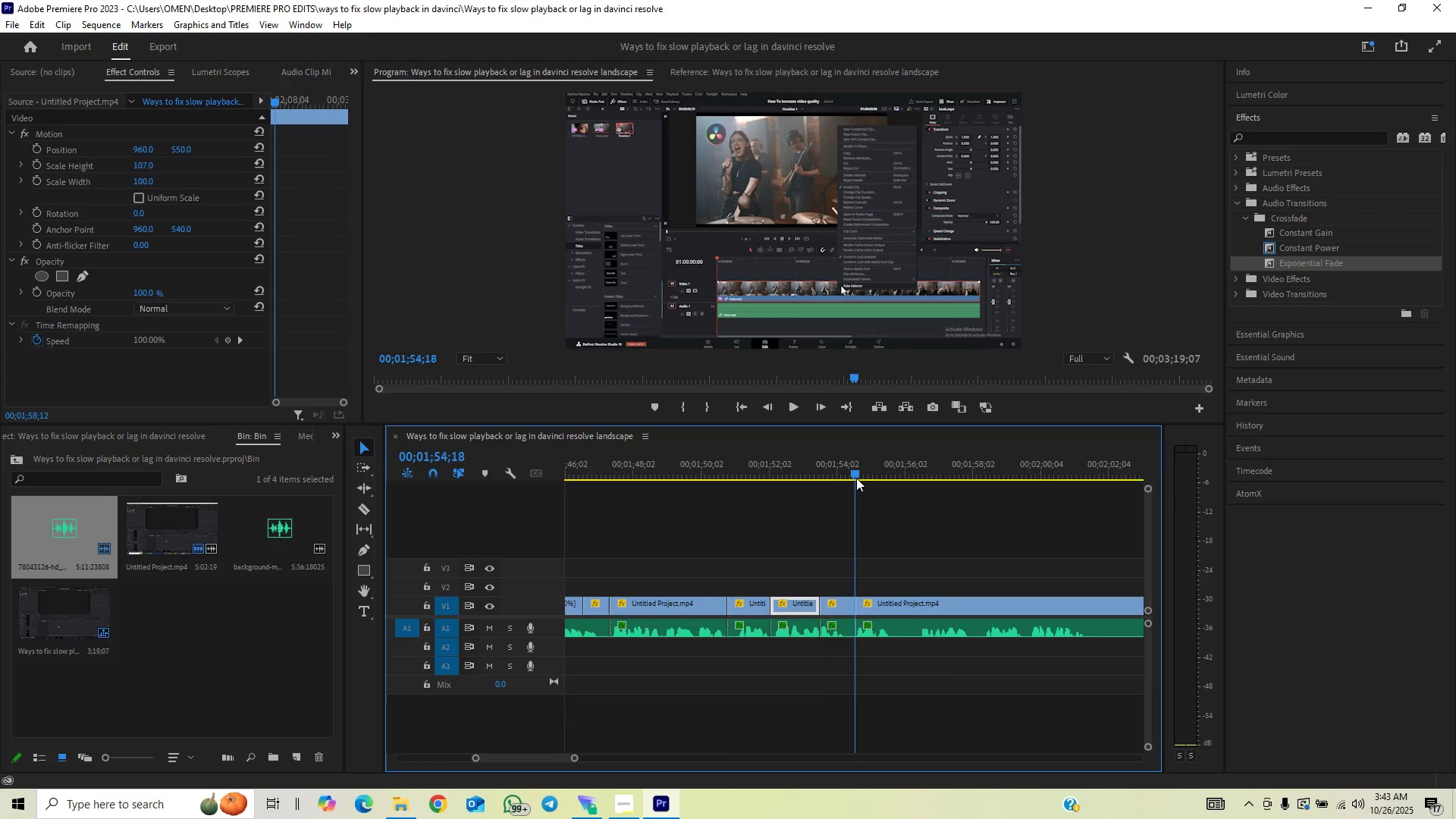 
key(Space)
 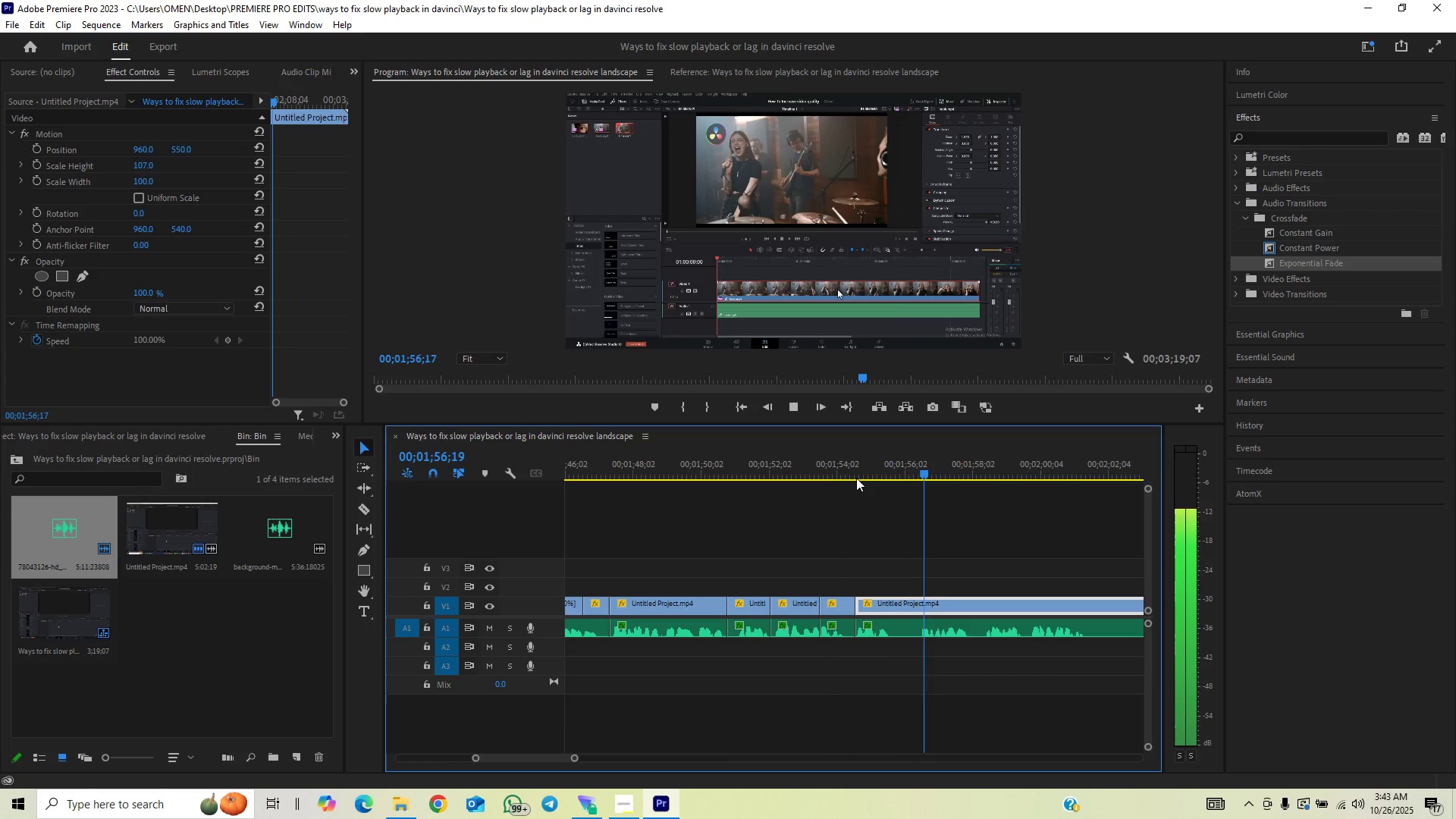 
left_click([856, 478])
 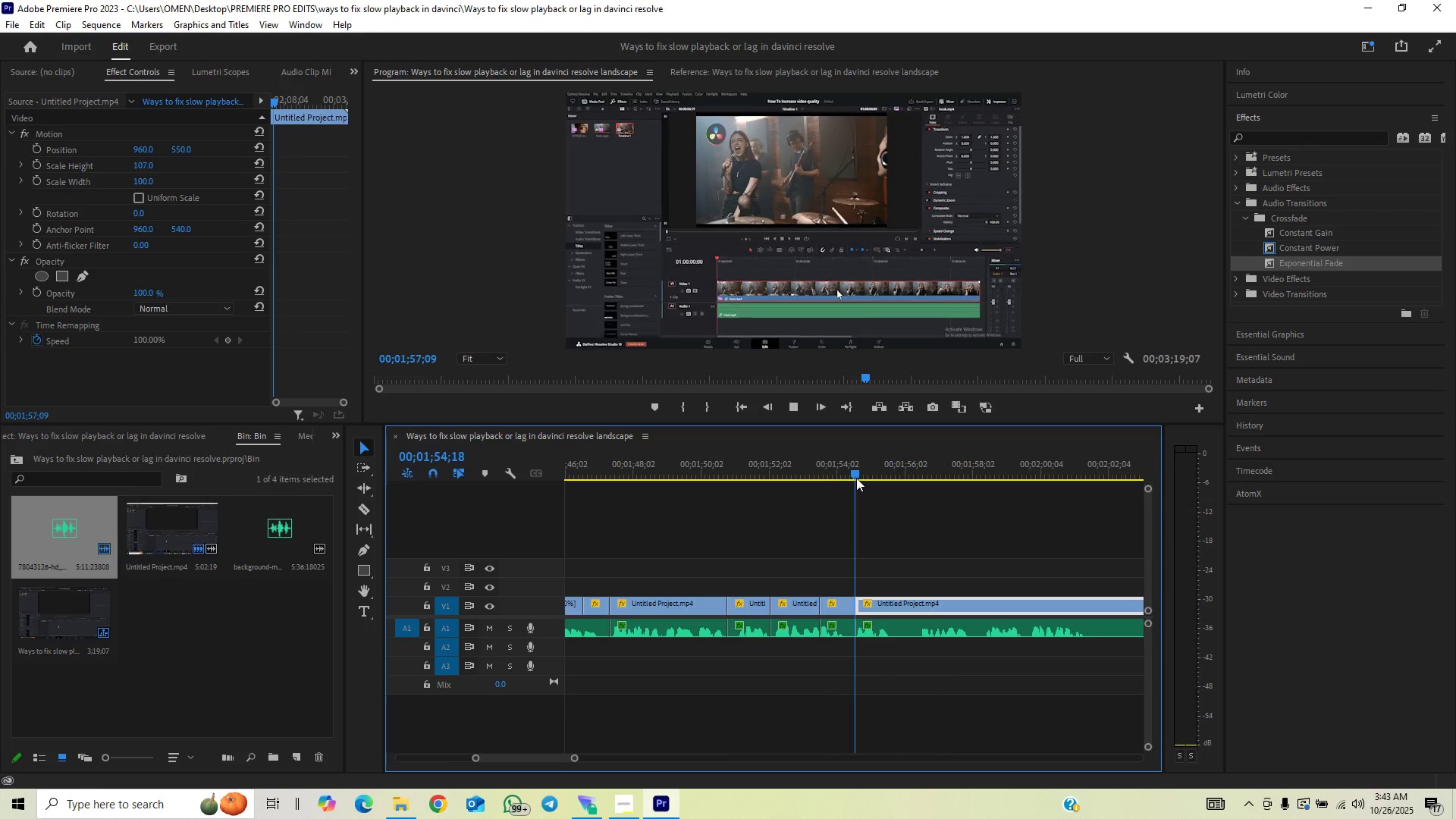 
key(Space)
 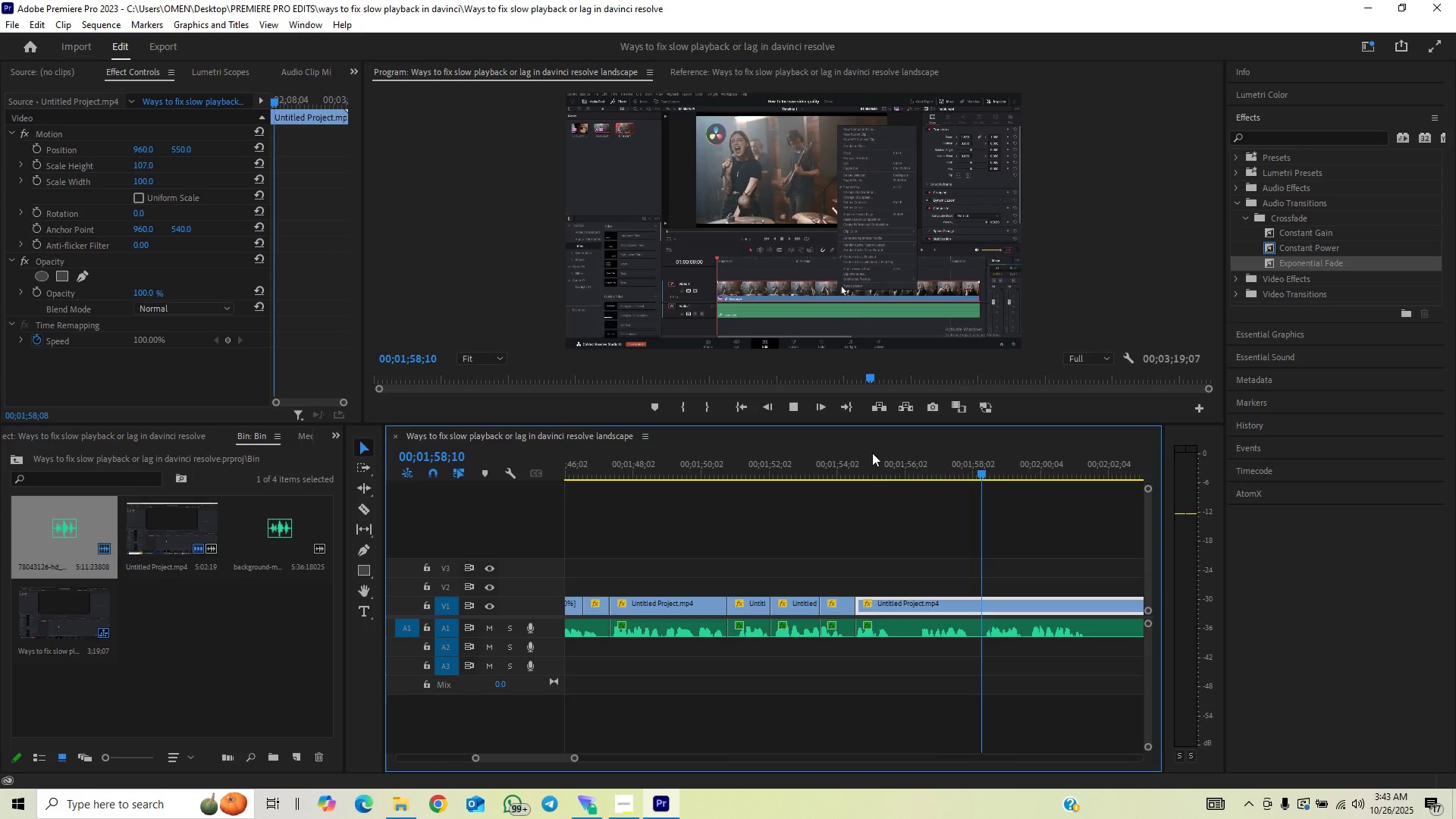 
wait(5.47)
 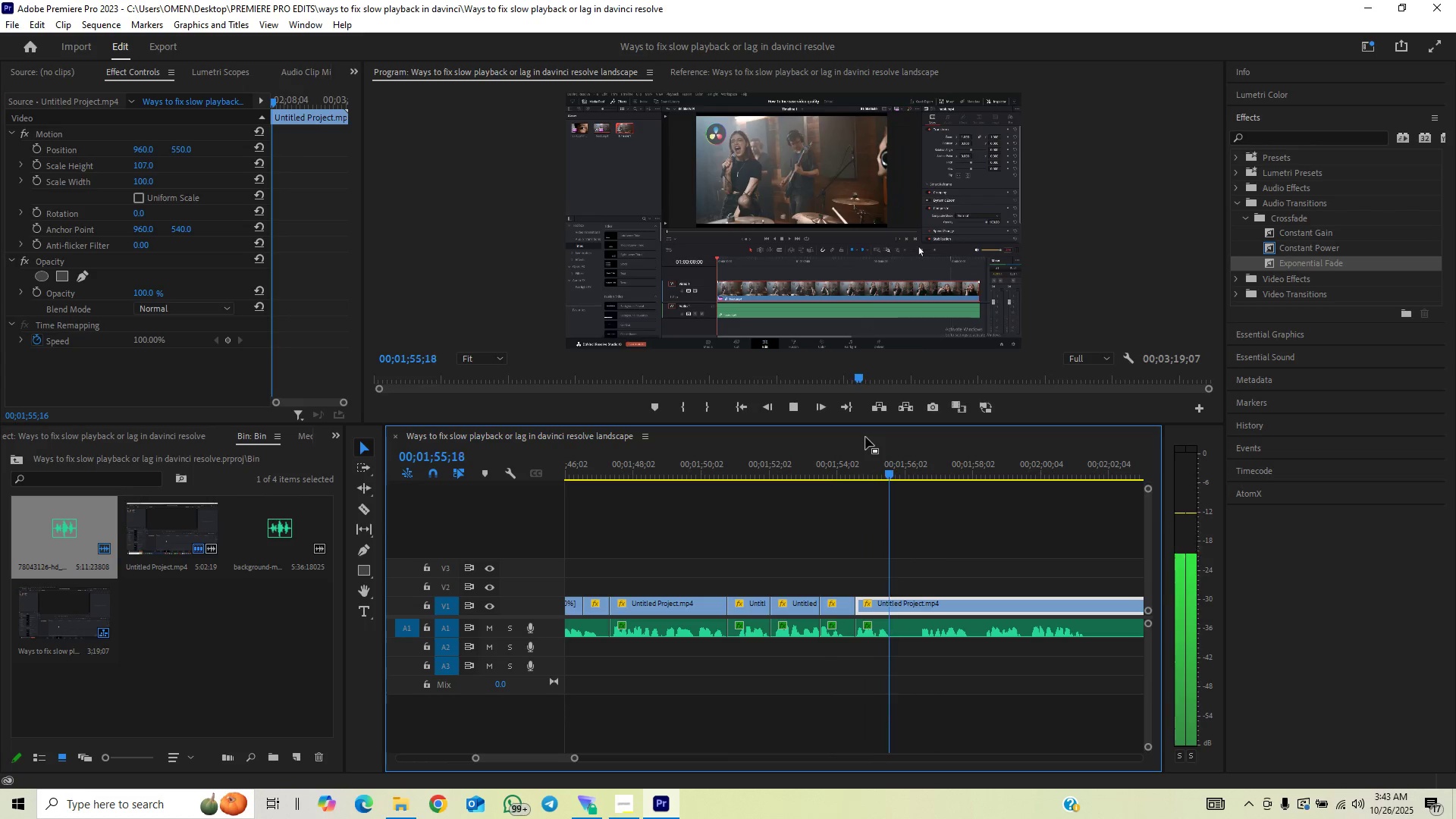 
left_click([890, 456])
 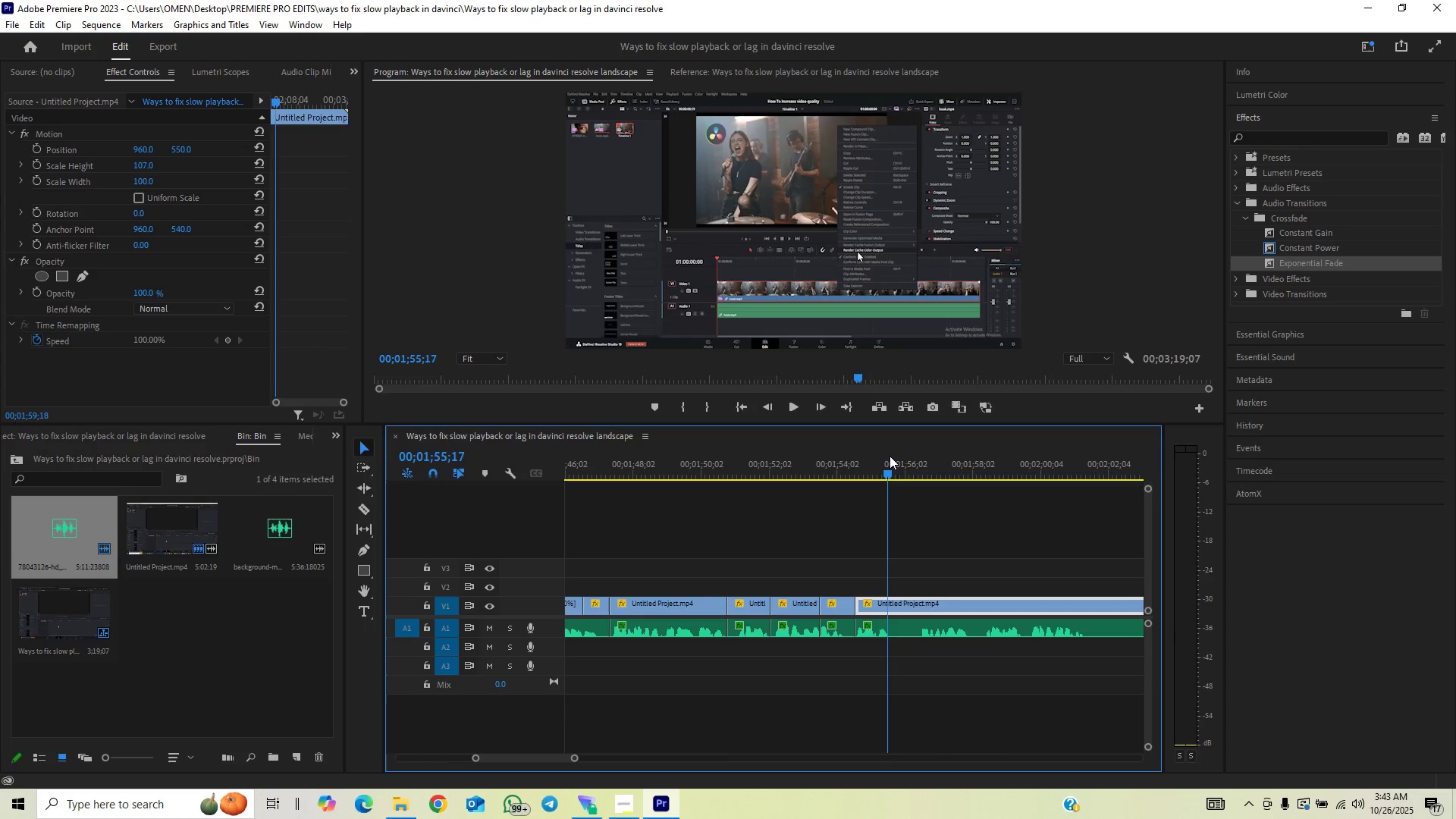 
key(Space)
 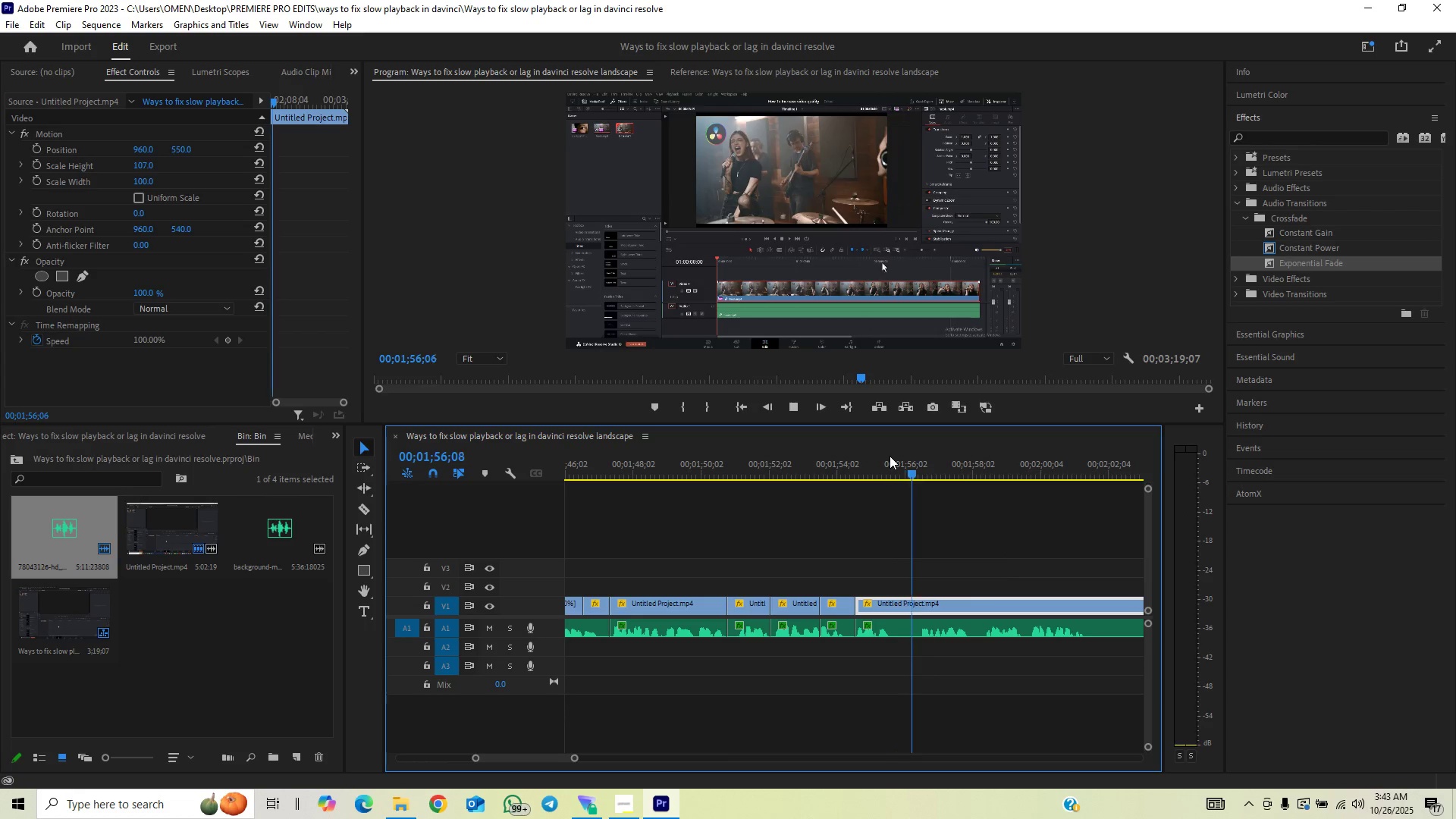 
key(Space)
 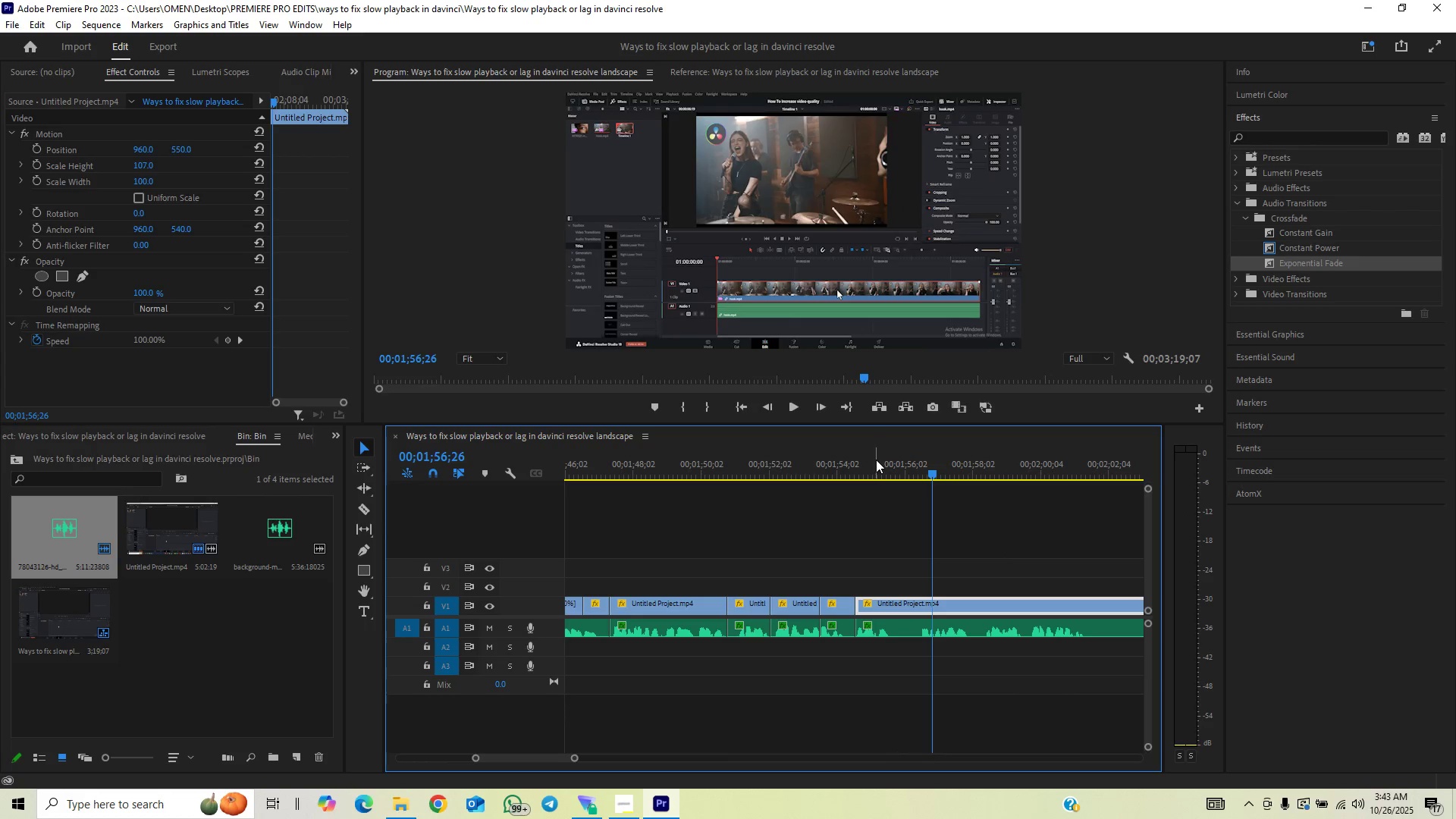 
left_click([876, 460])
 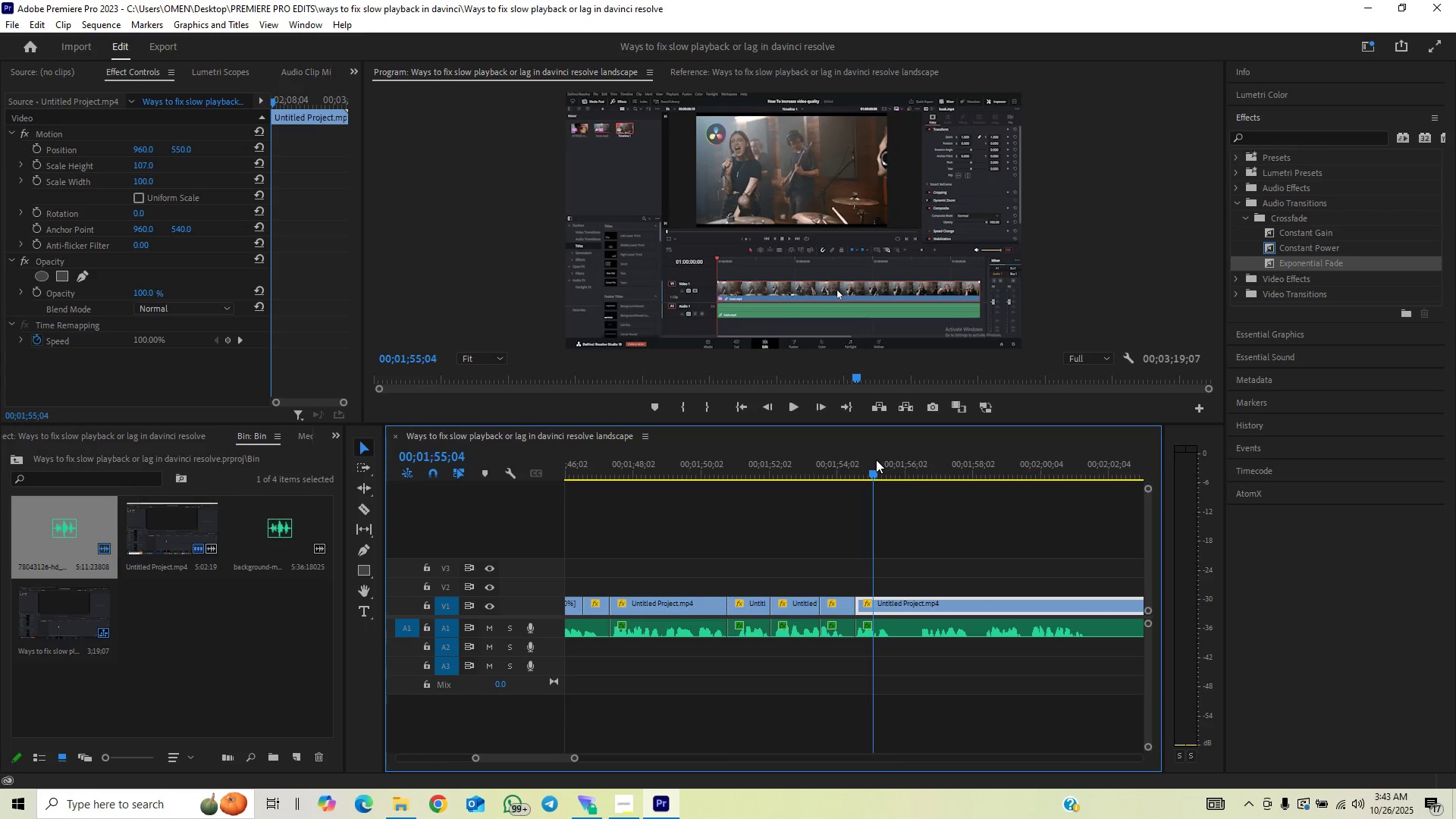 
key(Space)
 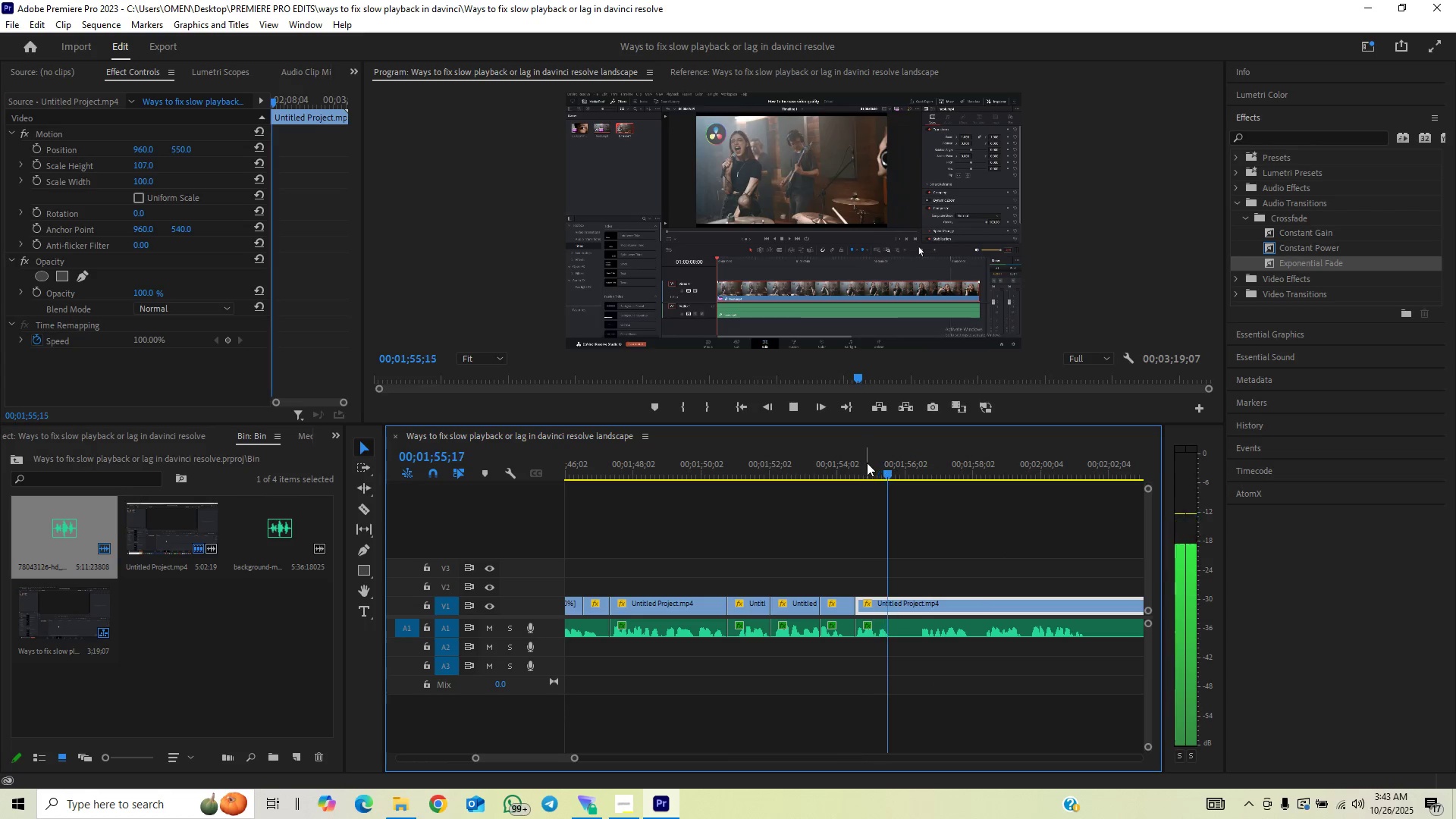 
left_click([867, 463])
 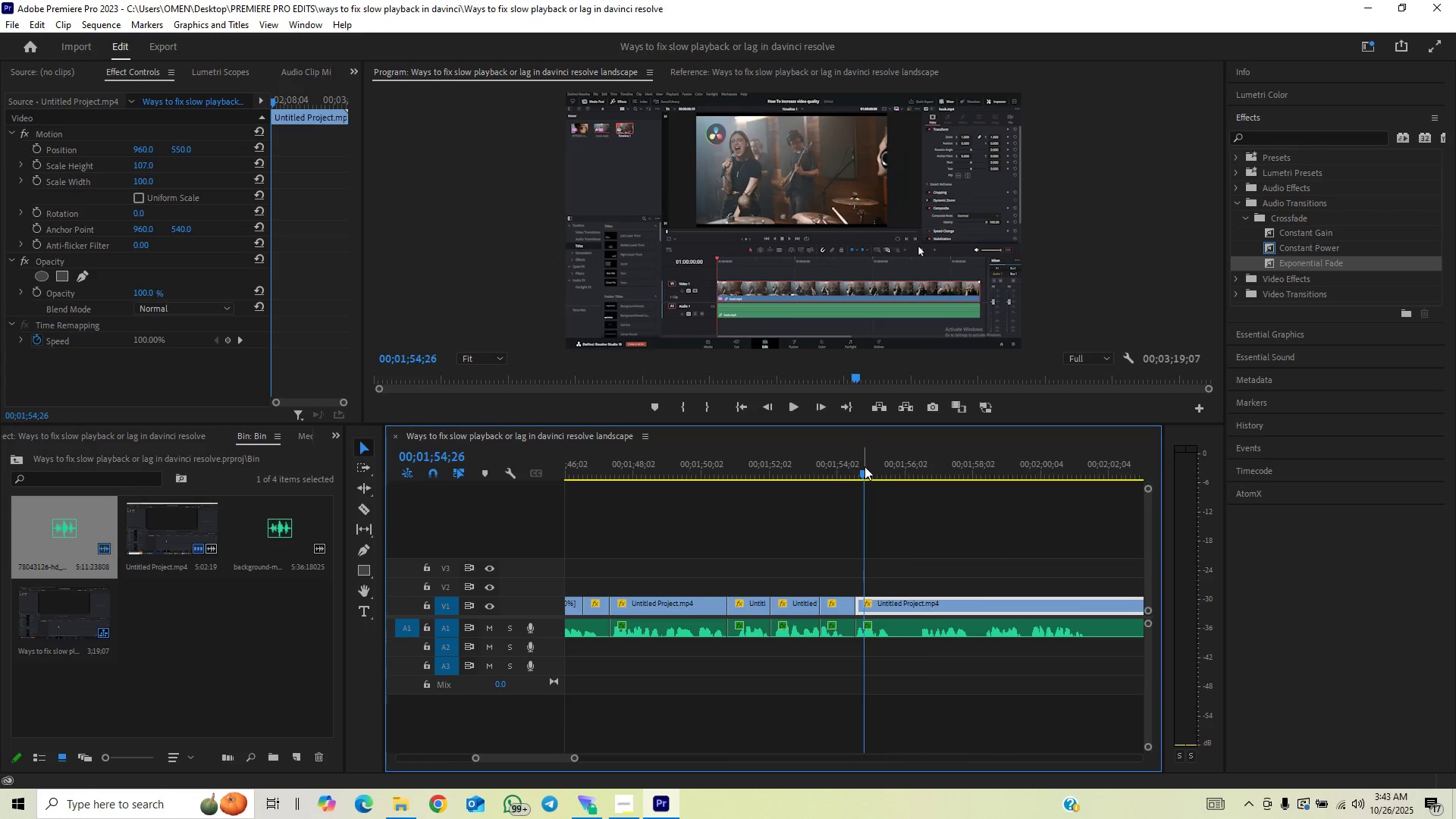 
key(Space)
 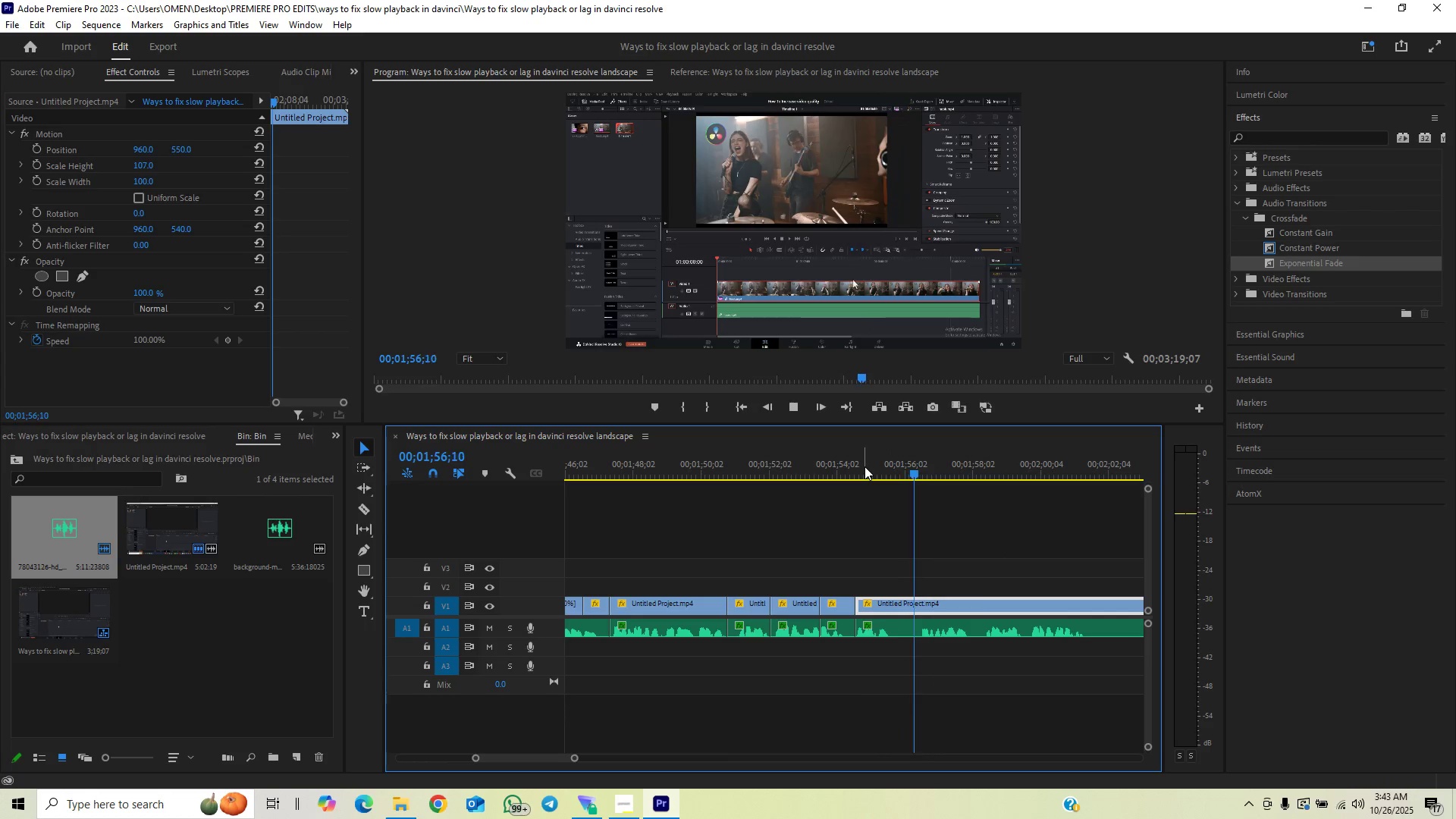 
key(Space)
 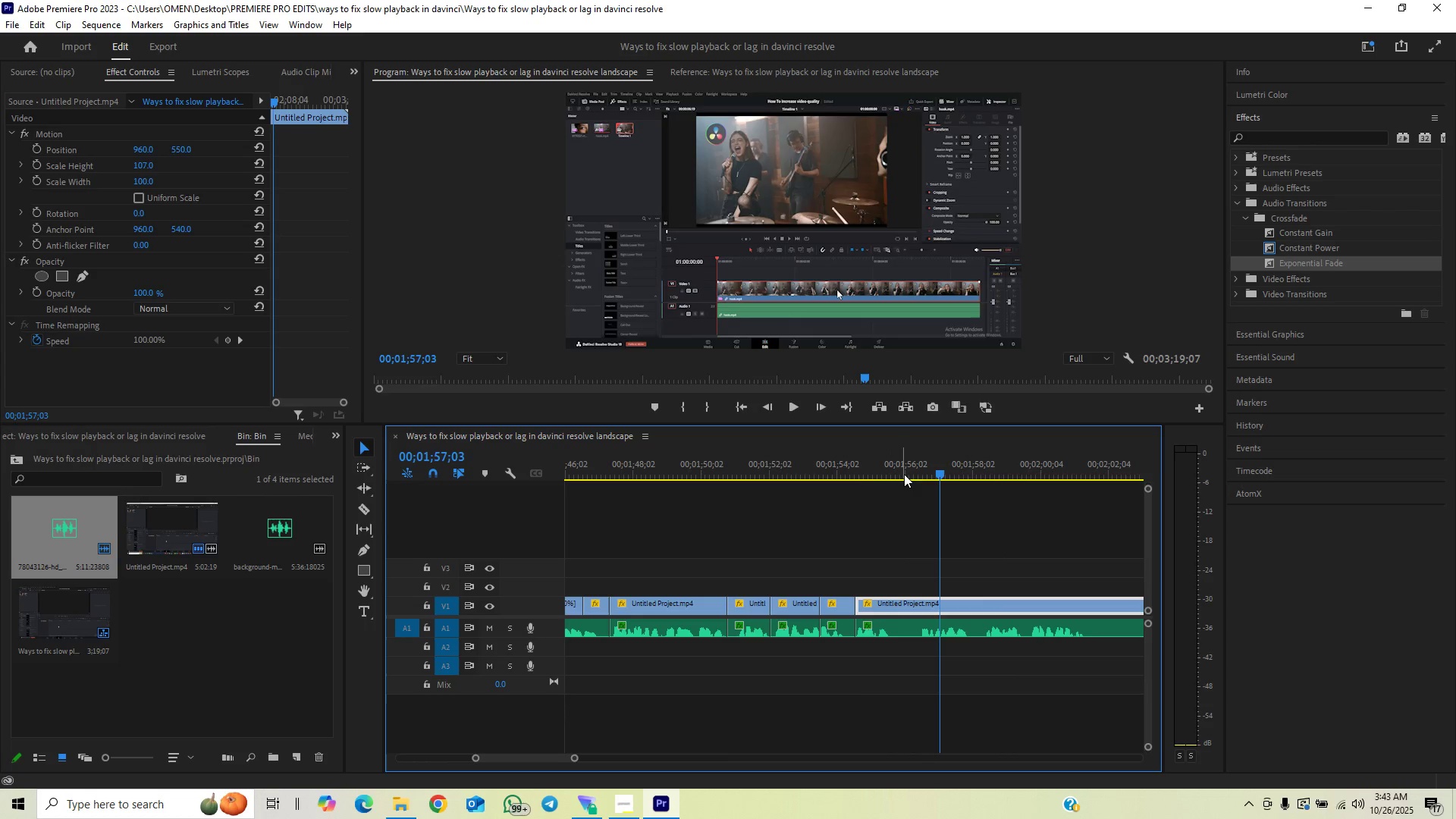 
left_click_drag(start_coordinate=[912, 470], to_coordinate=[921, 478])
 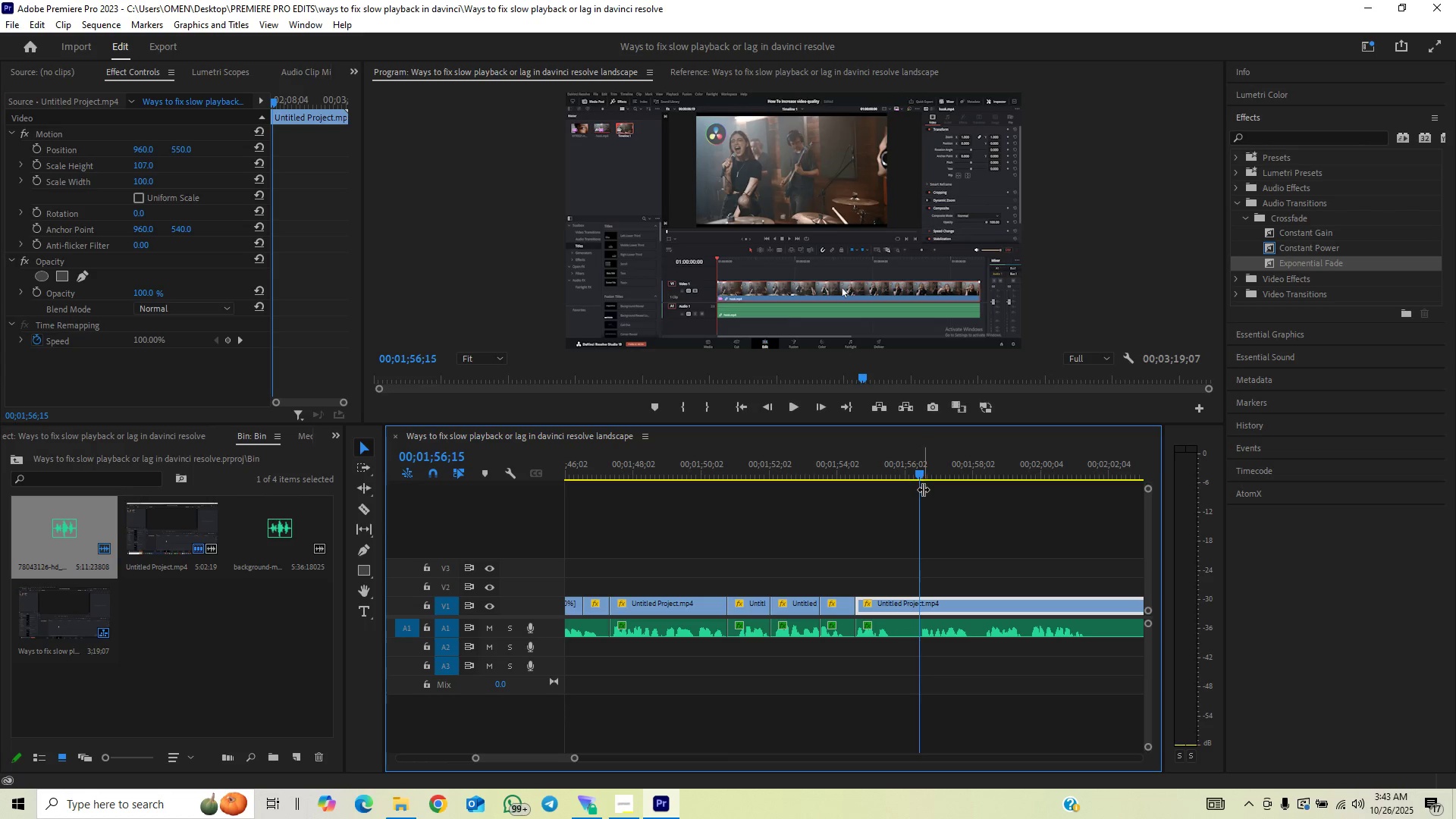 
key(C)
 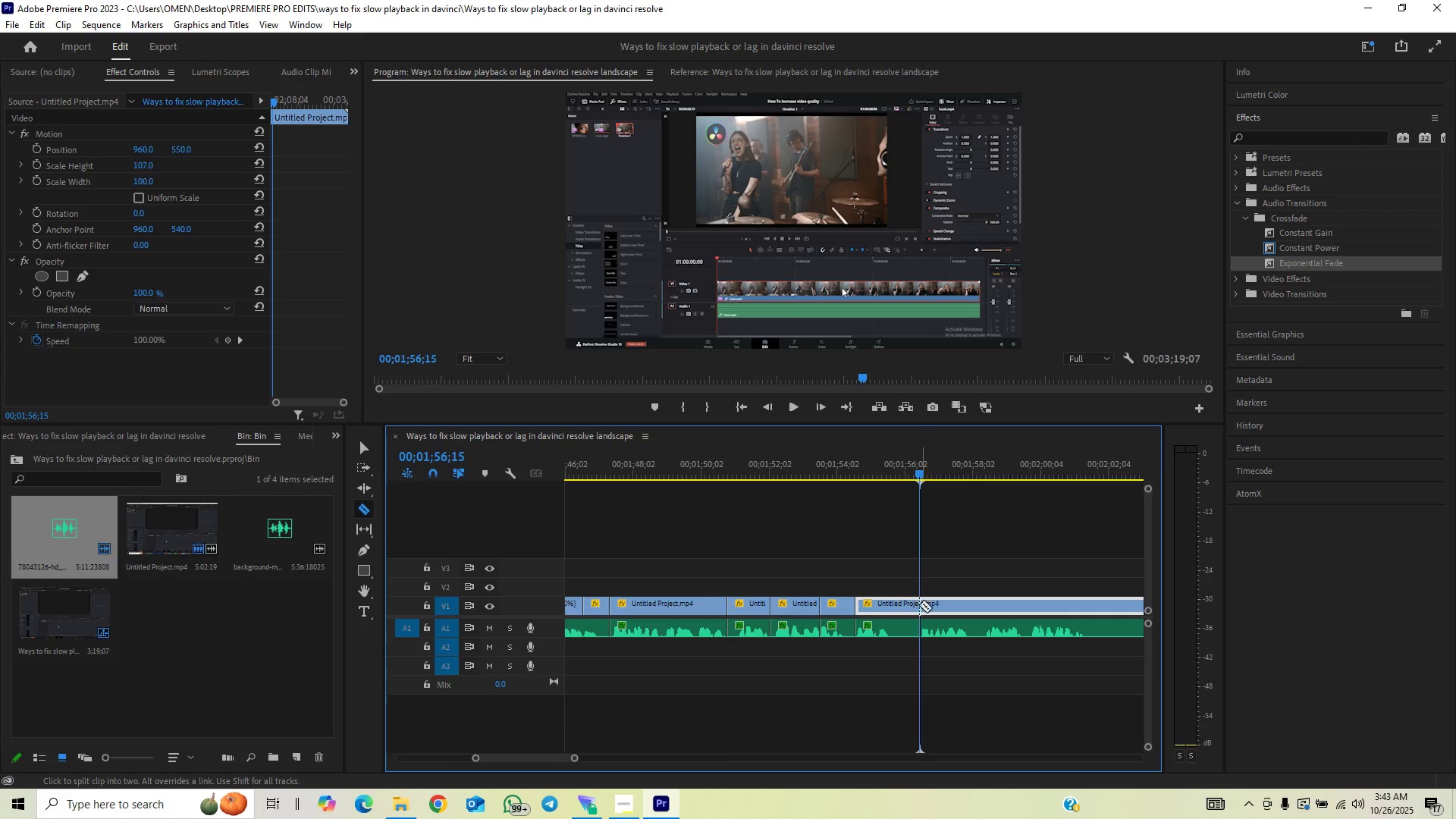 
left_click([918, 606])
 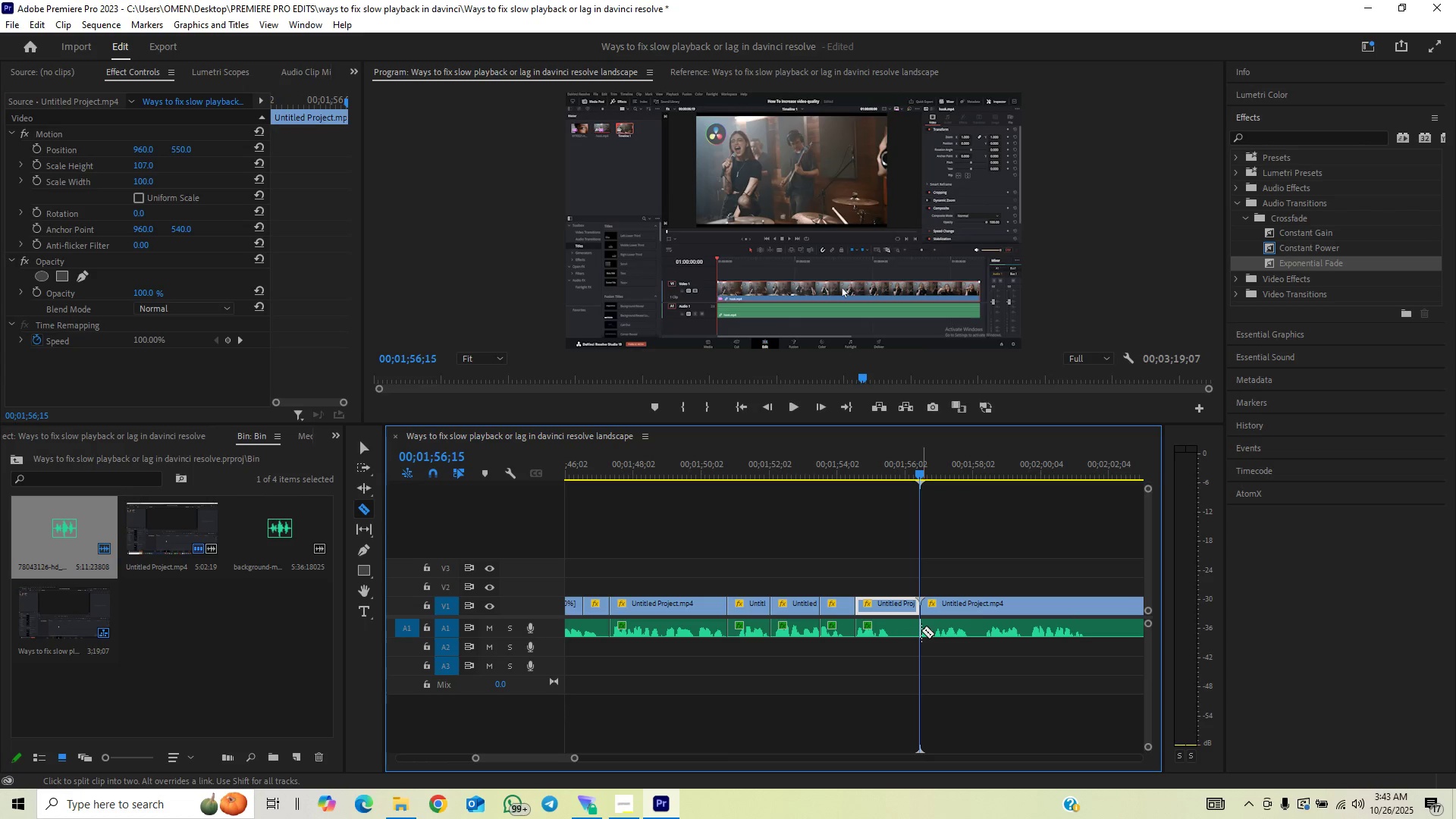 
left_click([921, 630])
 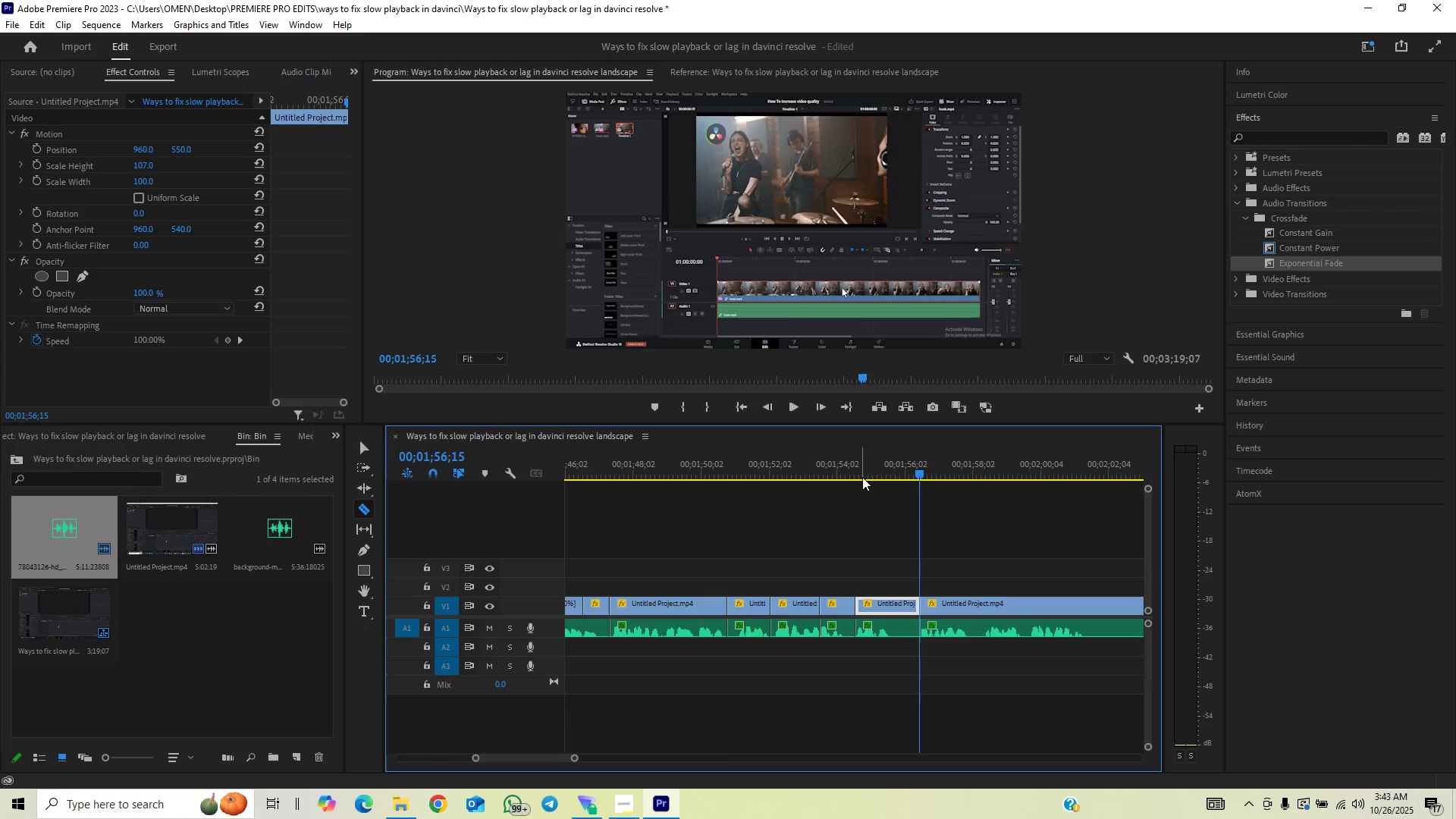 
right_click([894, 604])
 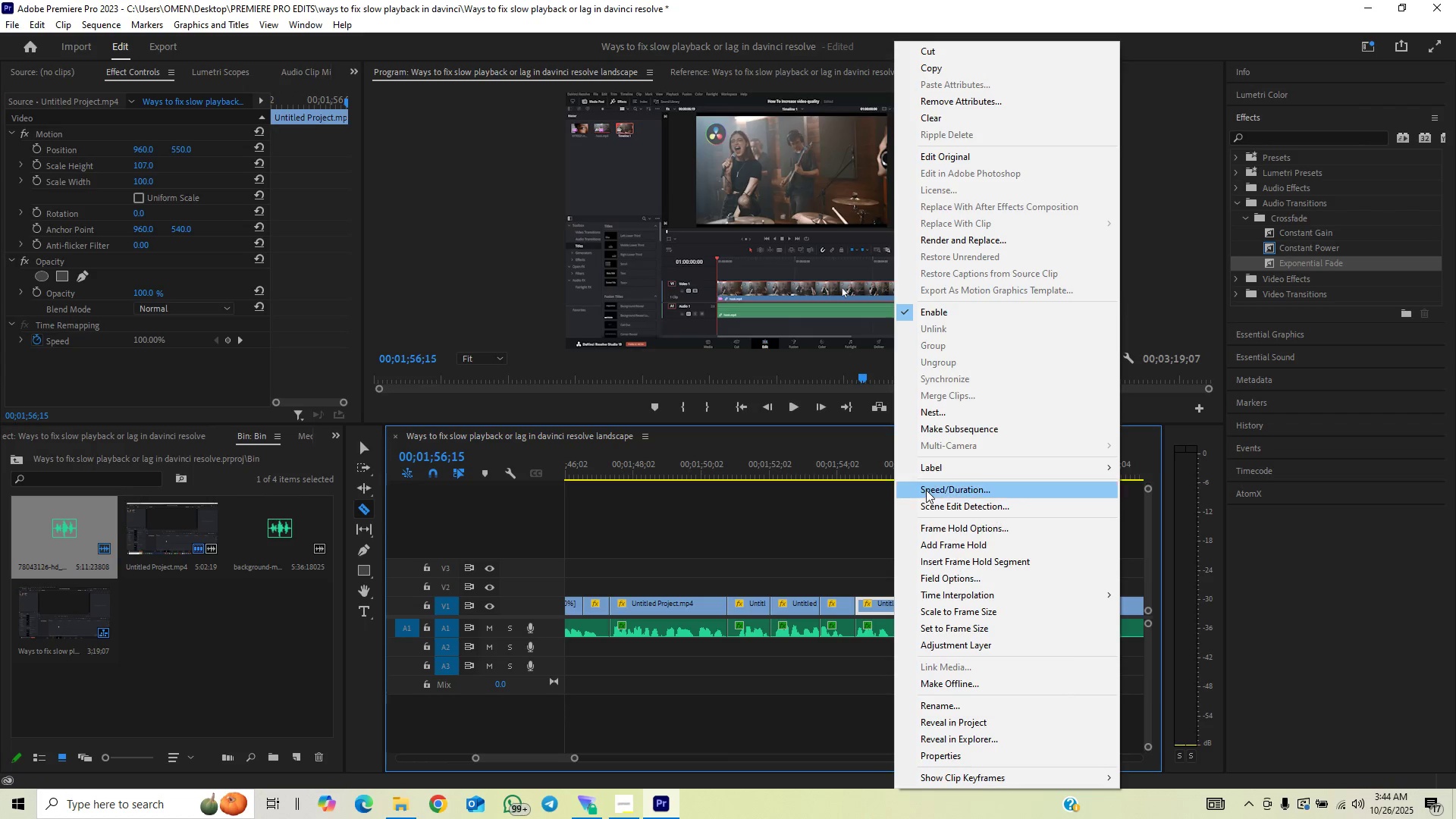 
left_click([926, 490])
 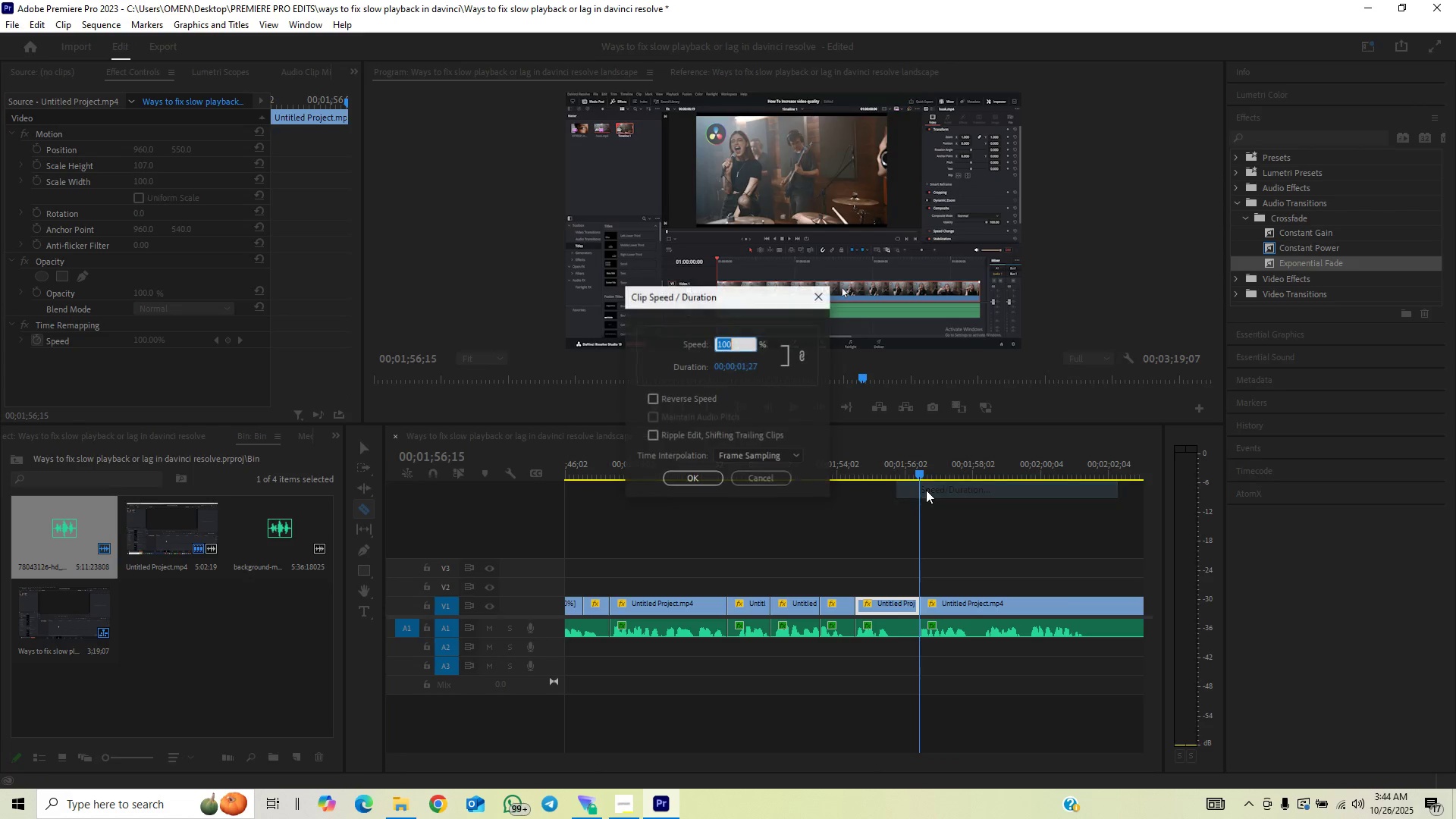 
type(130)
 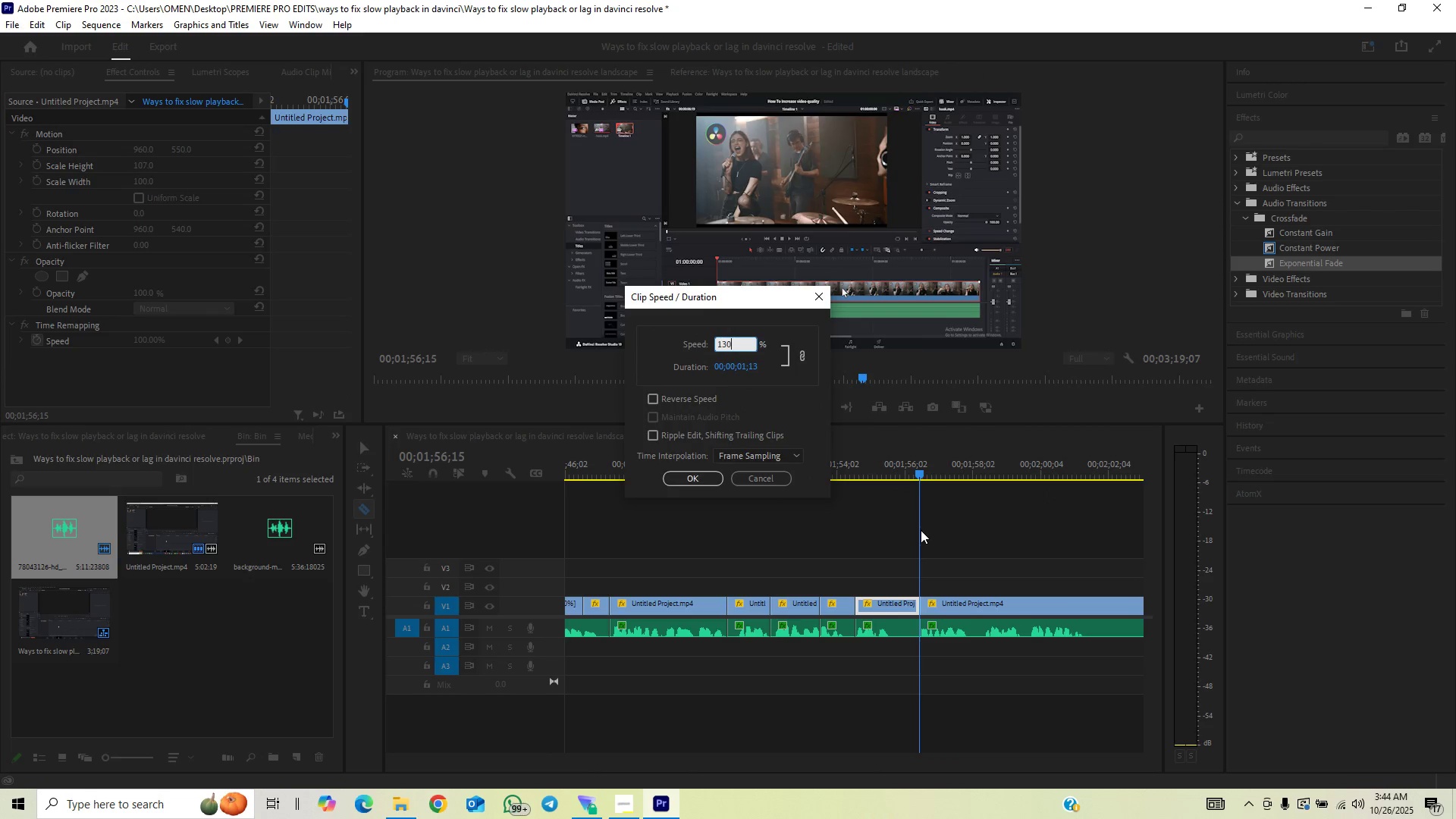 
key(Enter)
 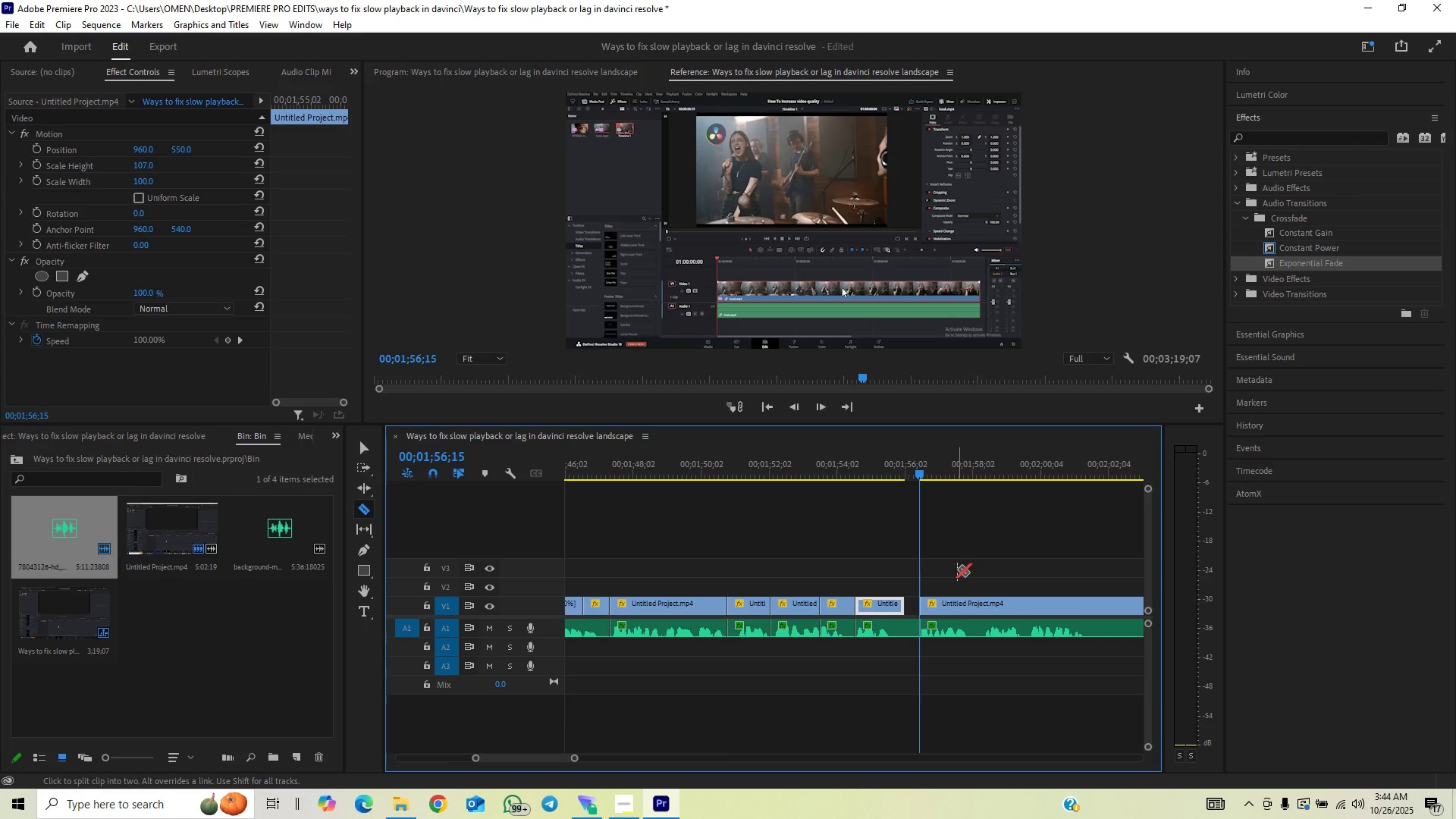 
key(V)
 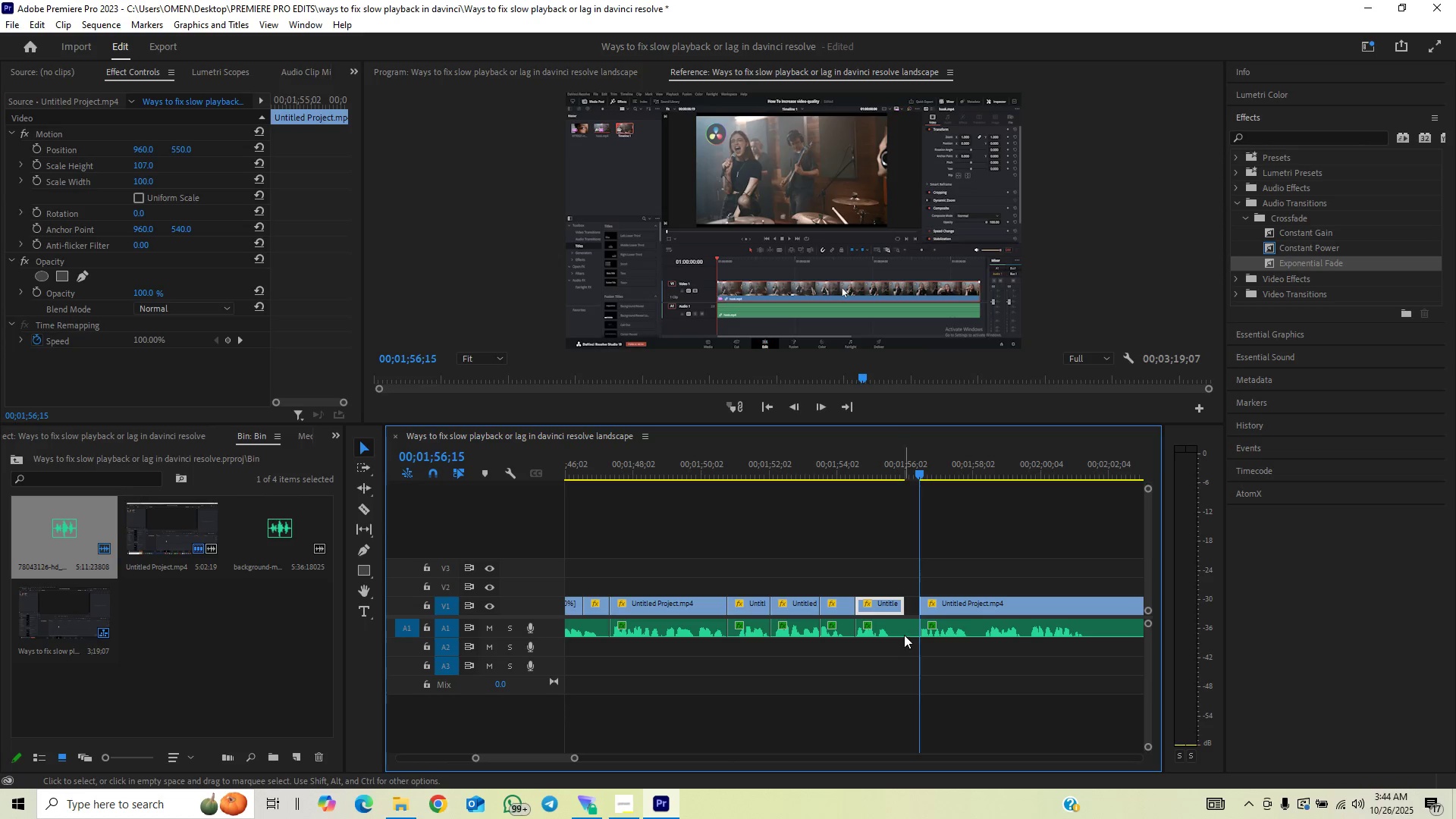 
left_click_drag(start_coordinate=[916, 626], to_coordinate=[903, 635])
 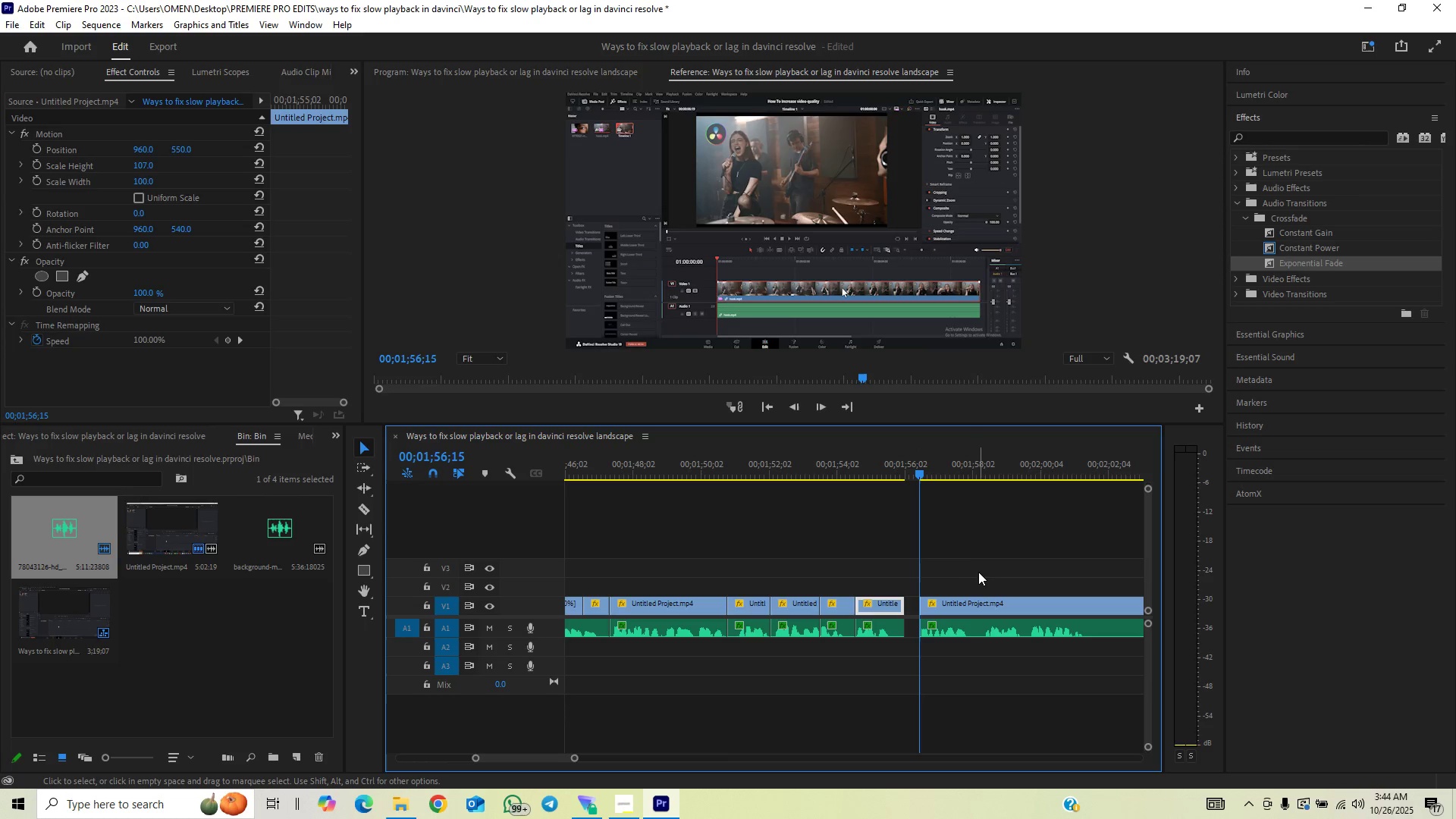 
left_click_drag(start_coordinate=[981, 568], to_coordinate=[960, 628])
 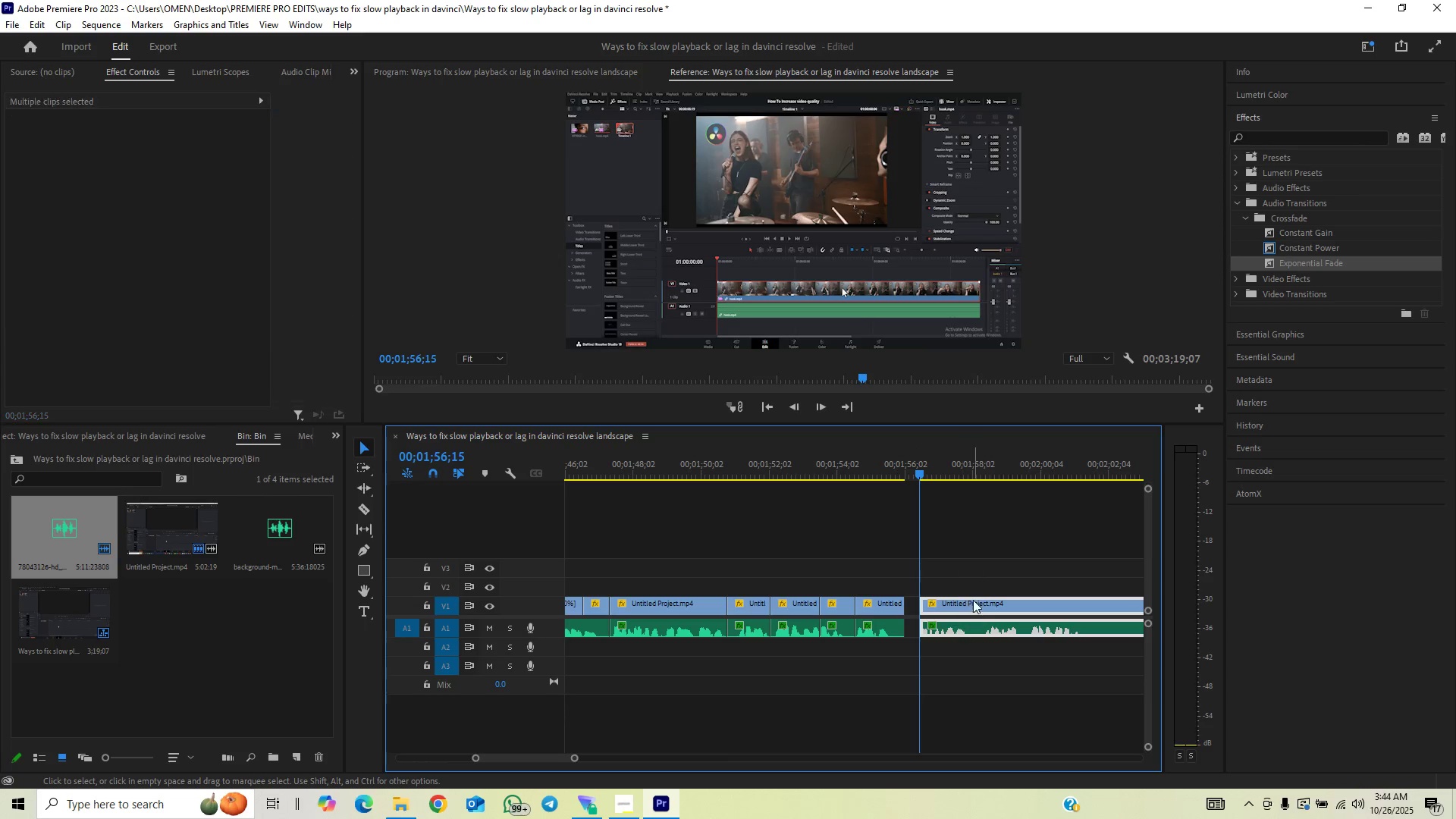 
left_click_drag(start_coordinate=[973, 599], to_coordinate=[942, 613])
 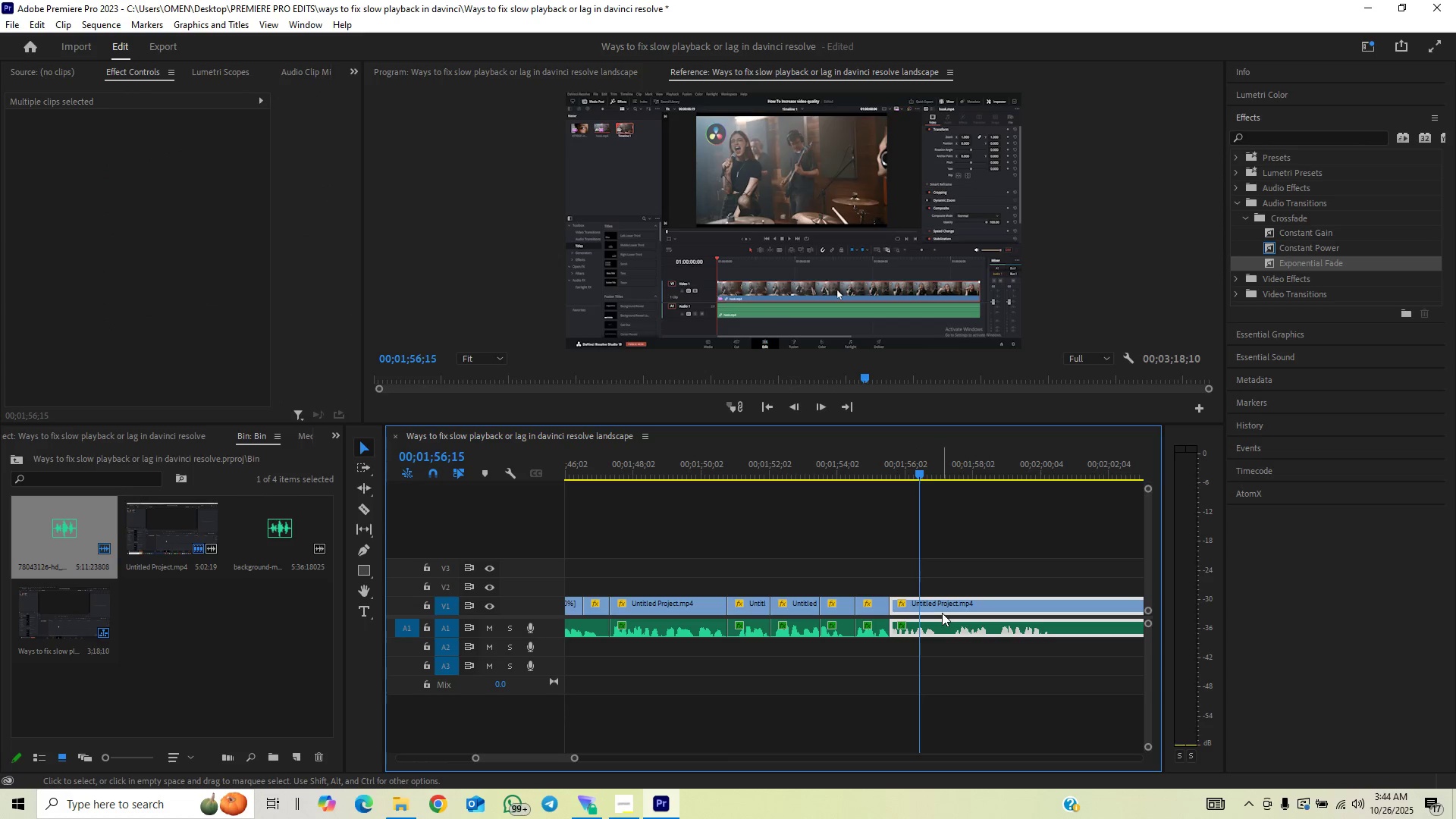 
key(Control+Z)
 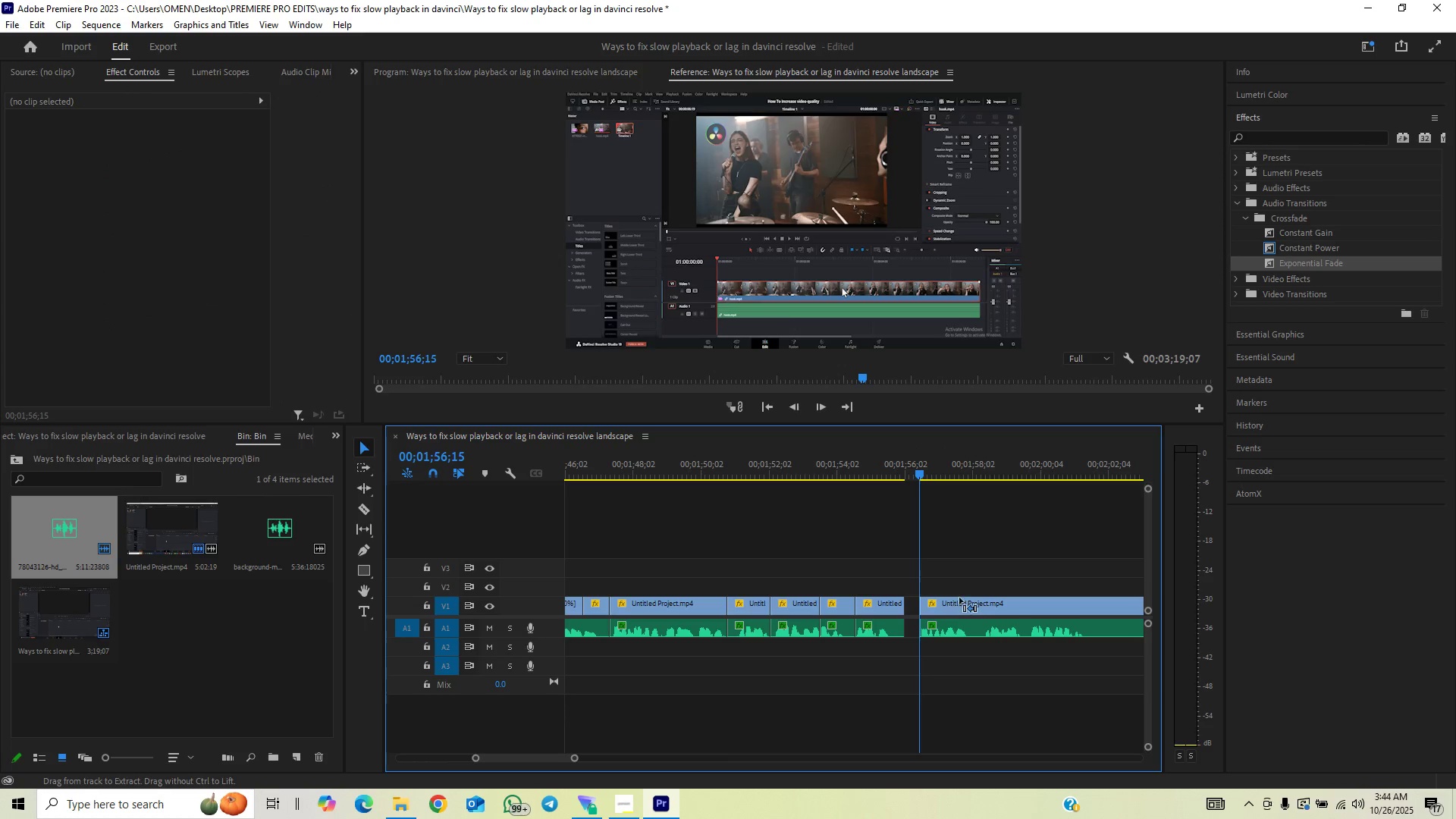 
left_click_drag(start_coordinate=[984, 562], to_coordinate=[952, 620])
 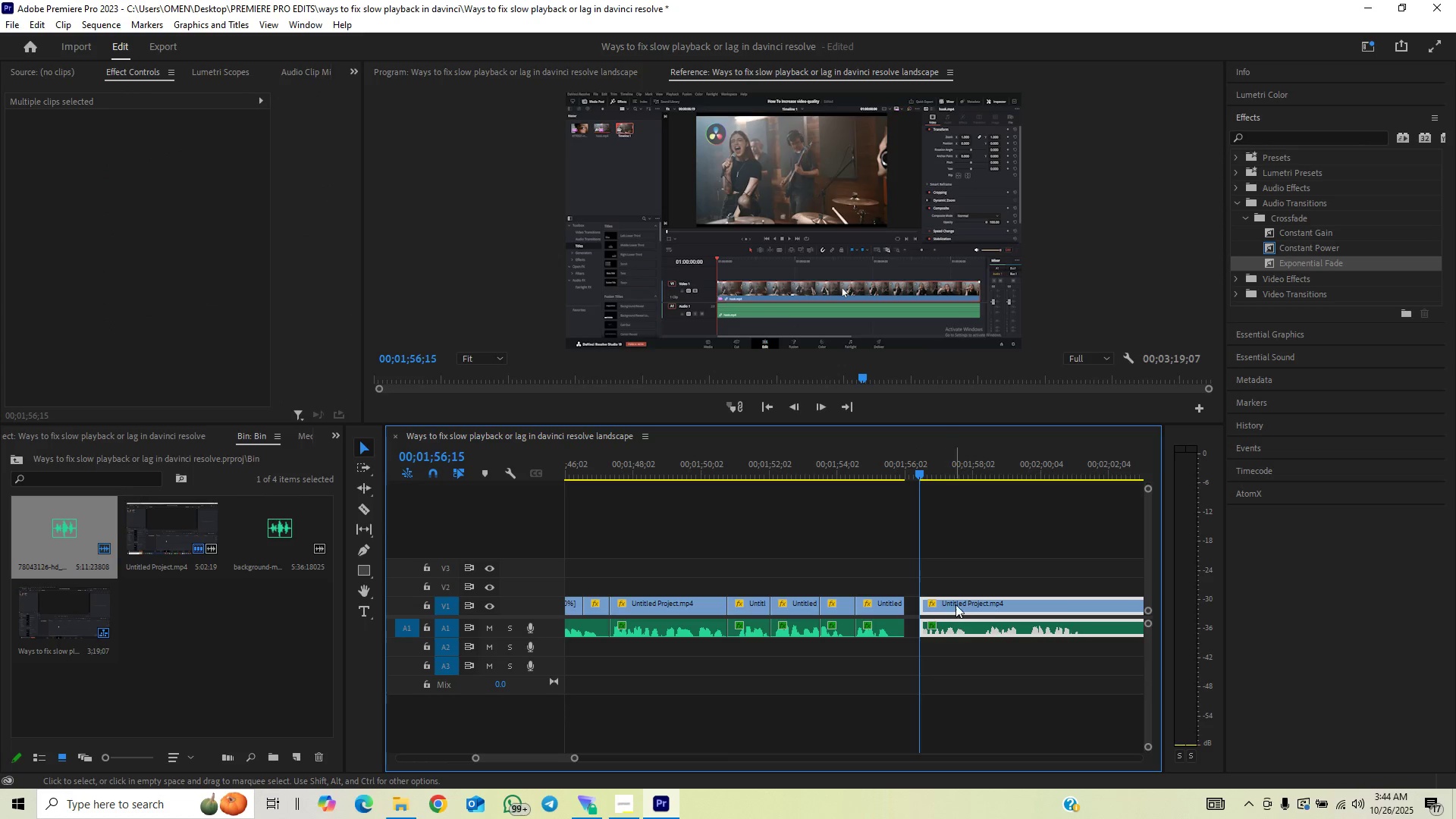 
left_click_drag(start_coordinate=[957, 602], to_coordinate=[949, 610])
 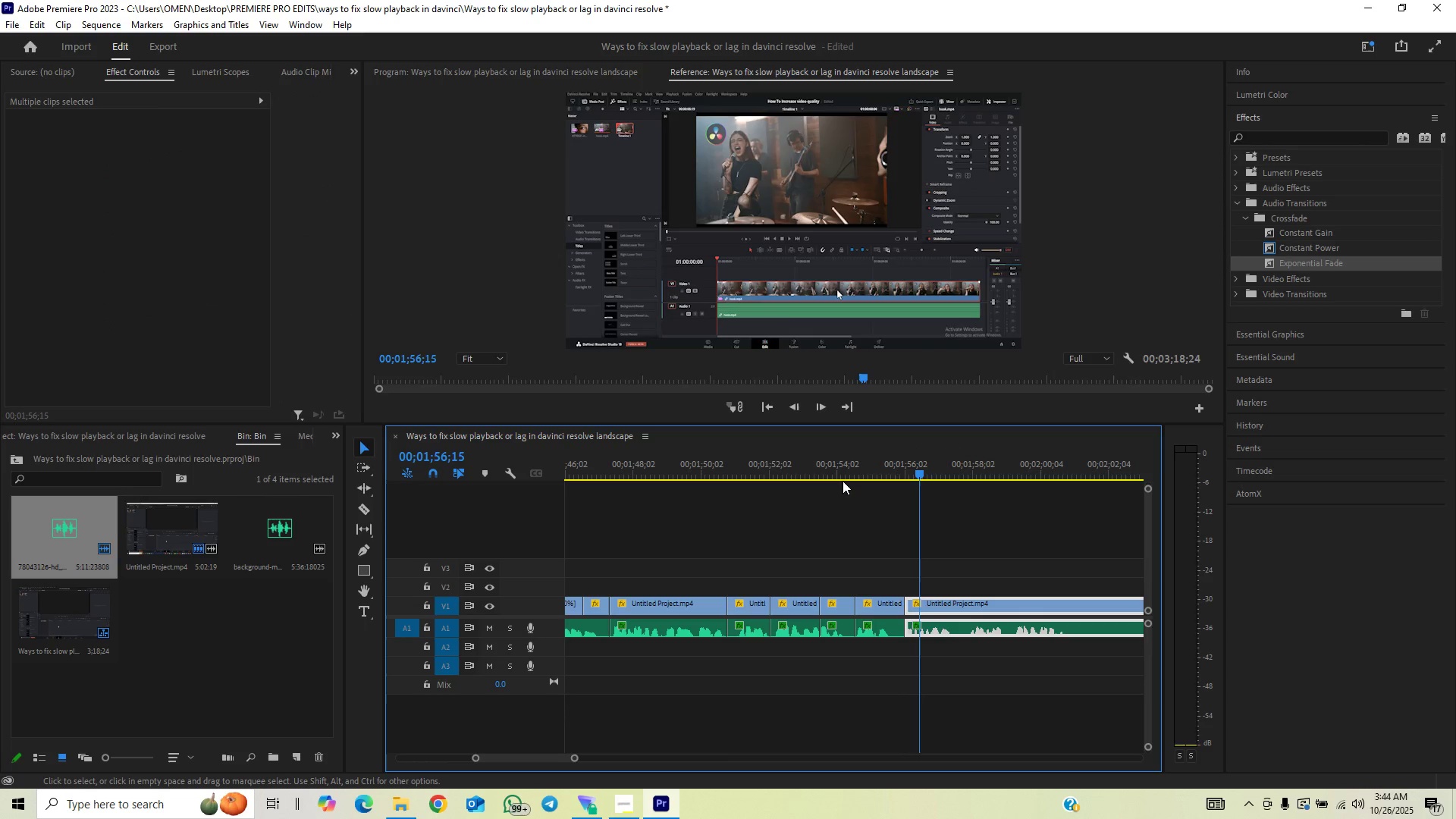 
left_click([843, 479])
 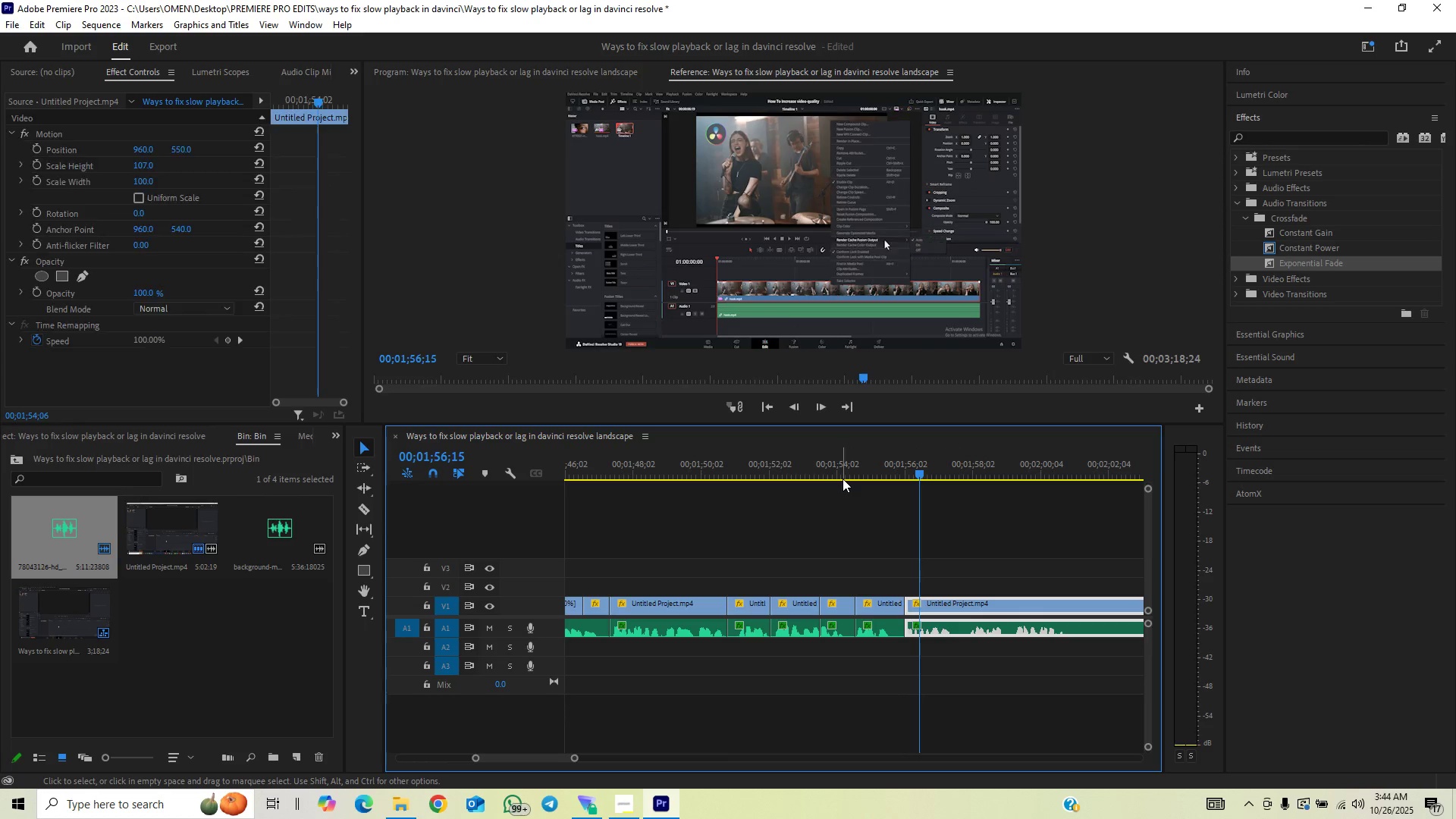 
key(Space)
 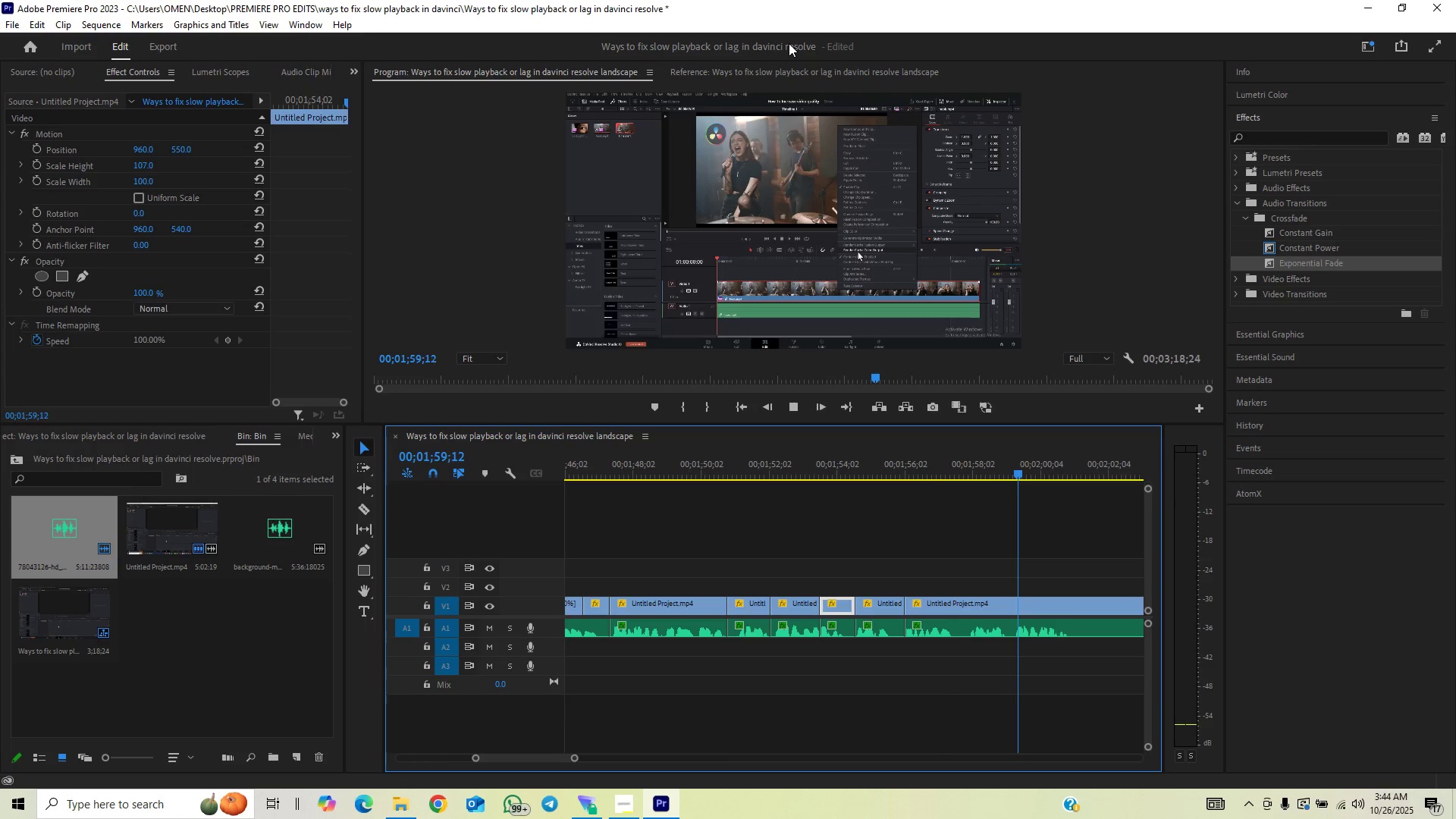 
wait(7.33)
 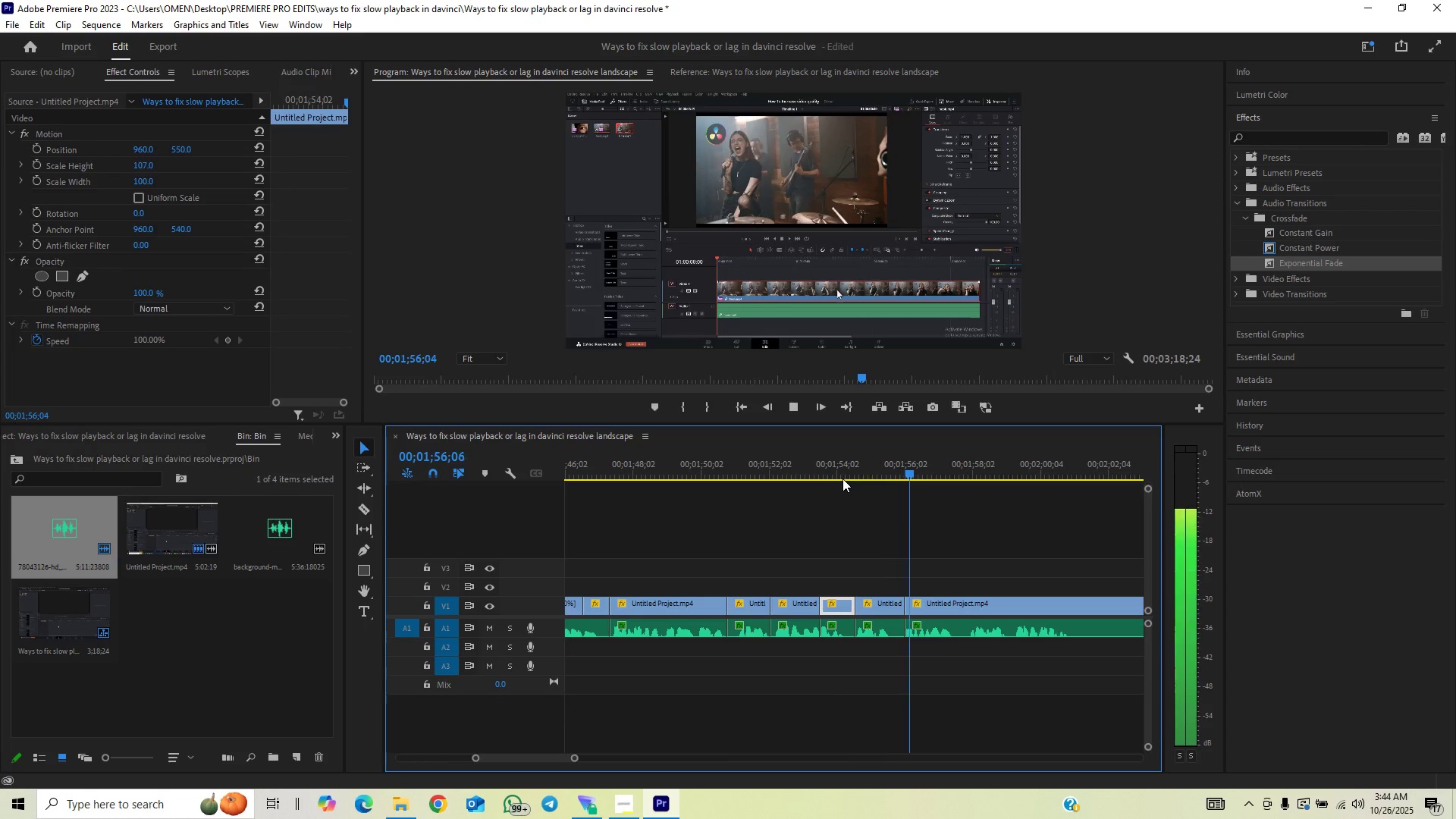 
left_click([576, 764])
 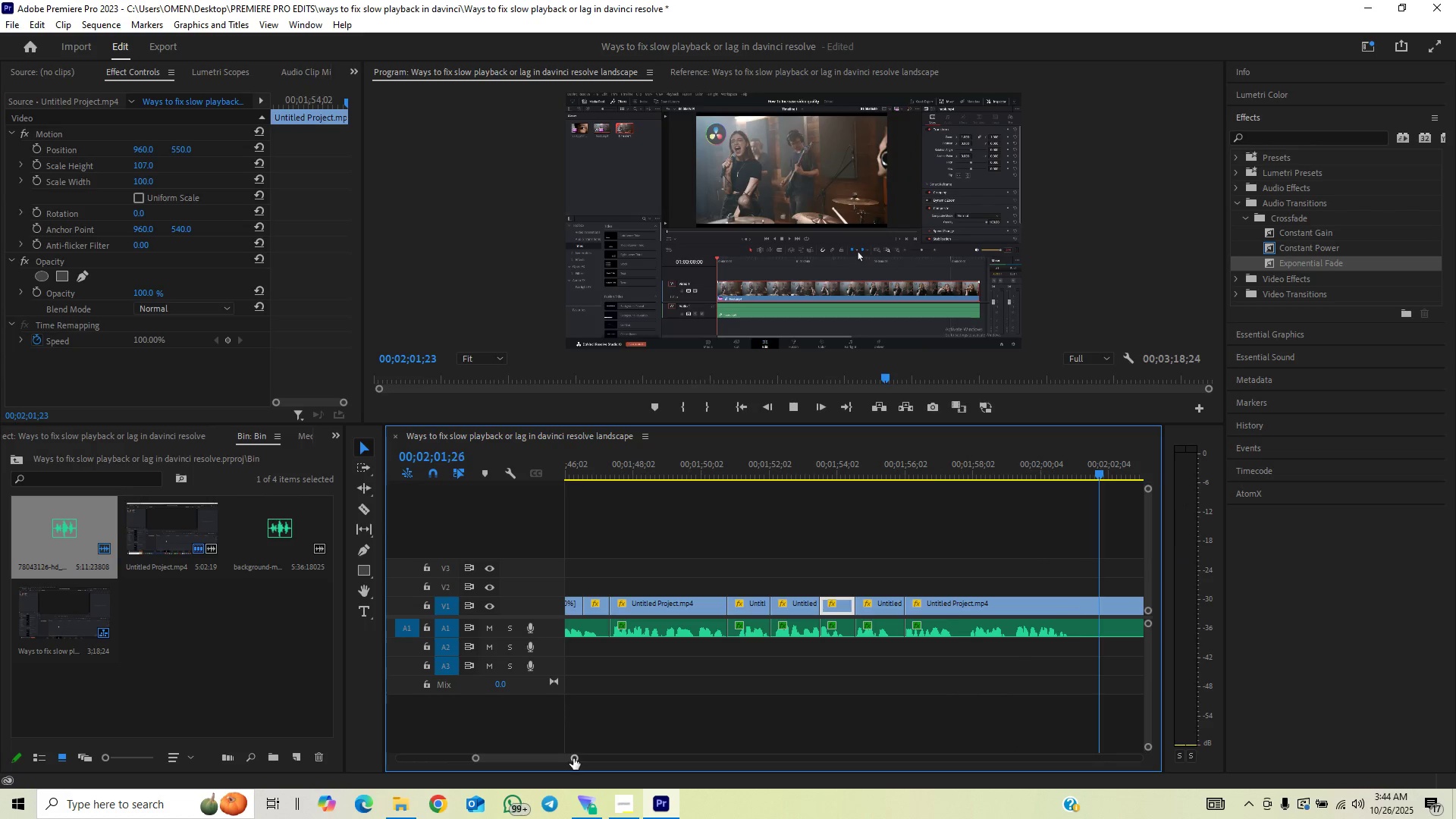 
left_click_drag(start_coordinate=[573, 757], to_coordinate=[589, 752])
 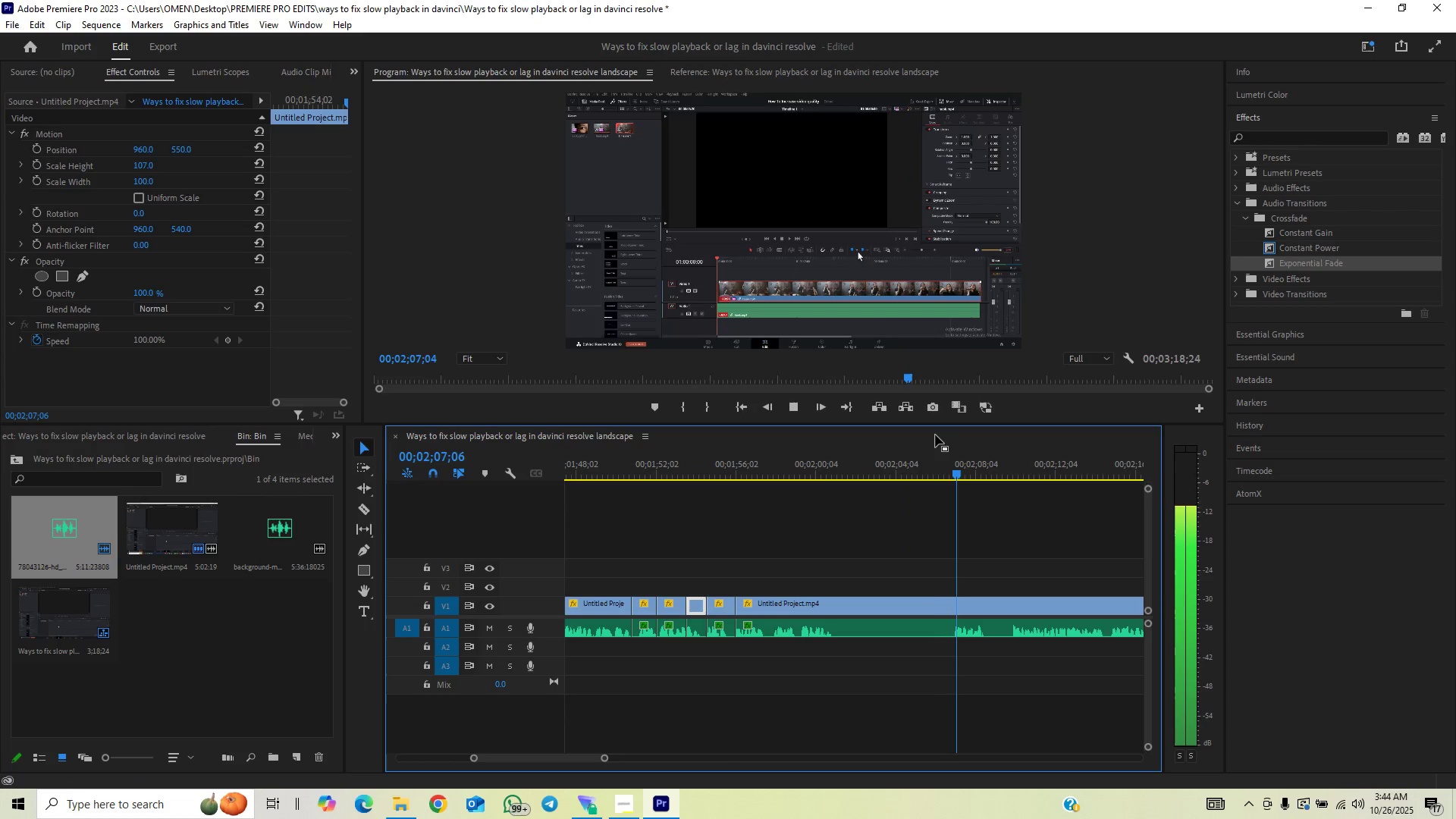 
wait(6.32)
 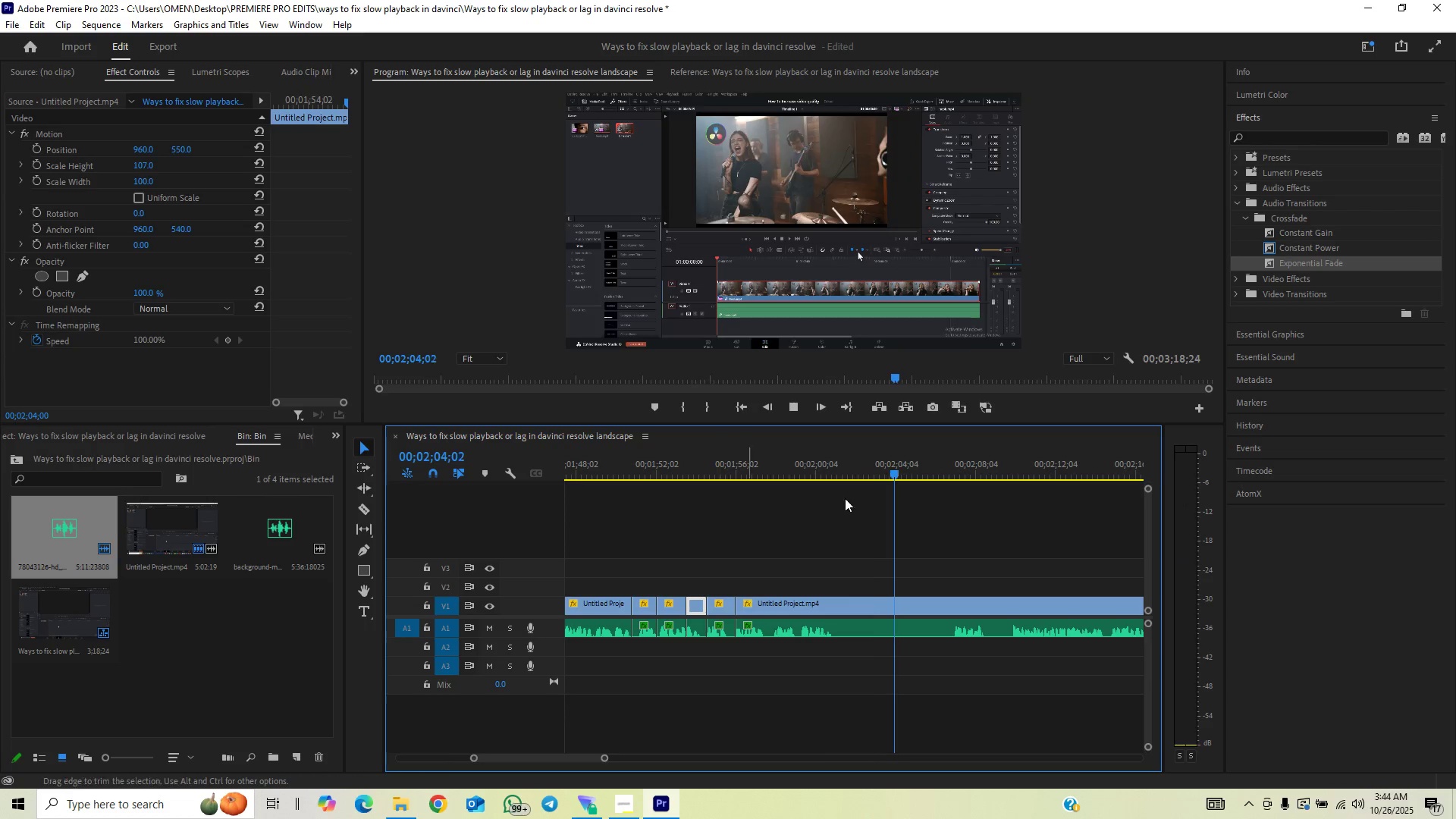 
key(Space)
 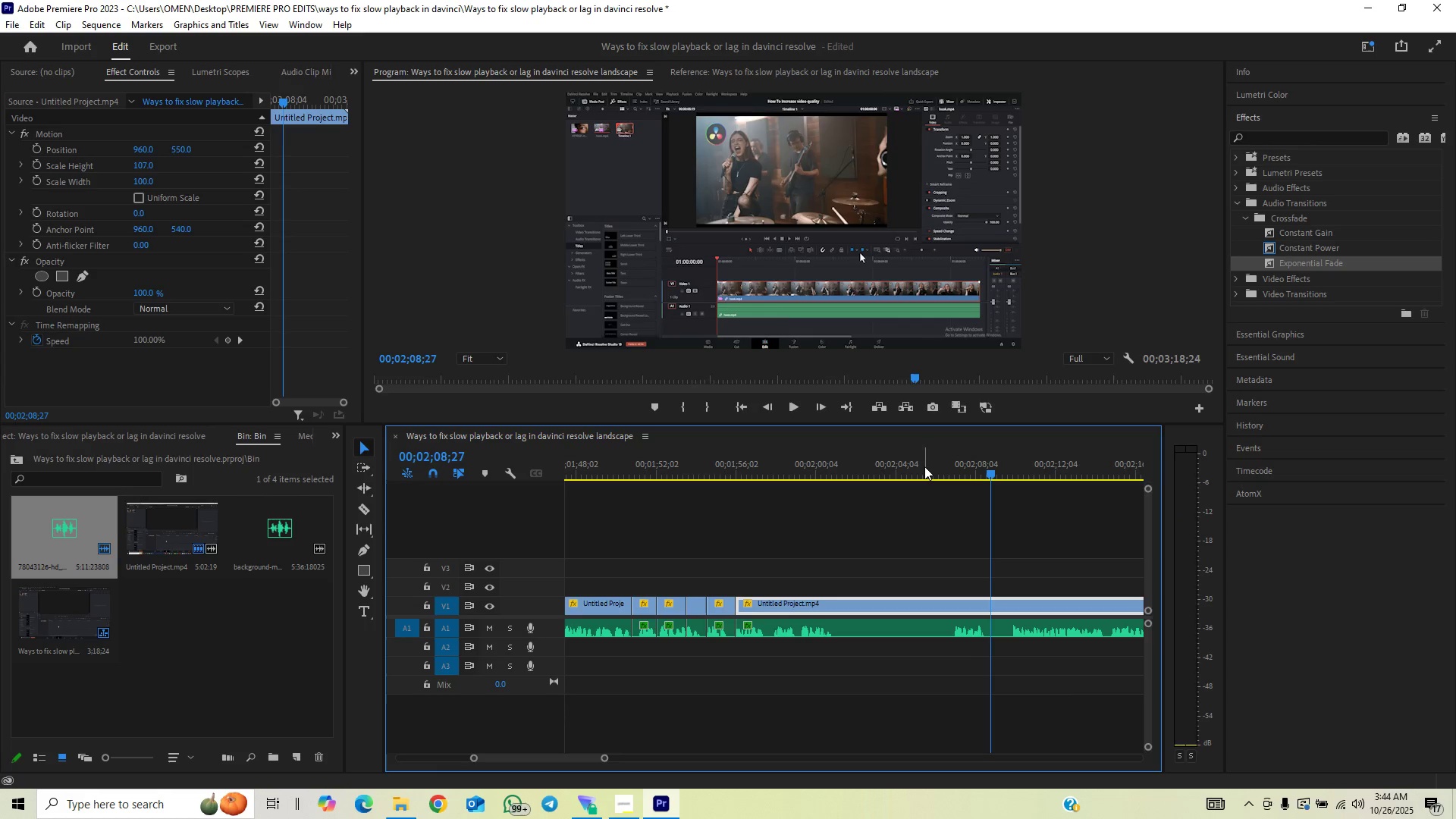 
key(Space)
 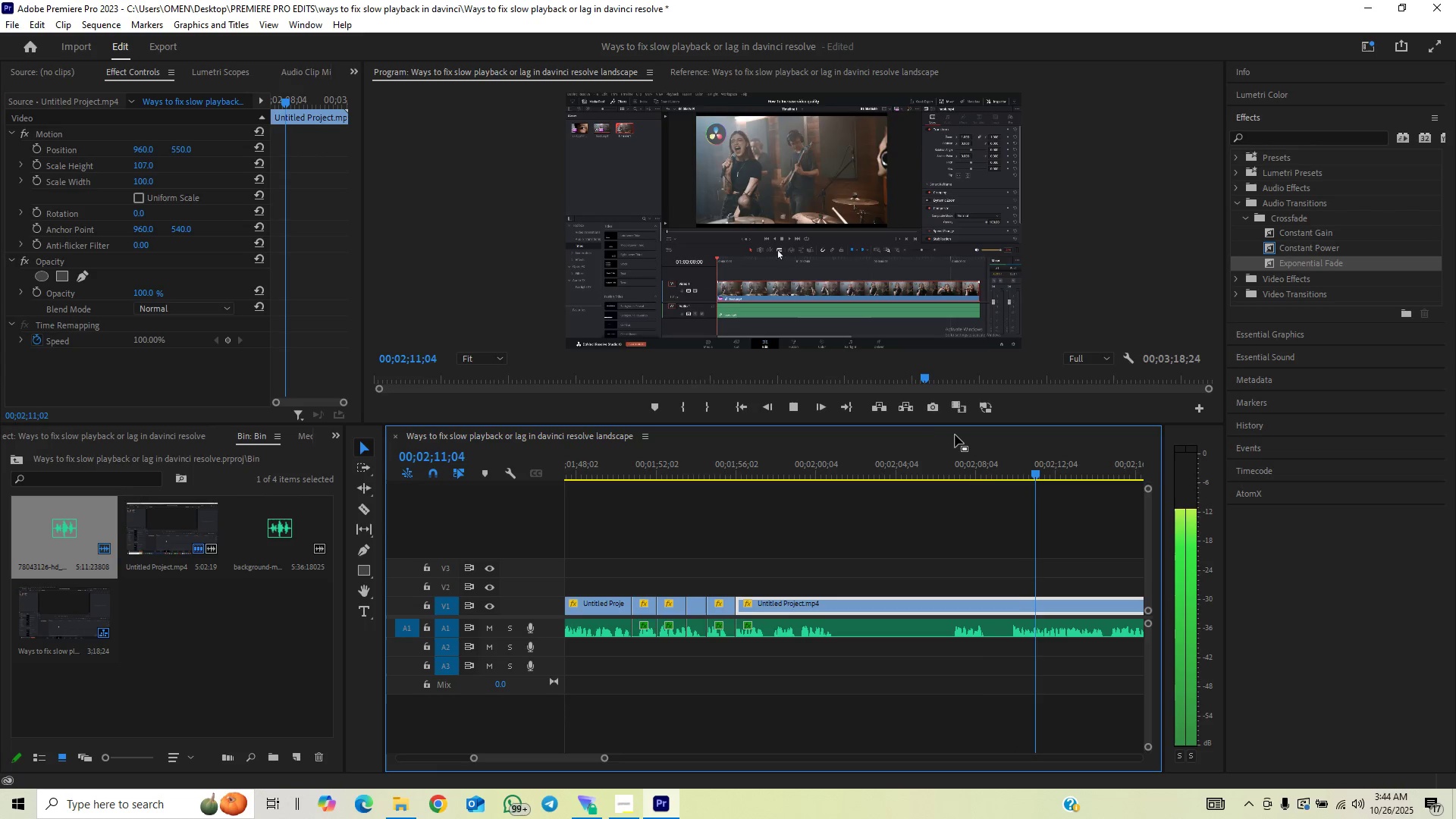 
key(Space)
 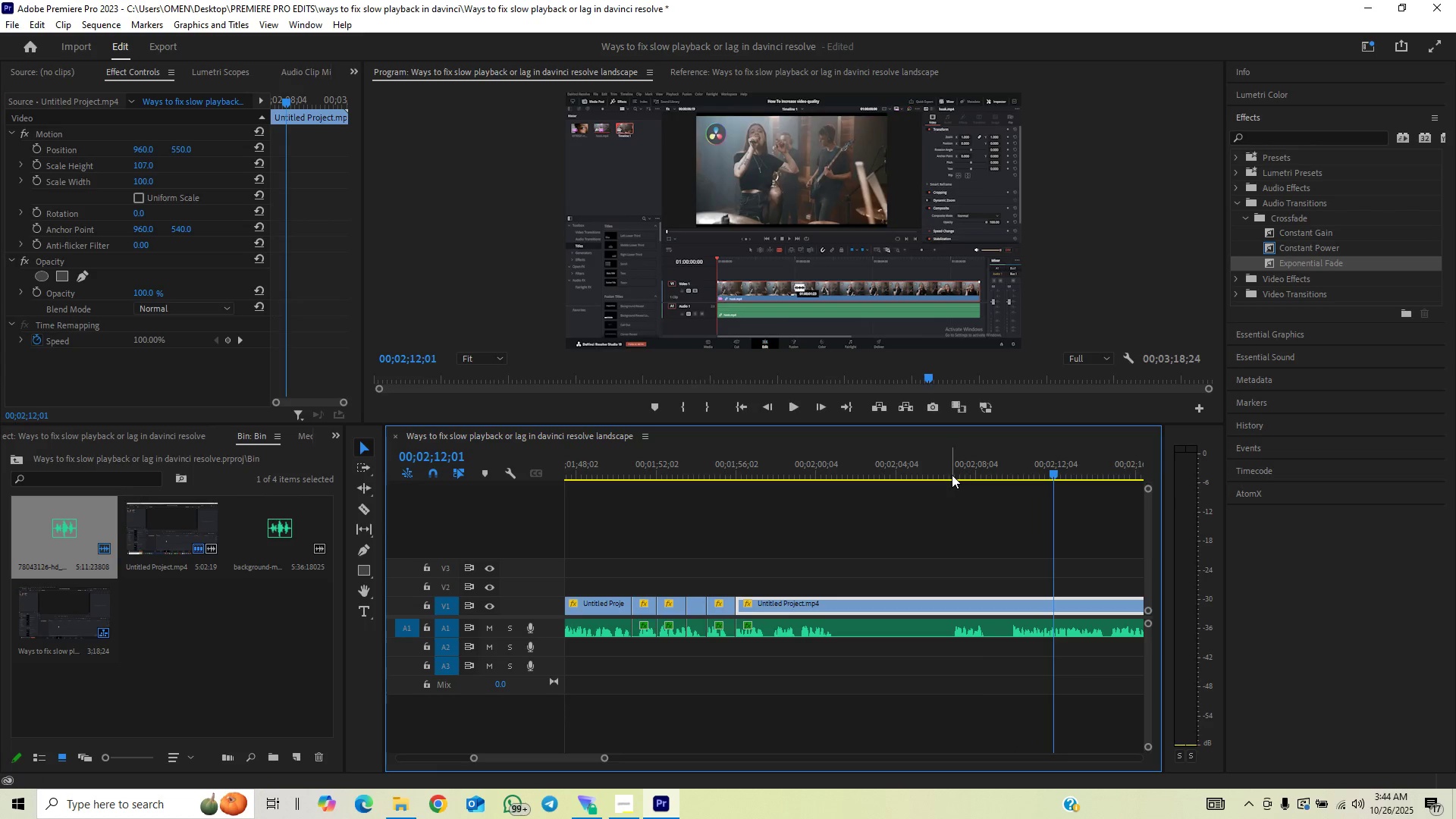 
left_click([952, 475])
 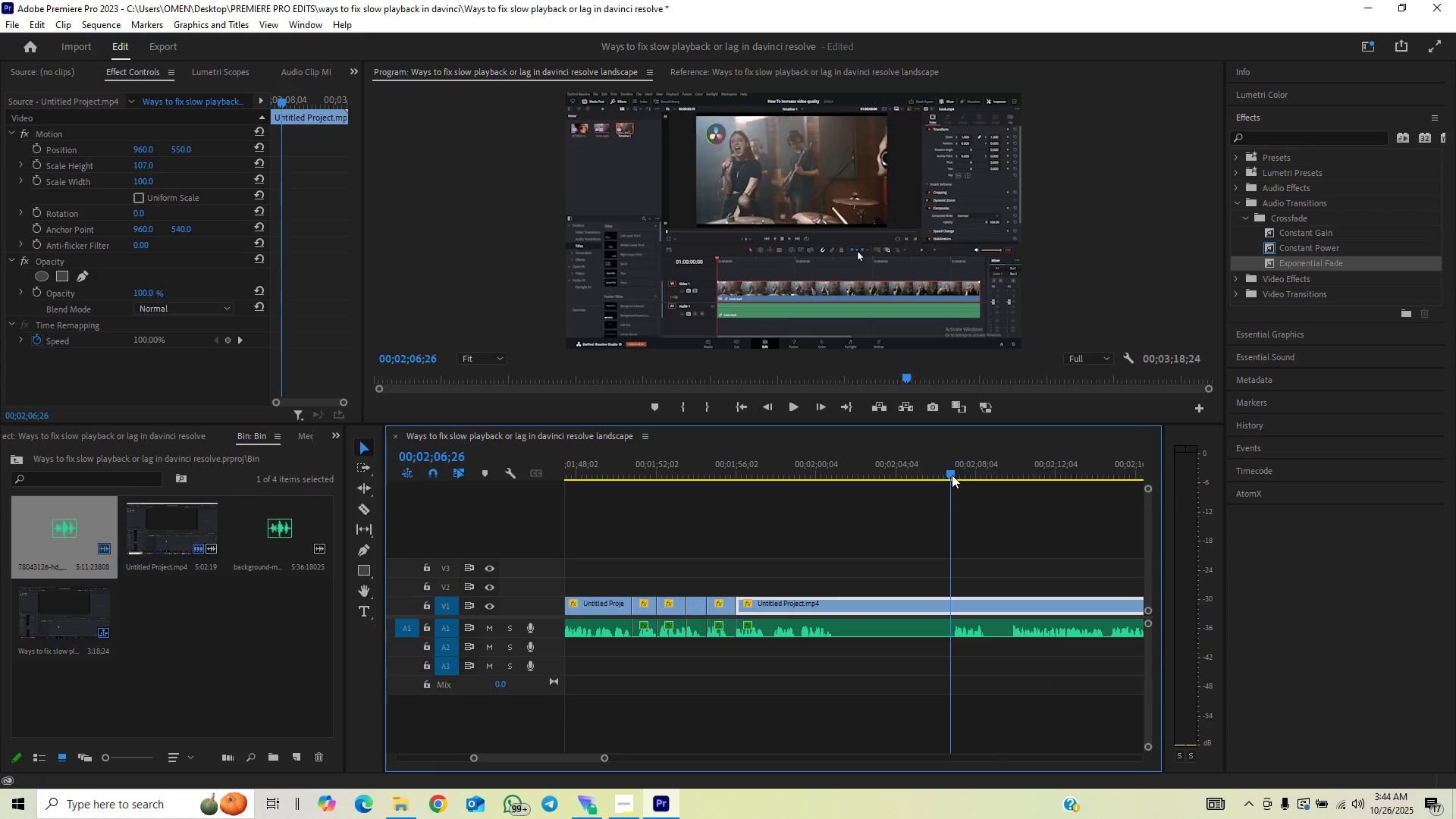 
key(Space)
 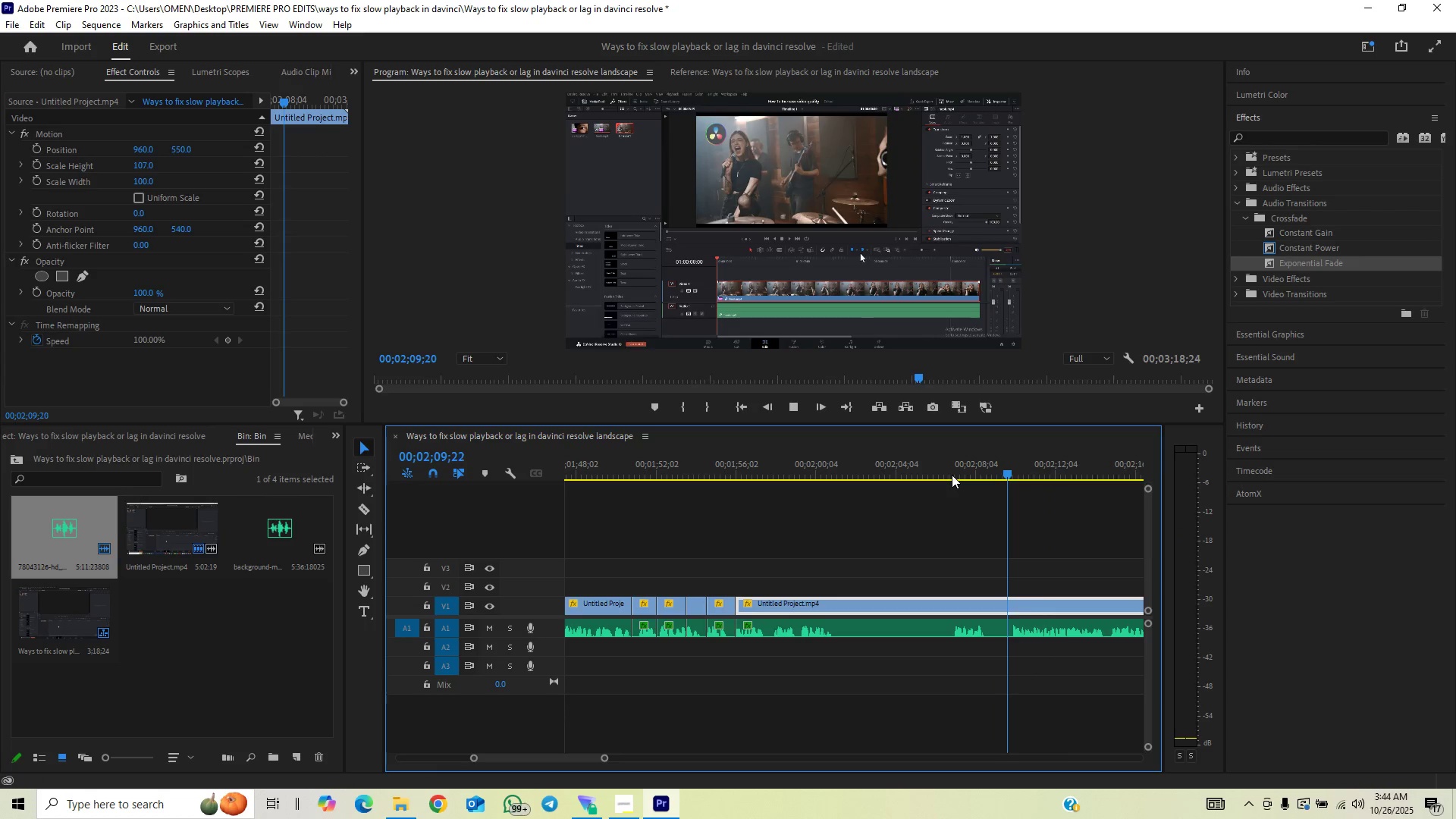 
key(Space)
 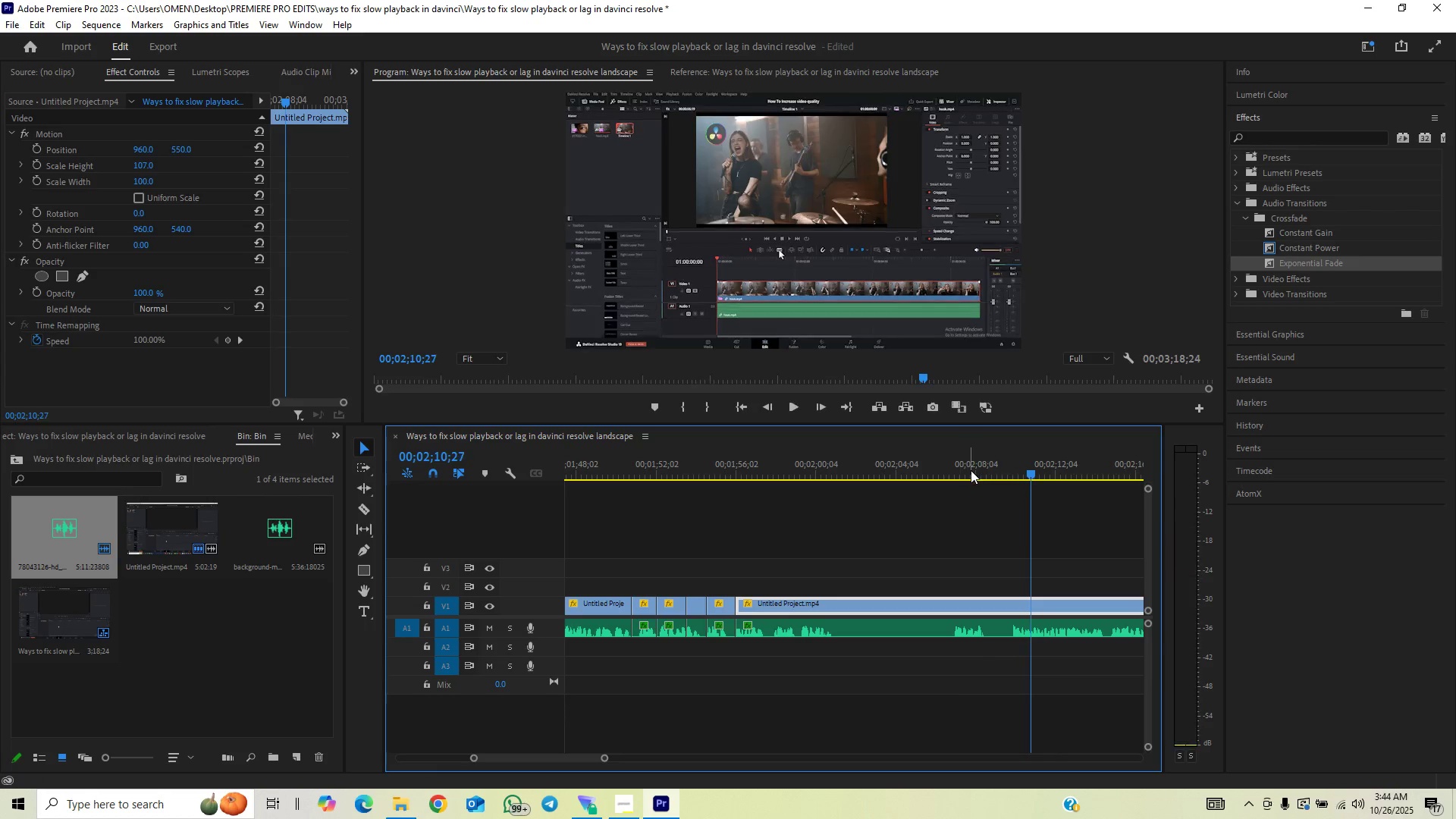 
left_click_drag(start_coordinate=[971, 470], to_coordinate=[996, 466])
 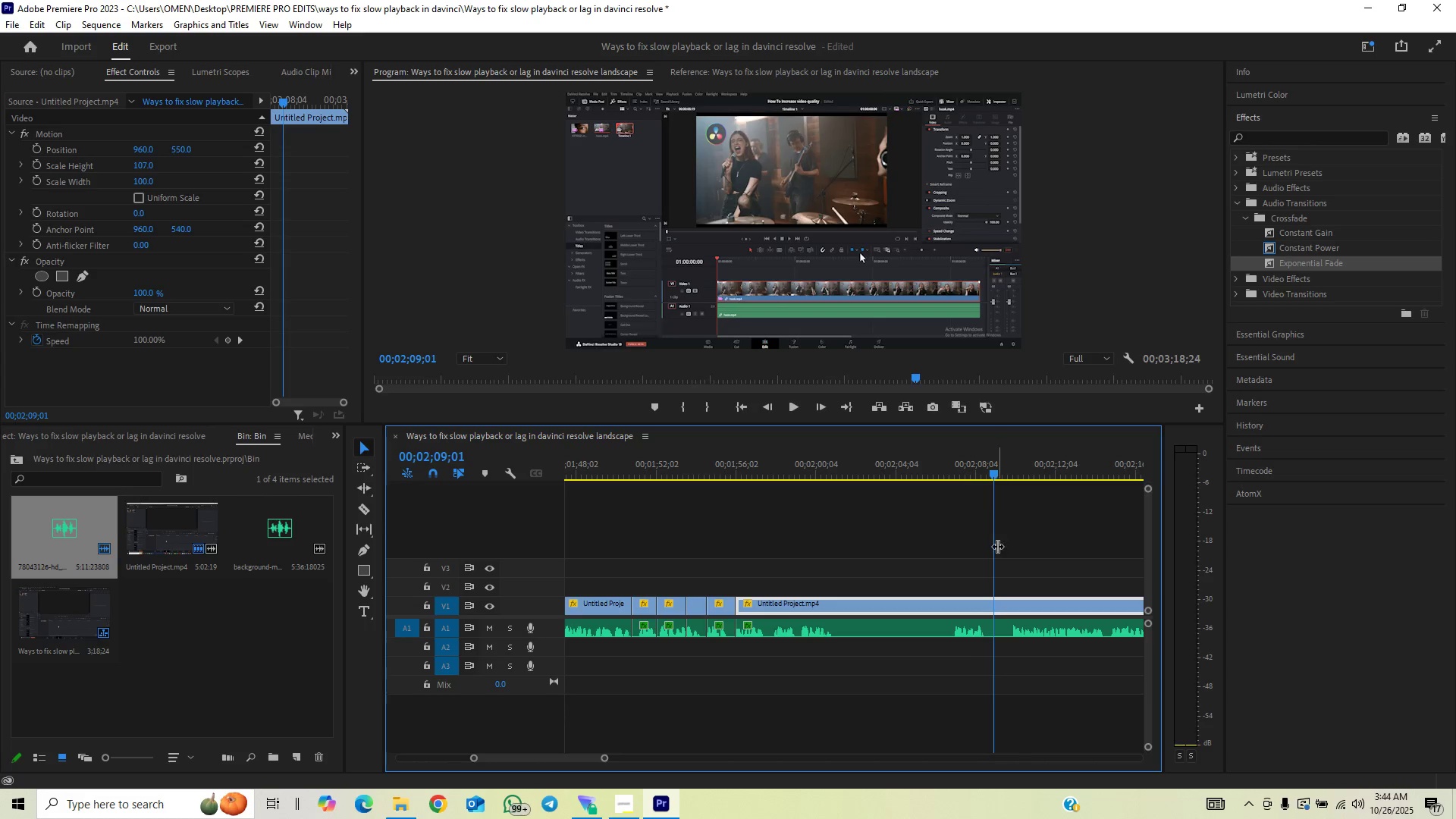 
key(C)
 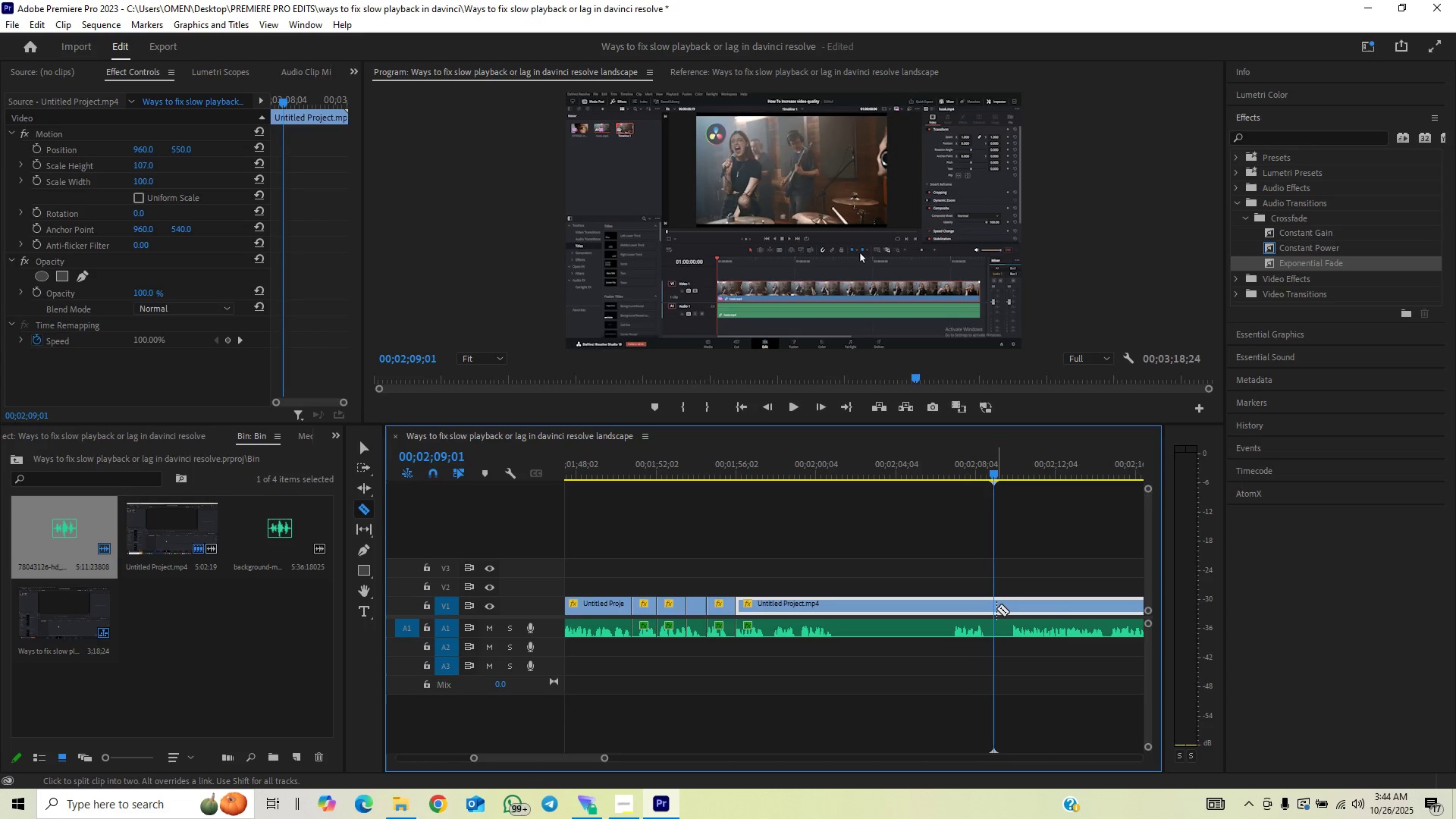 
left_click([996, 608])
 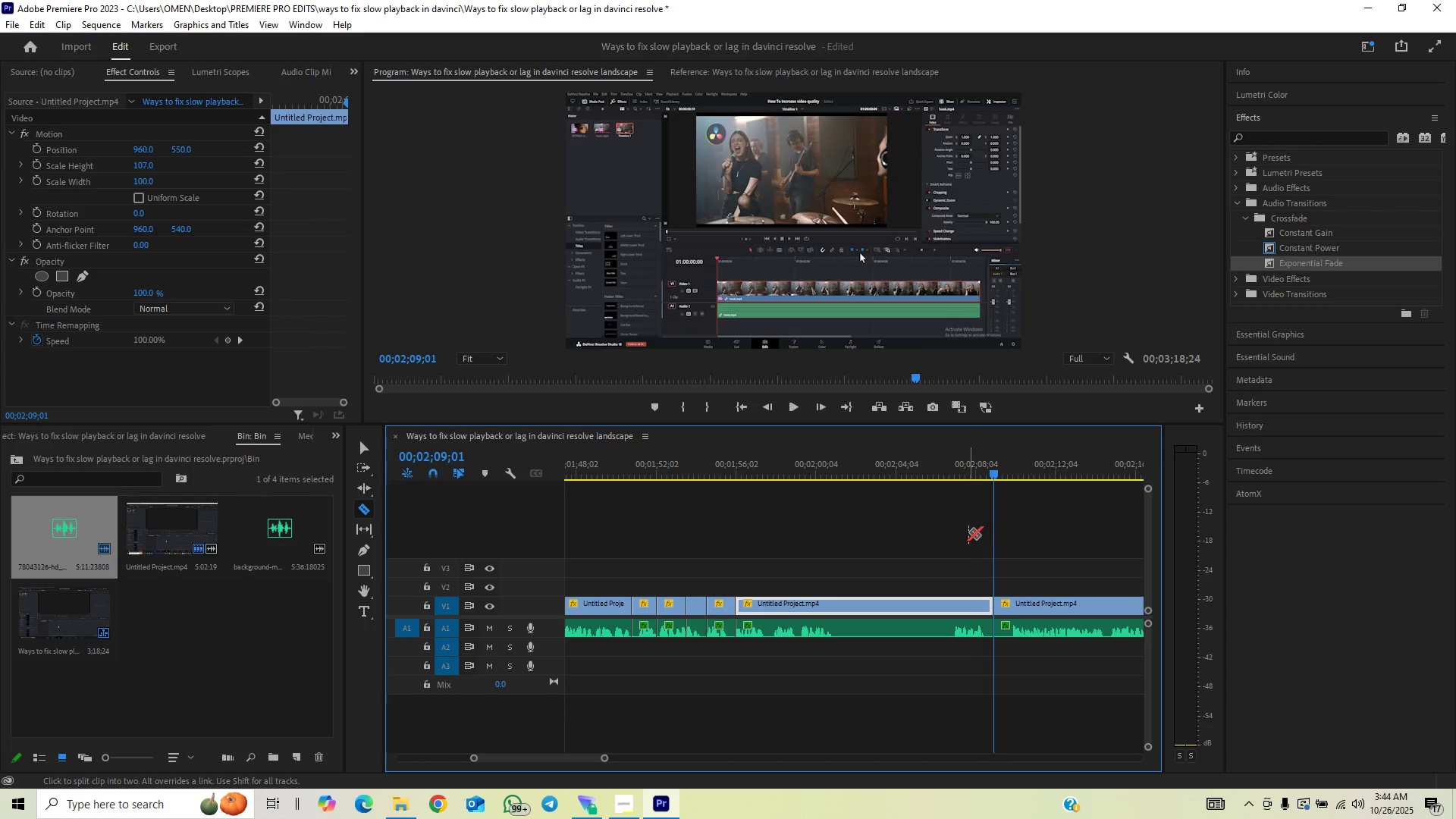 
left_click_drag(start_coordinate=[968, 474], to_coordinate=[836, 555])
 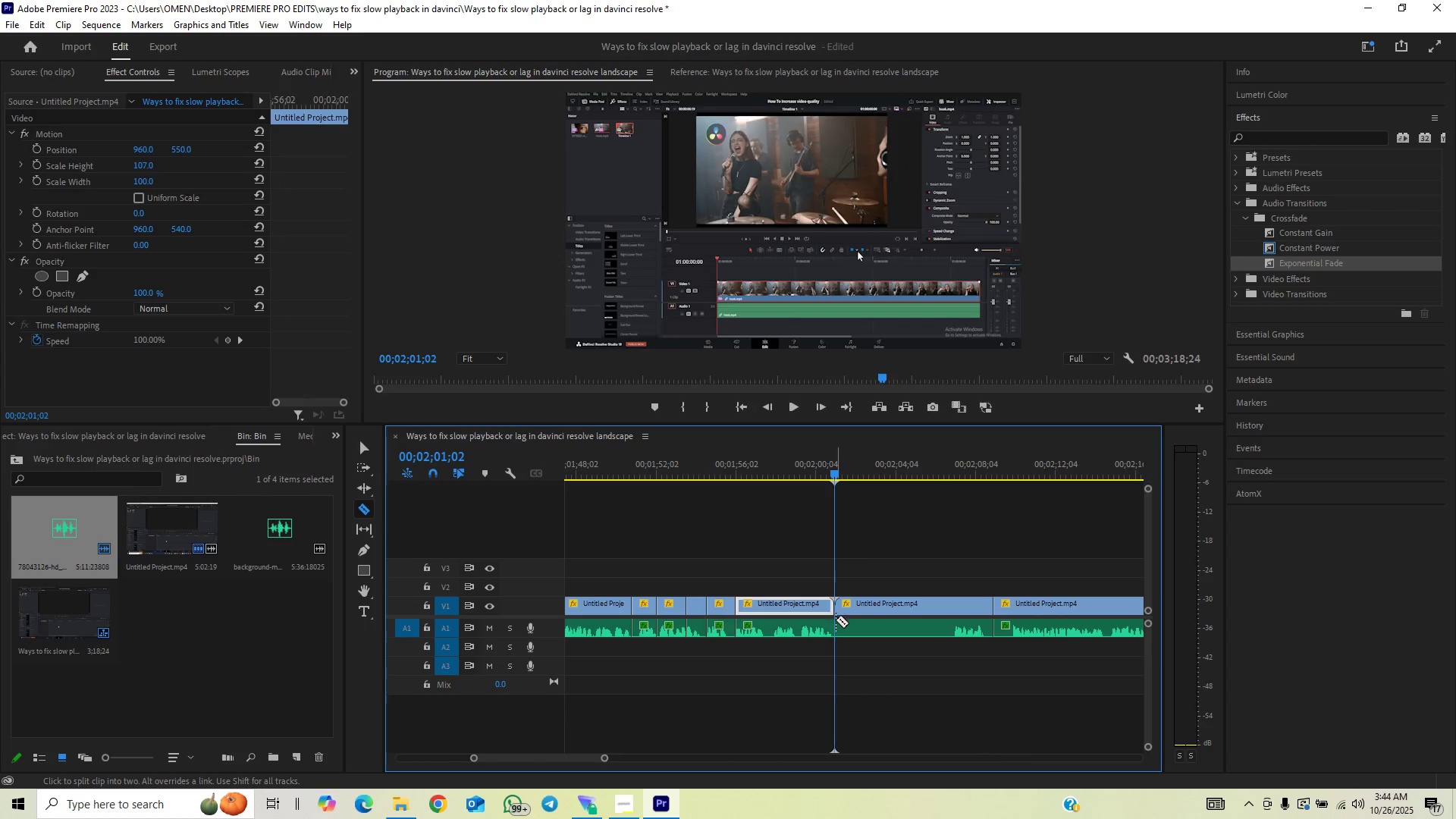 
double_click([836, 628])
 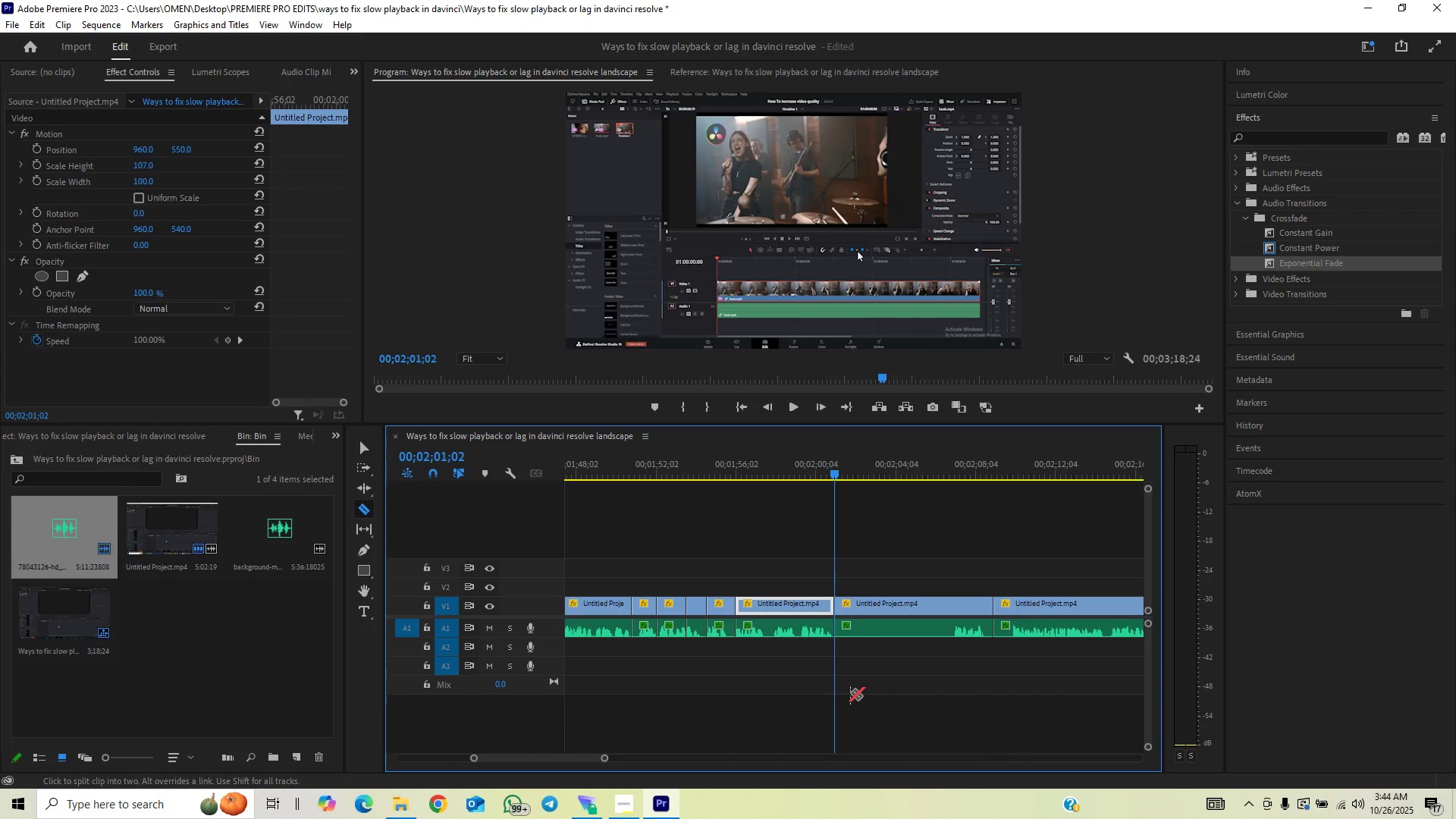 
key(V)
 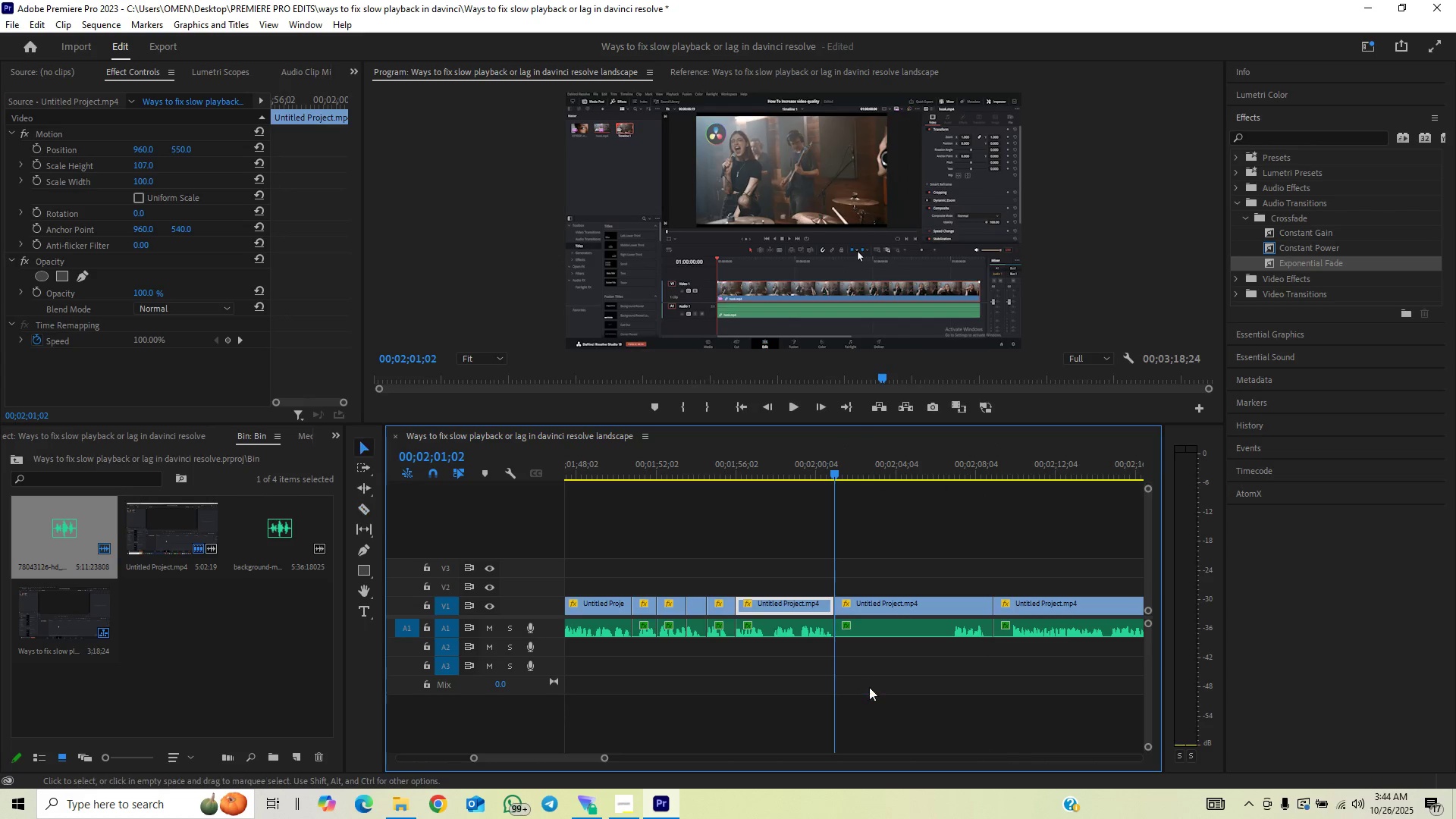 
left_click_drag(start_coordinate=[872, 688], to_coordinate=[906, 607])
 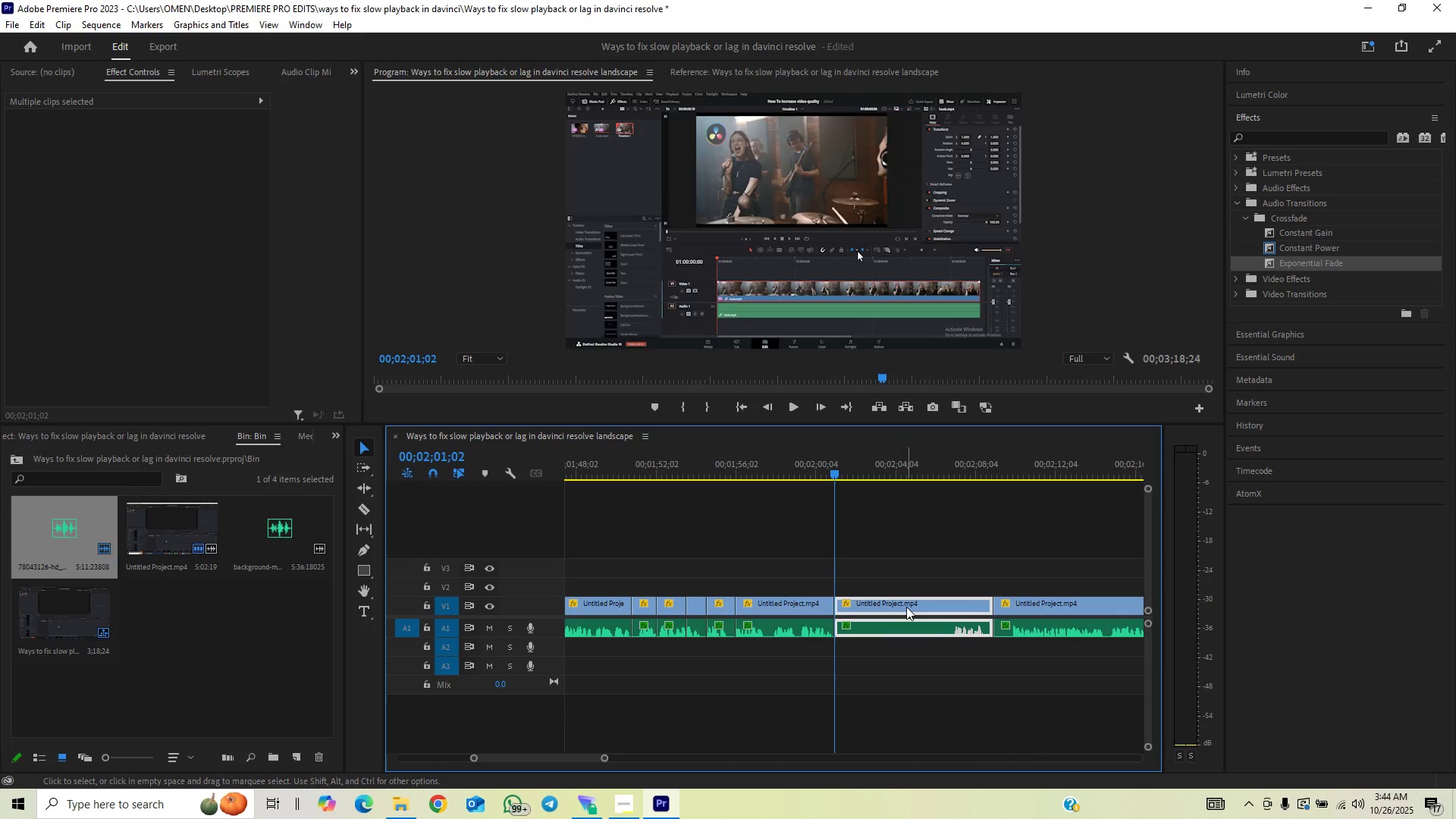 
key(Backspace)
 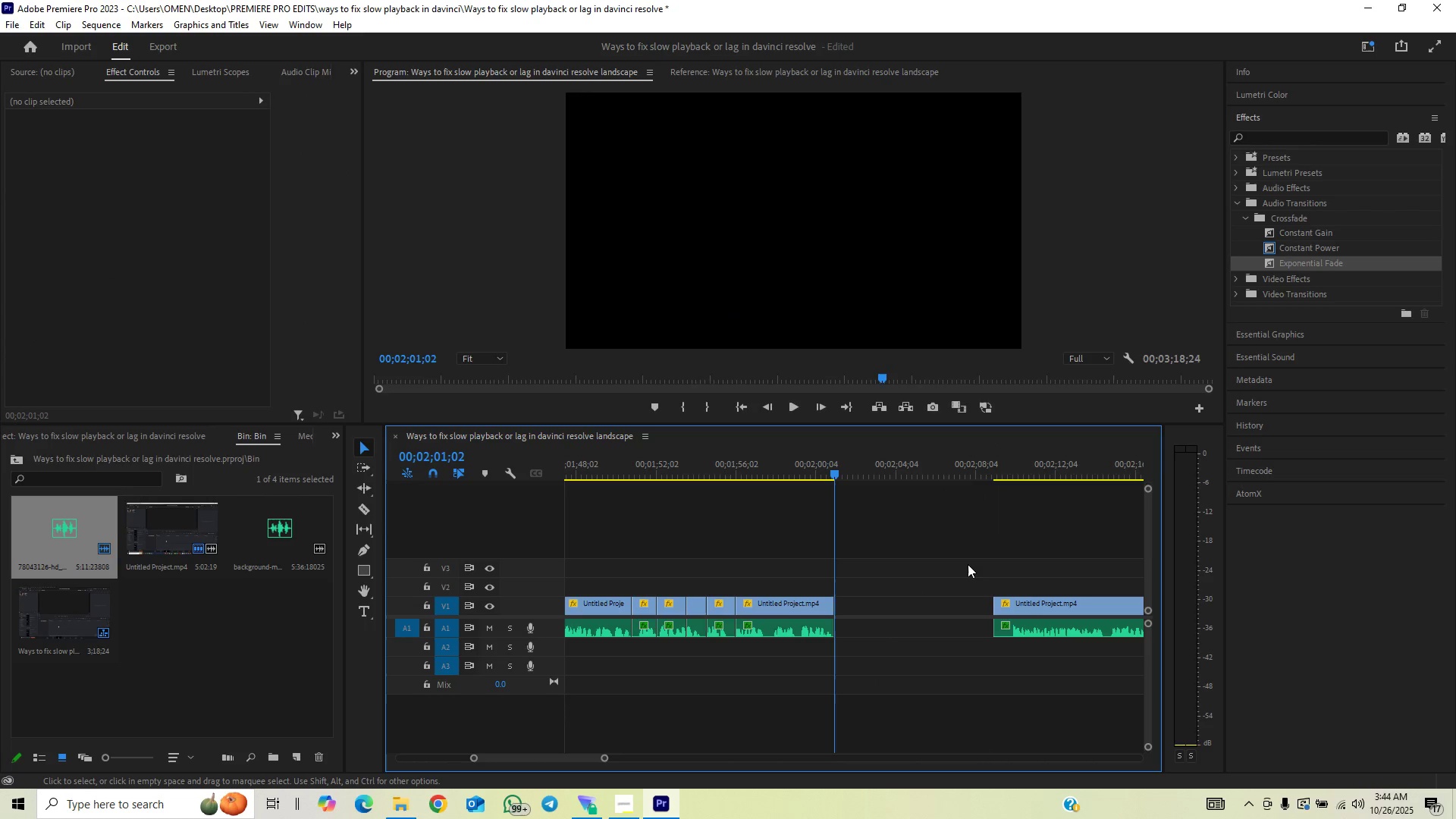 
left_click_drag(start_coordinate=[975, 553], to_coordinate=[1010, 656])
 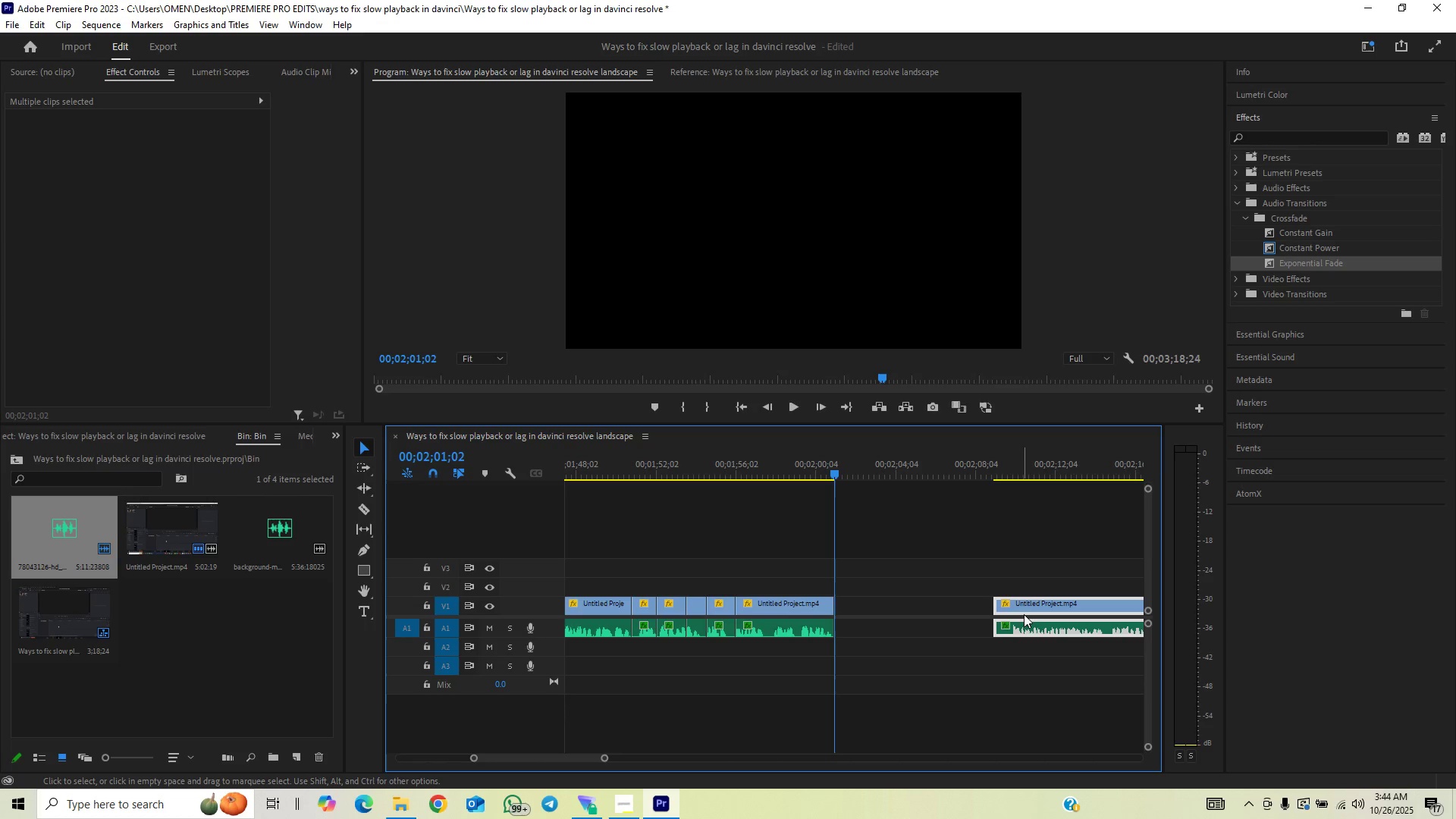 
left_click_drag(start_coordinate=[1022, 609], to_coordinate=[867, 629])
 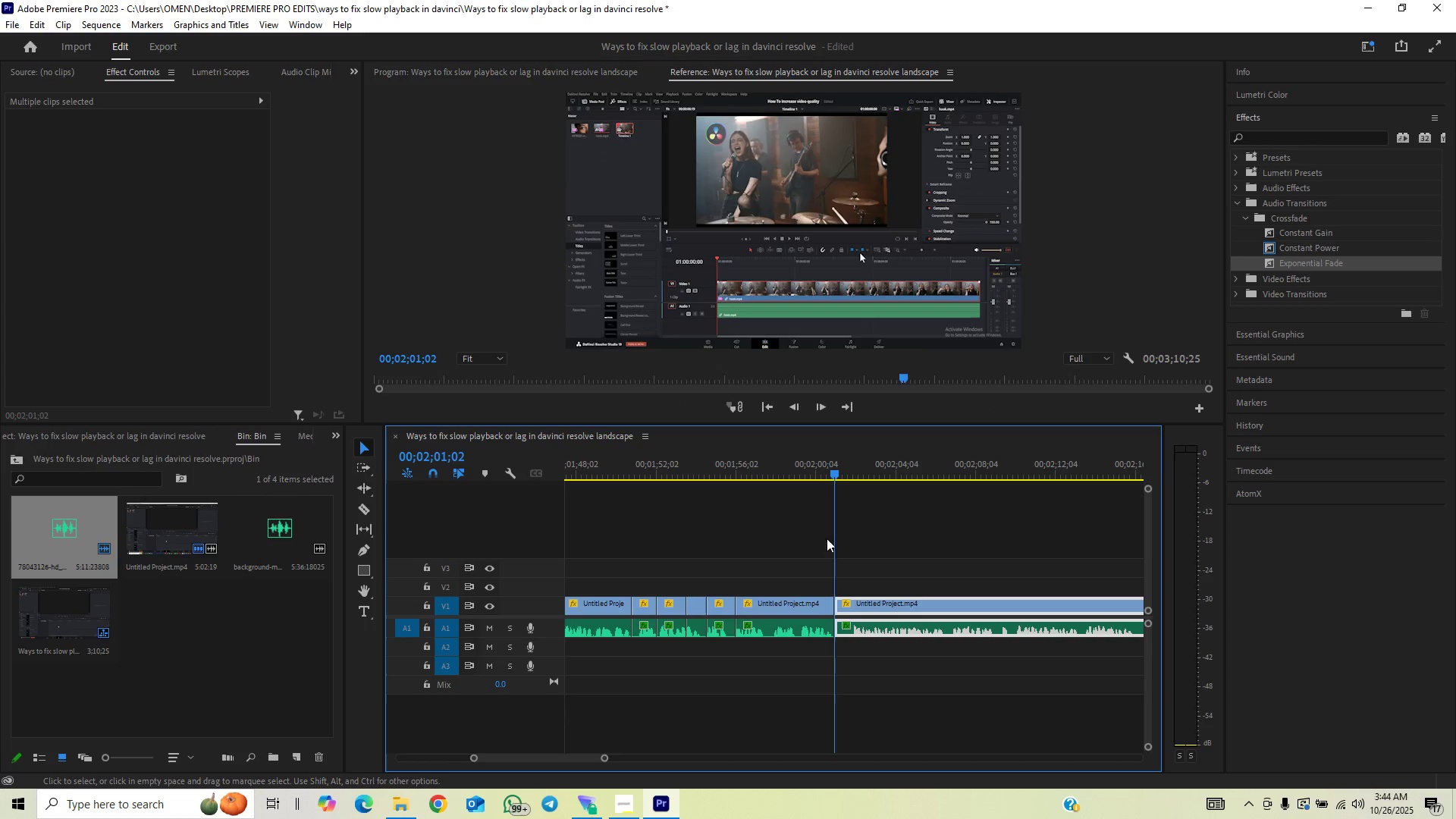 
left_click([783, 479])
 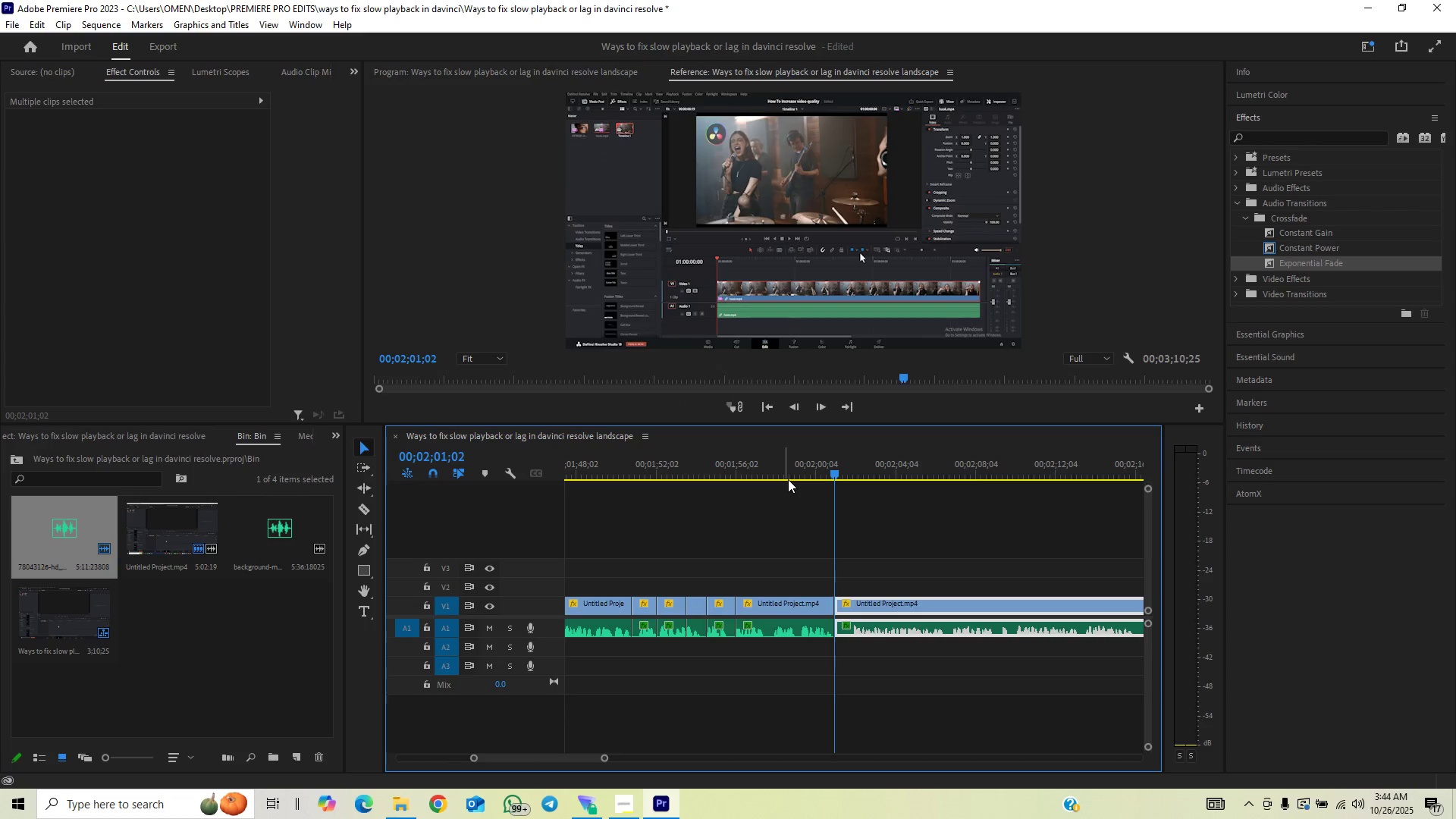 
key(Space)
 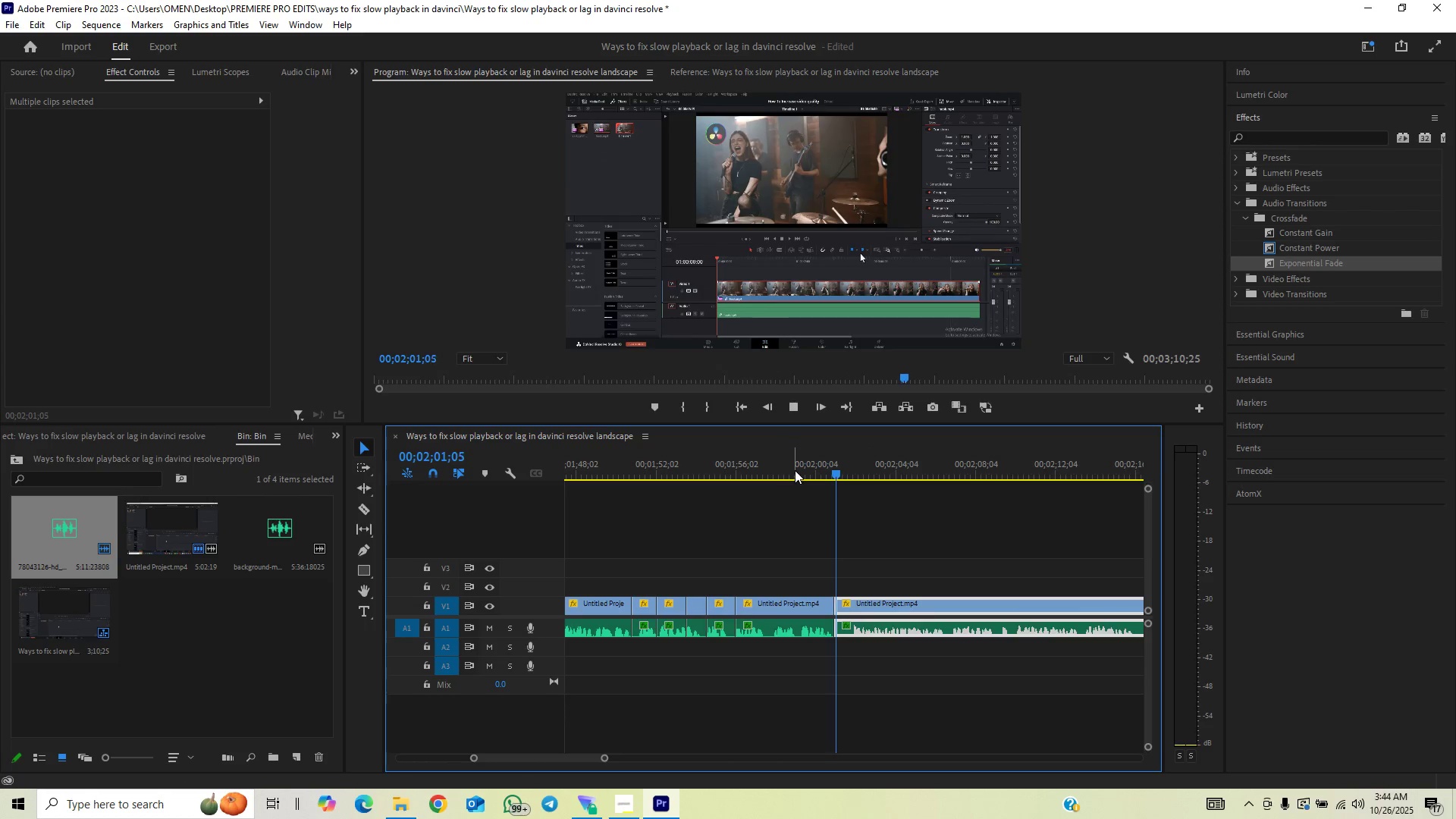 
left_click([795, 470])
 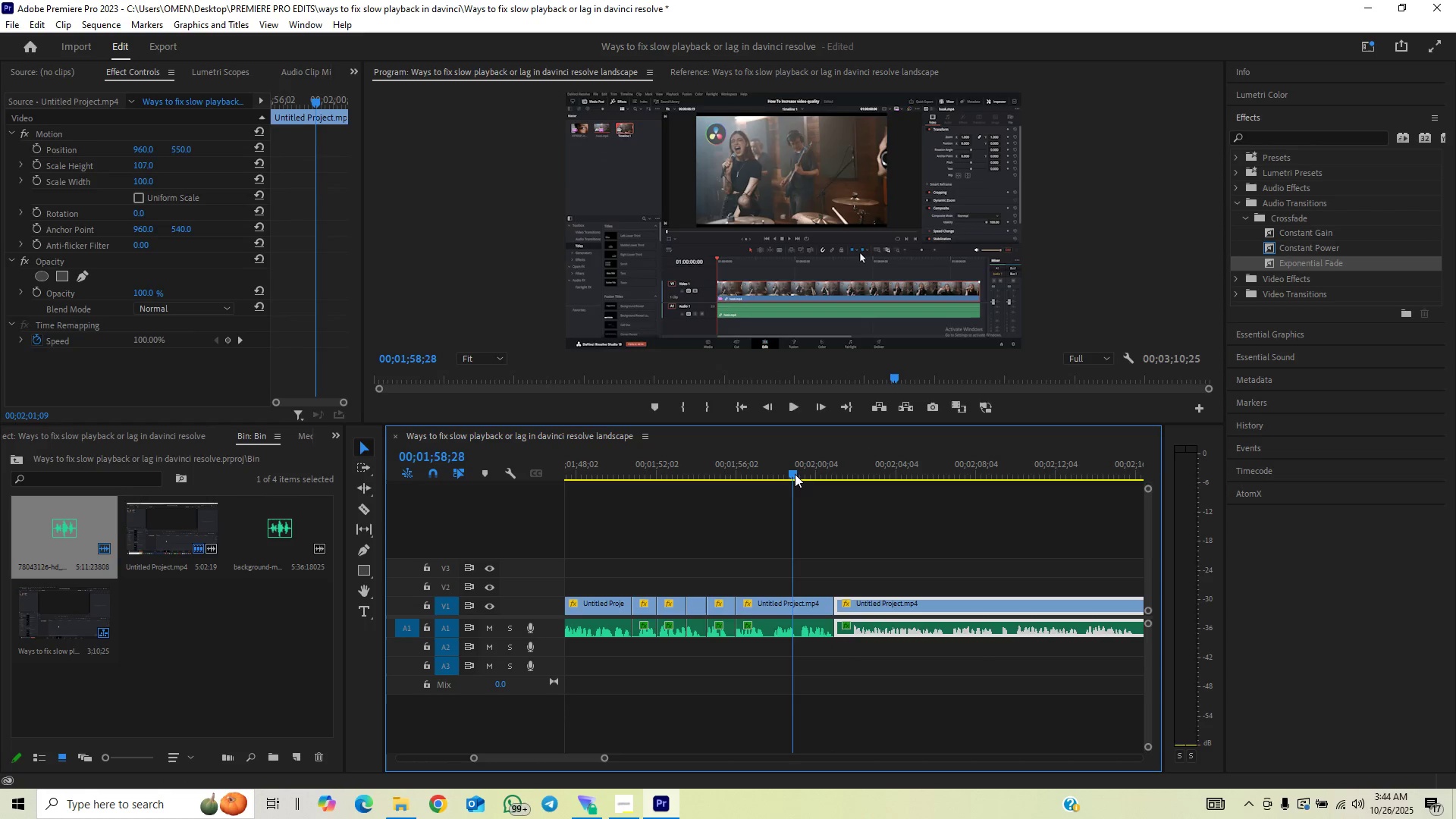 
key(Space)
 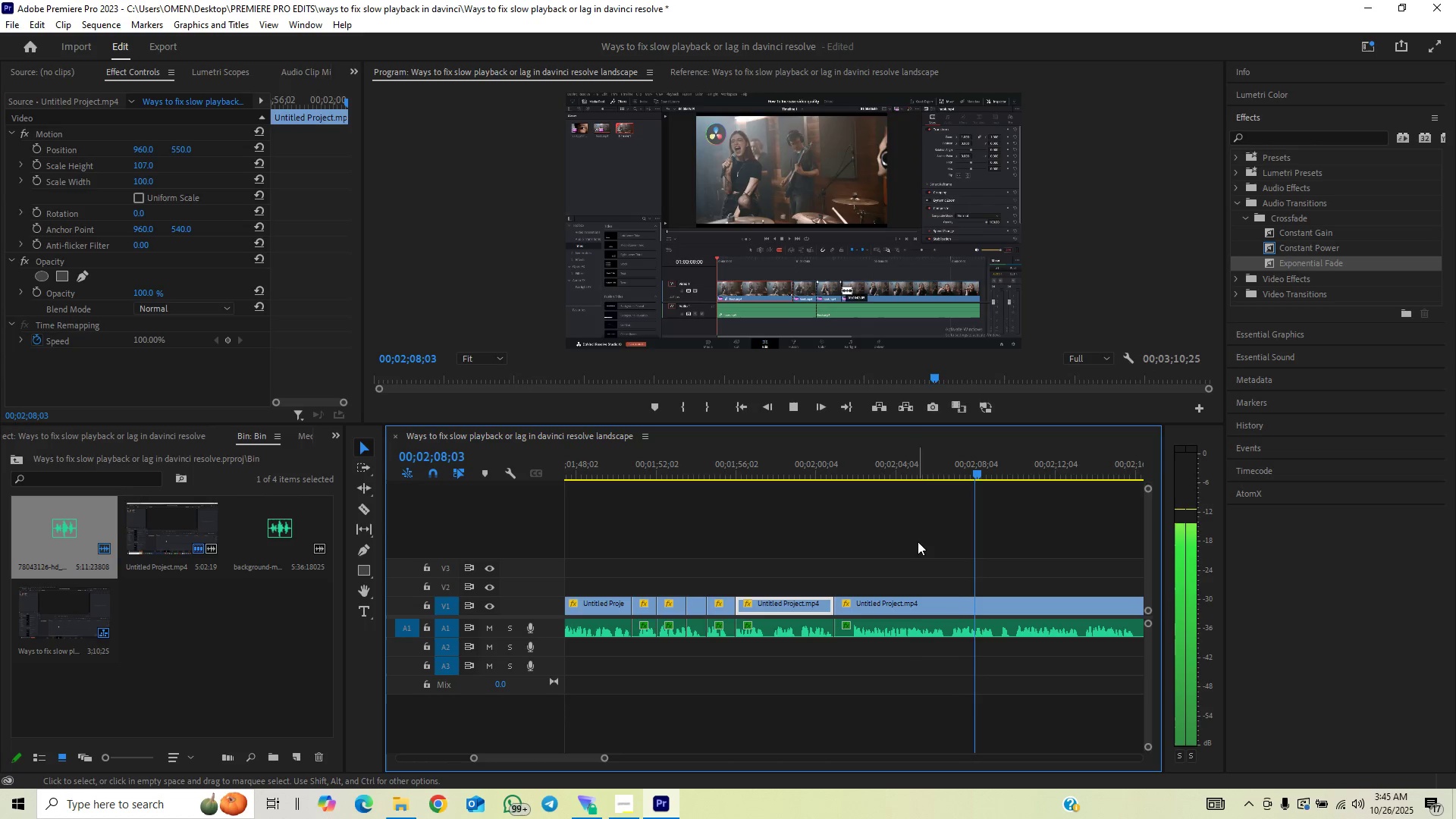 
wait(14.79)
 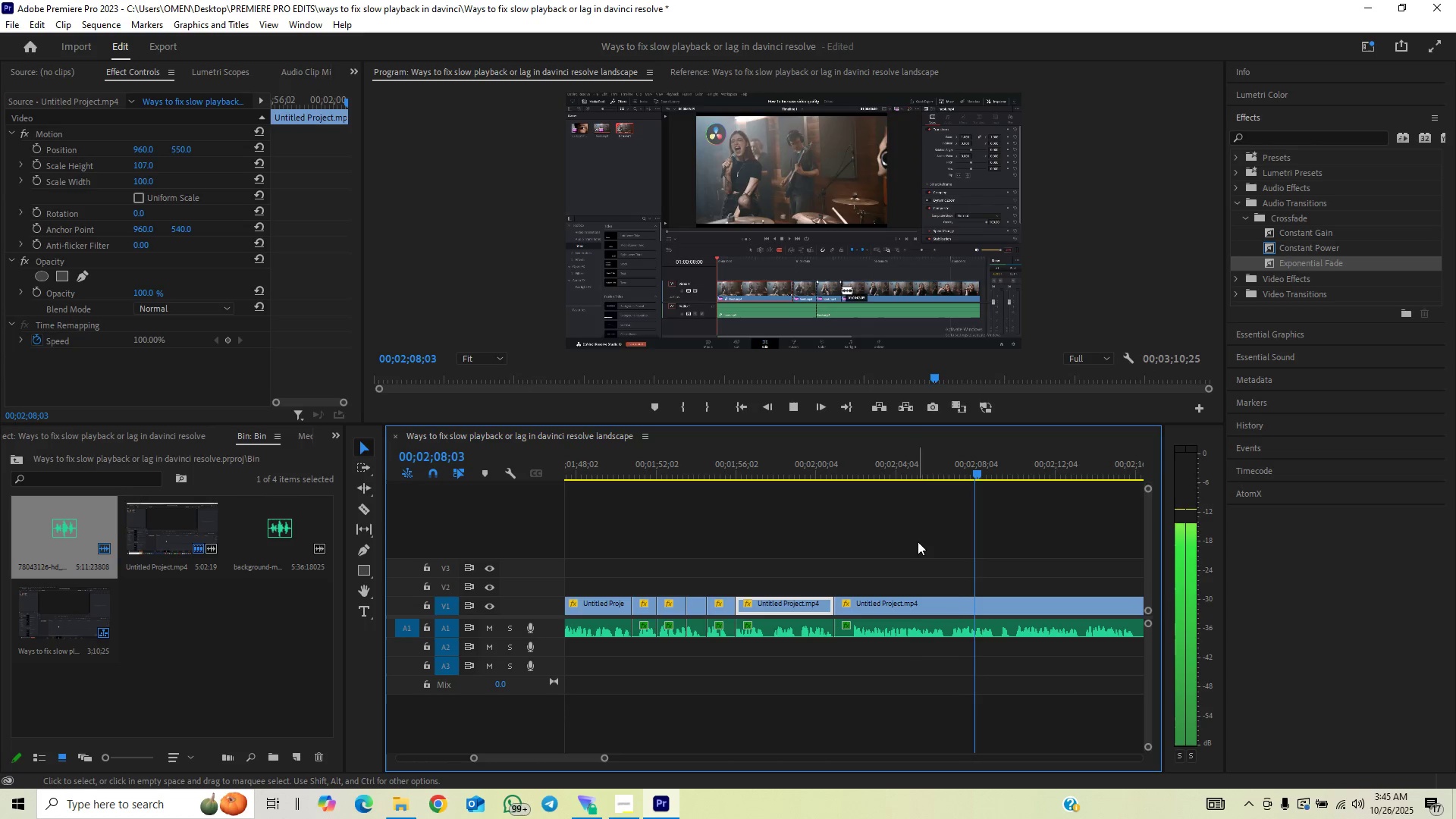 
left_click_drag(start_coordinate=[601, 758], to_coordinate=[609, 752])
 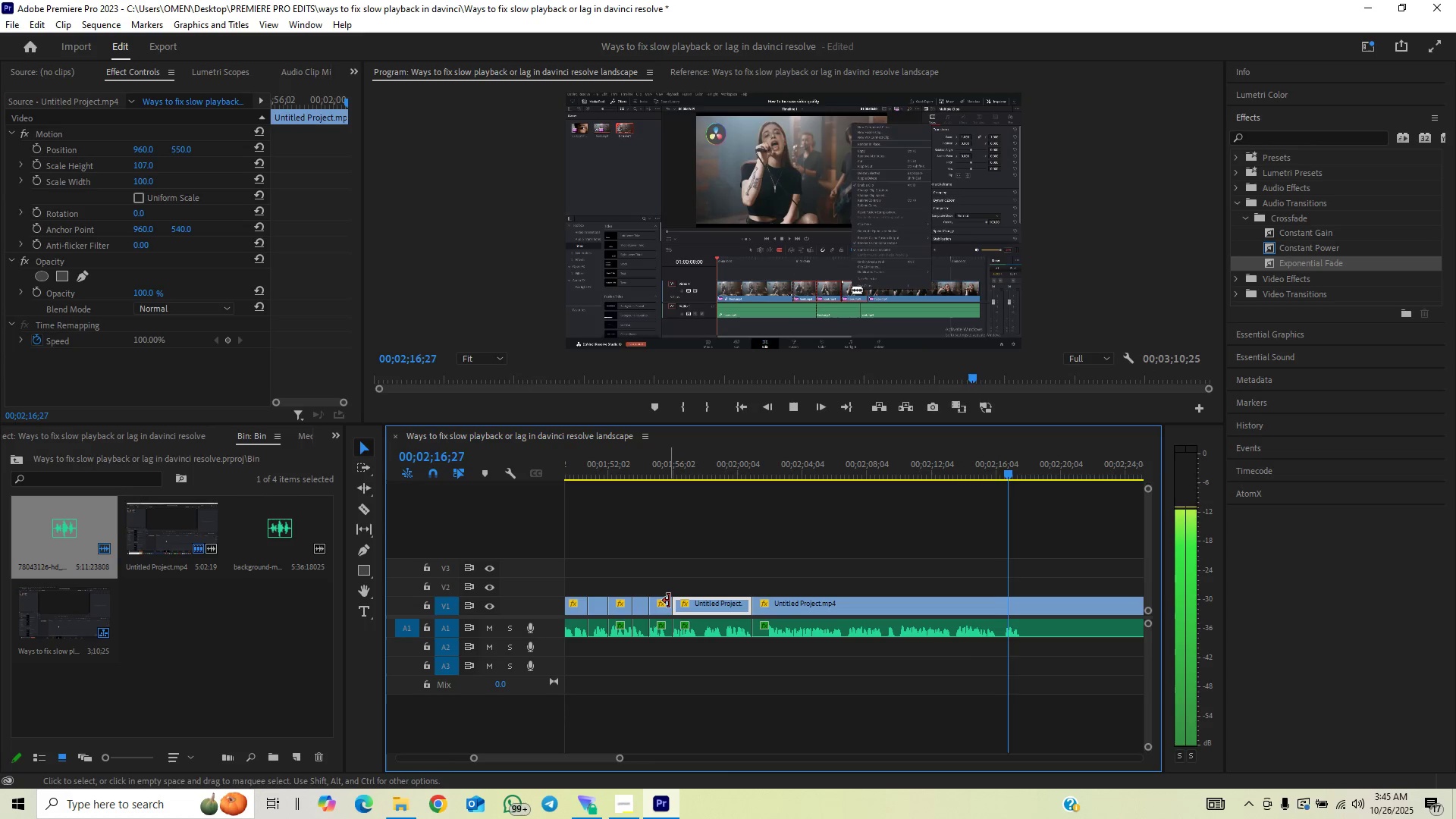 
key(Space)
 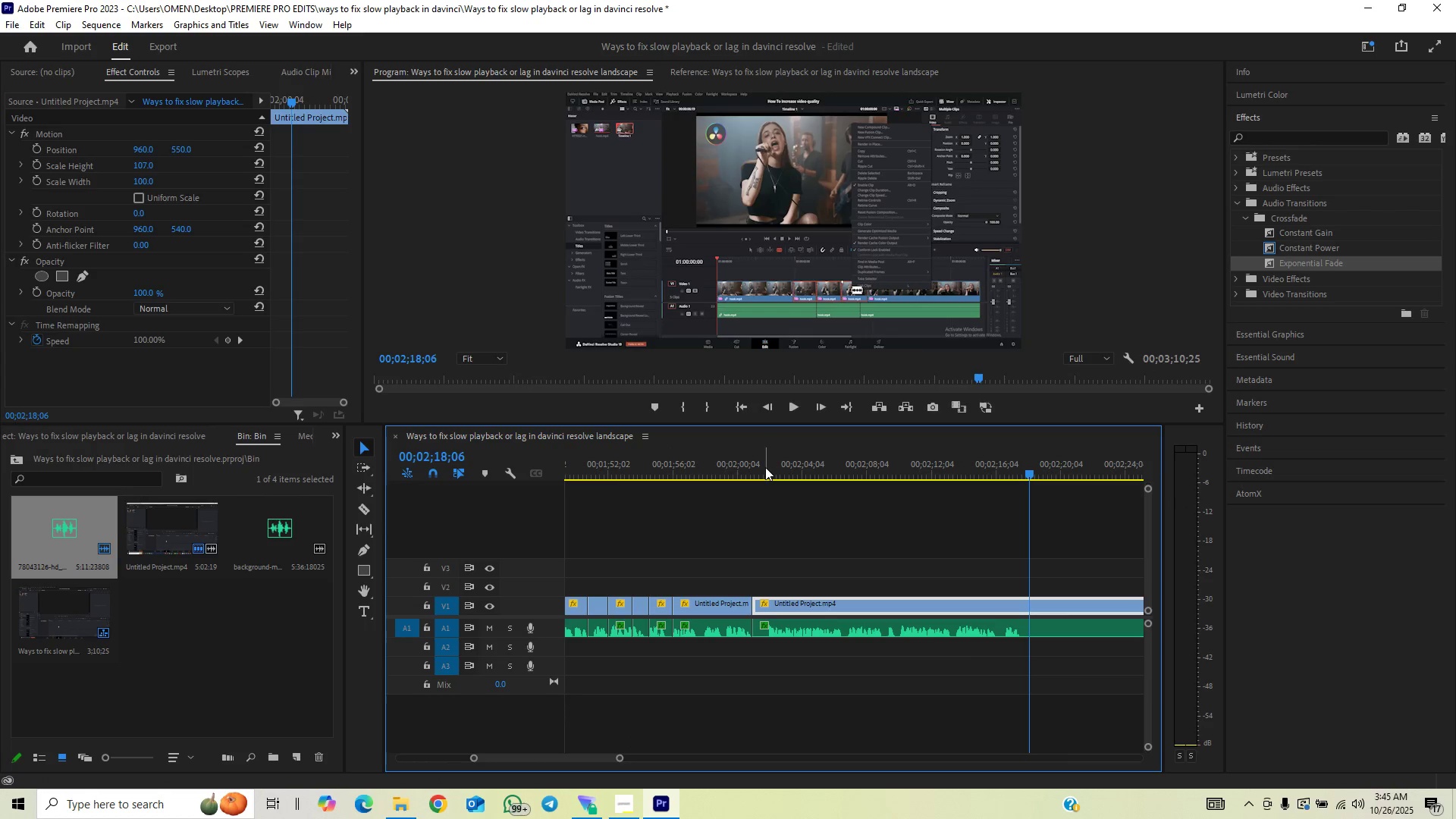 
left_click([765, 467])
 